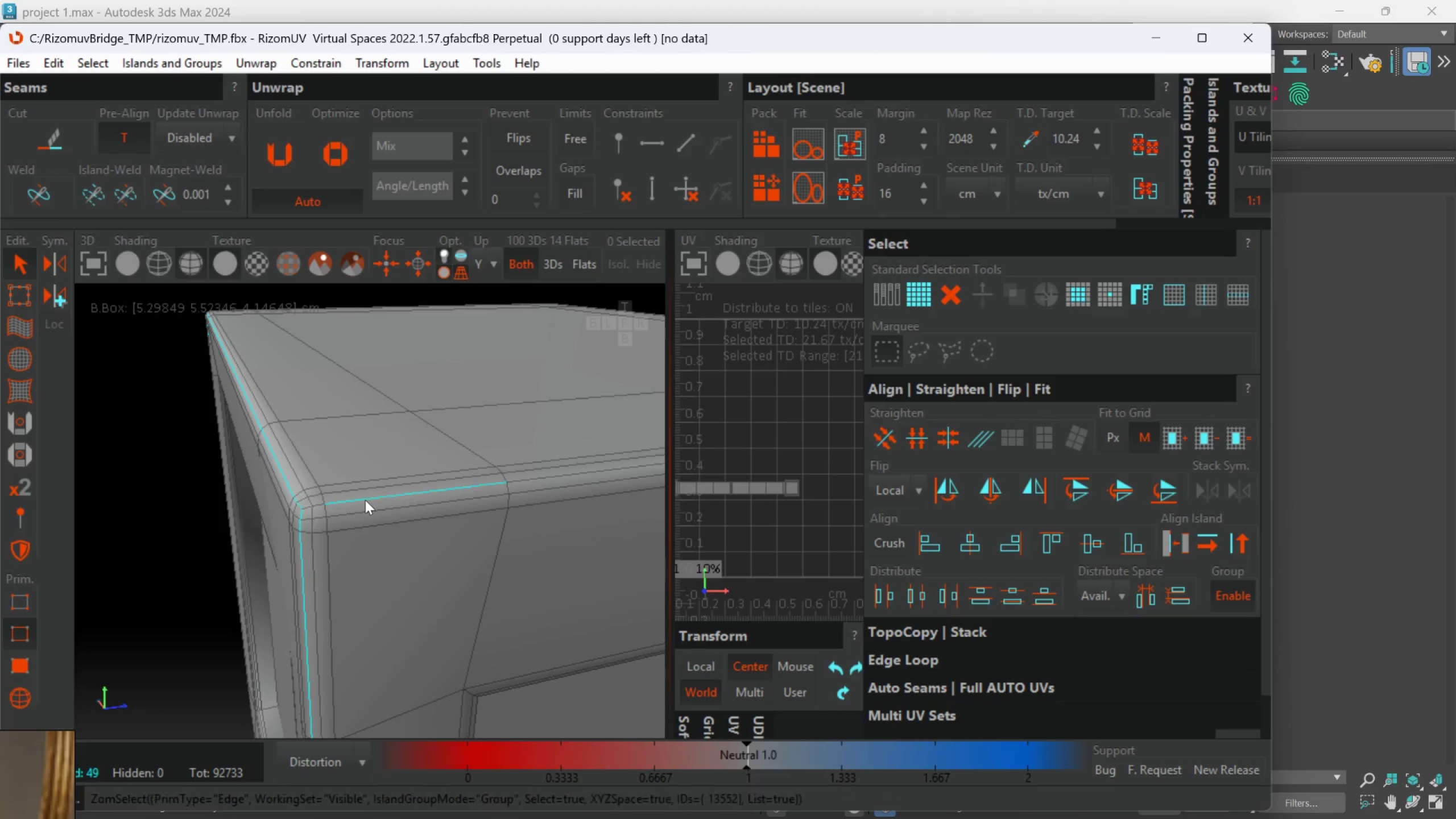 
double_click([365, 500])
 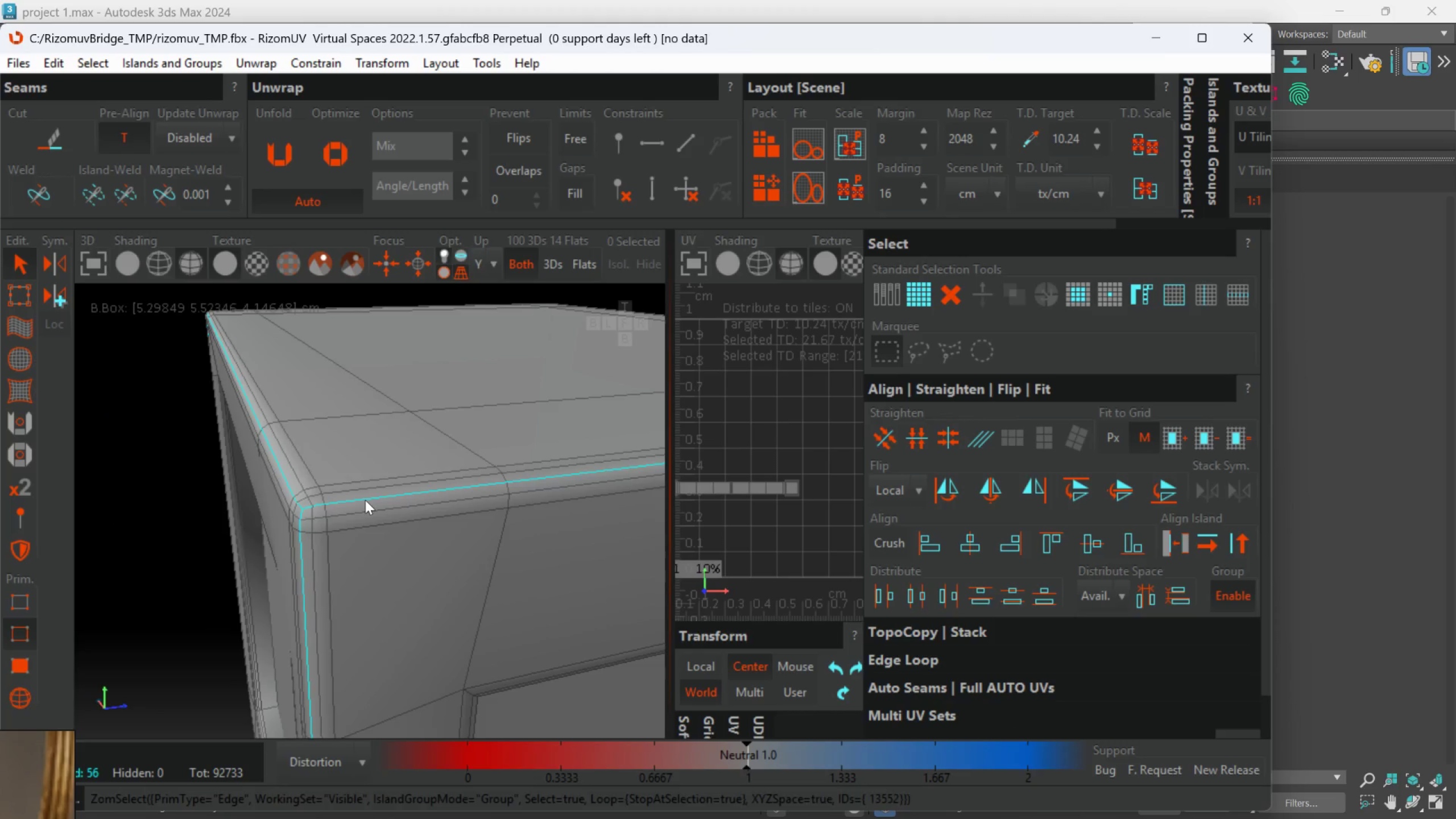 
hold_key(key=AltLeft, duration=0.58)
 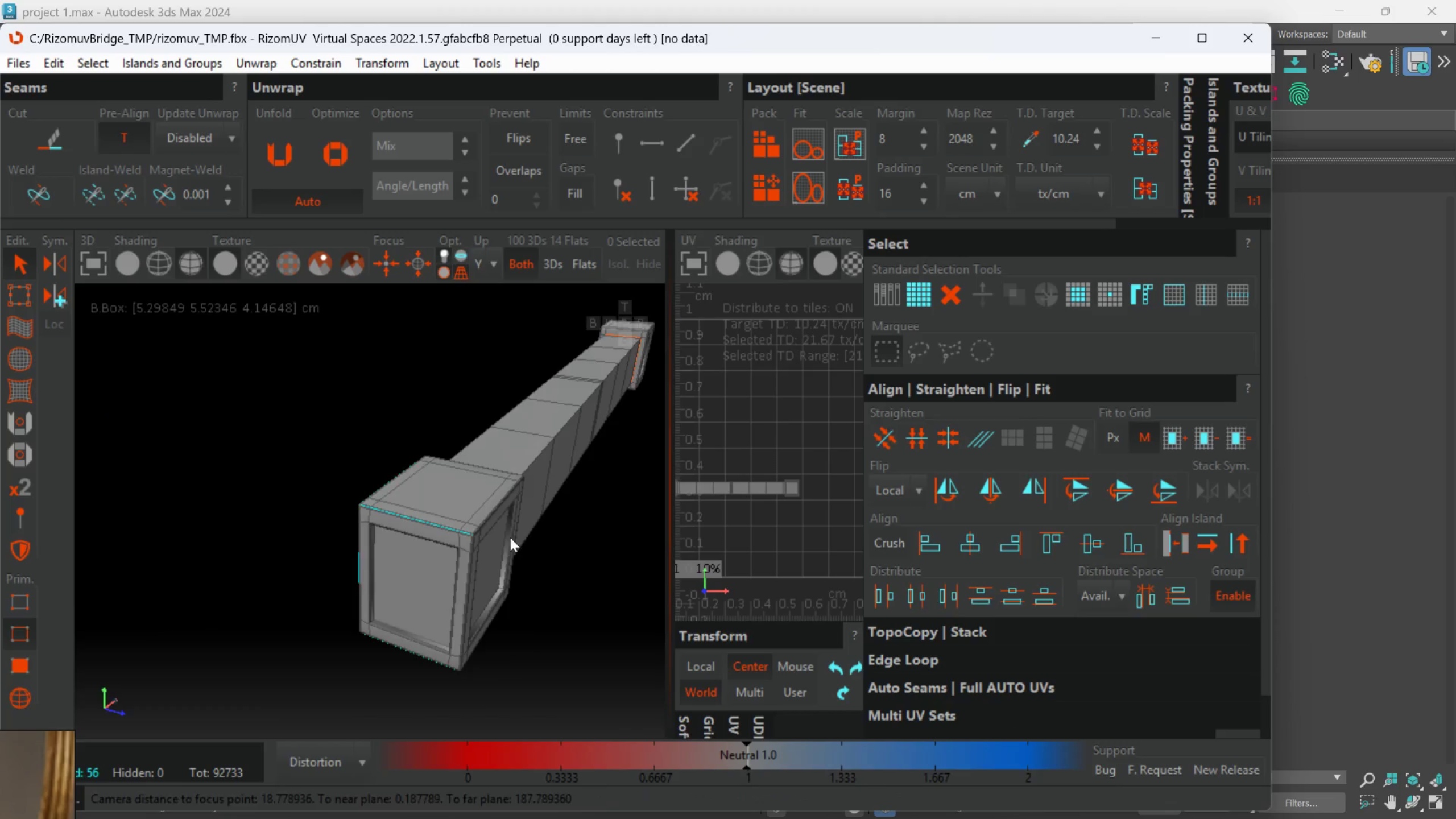 
scroll: coordinate [359, 510], scroll_direction: down, amount: 9.0
 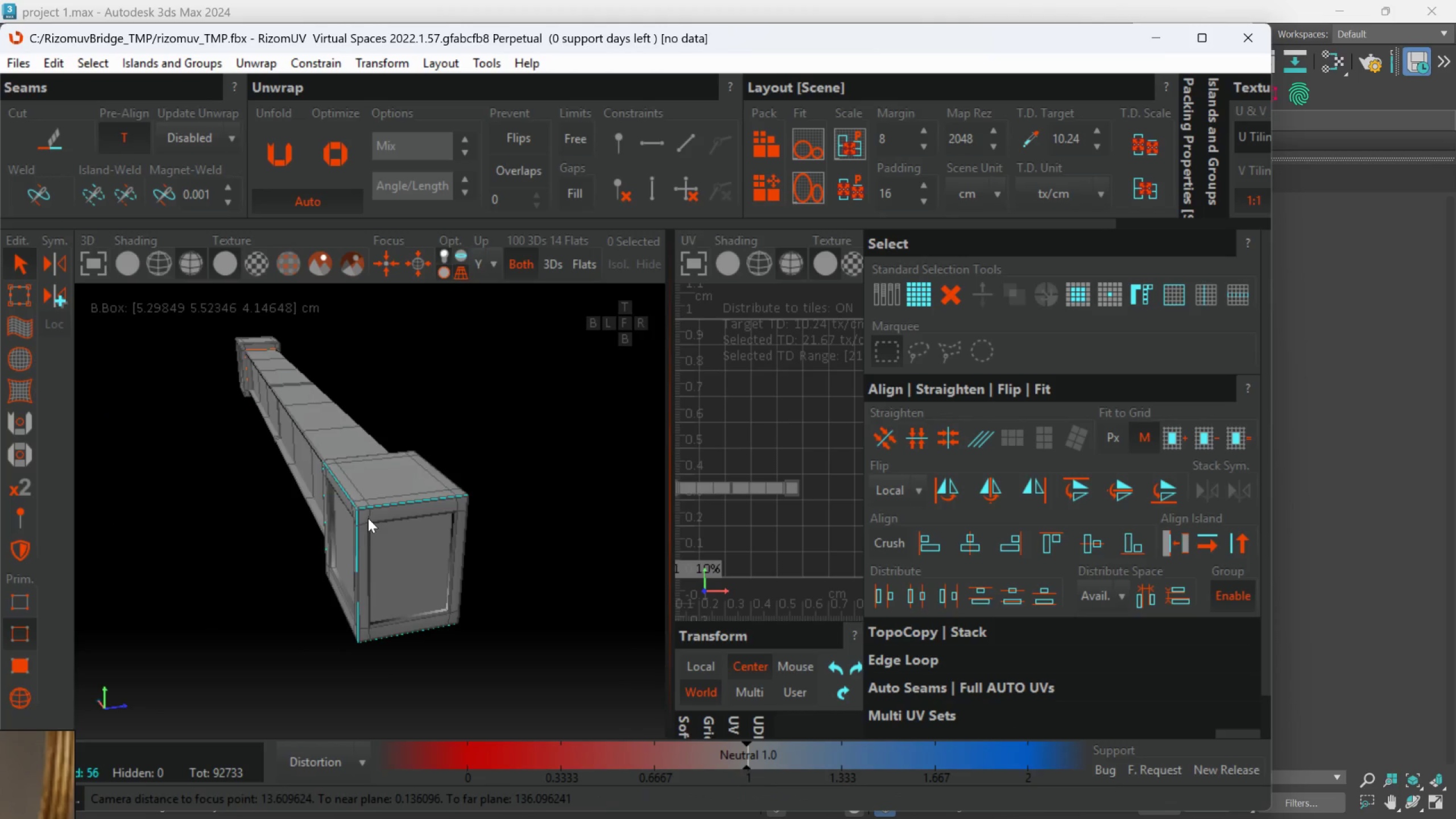 
hold_key(key=ControlLeft, duration=1.5)
 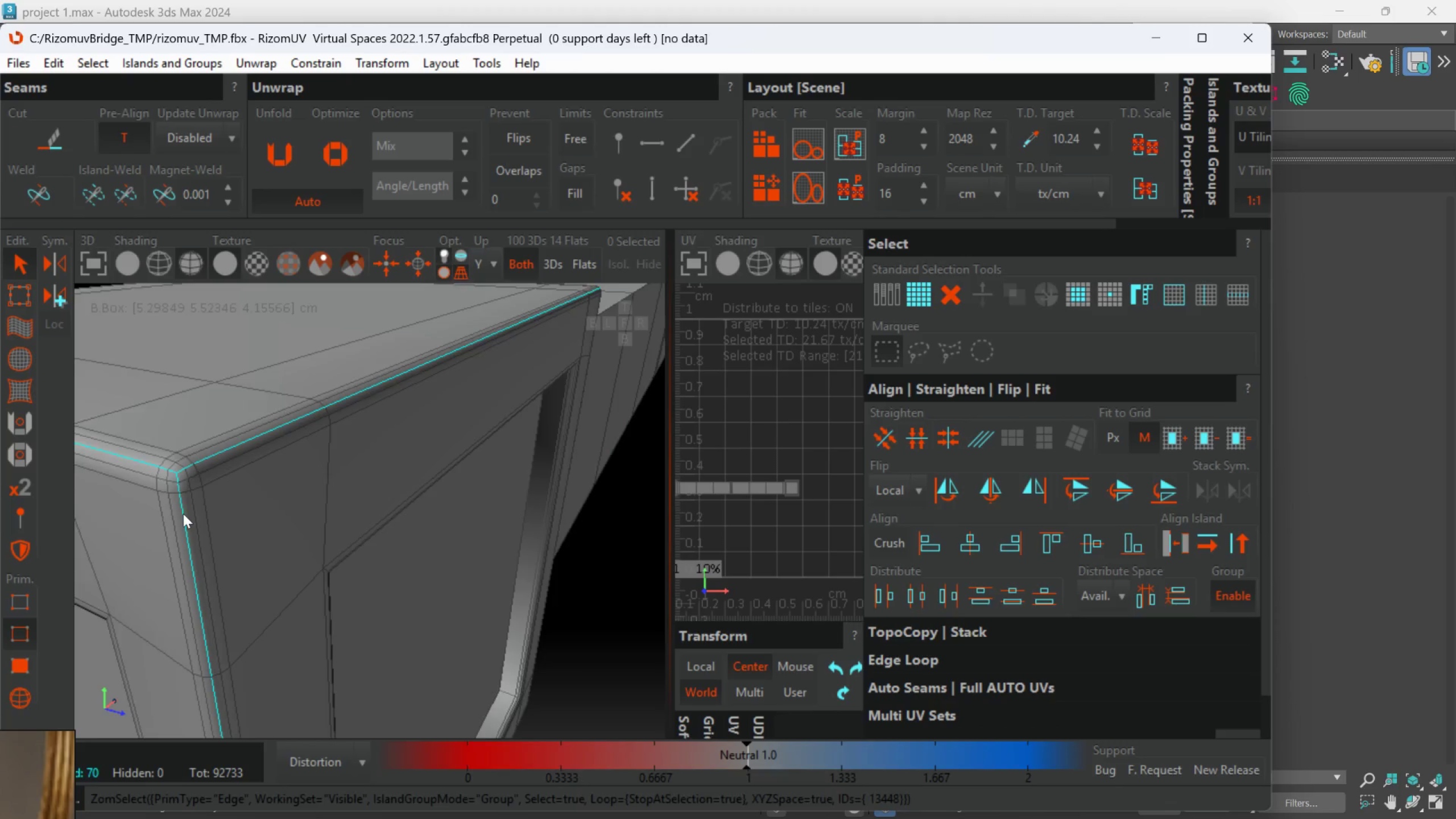 
scroll: coordinate [313, 507], scroll_direction: up, amount: 1.0
 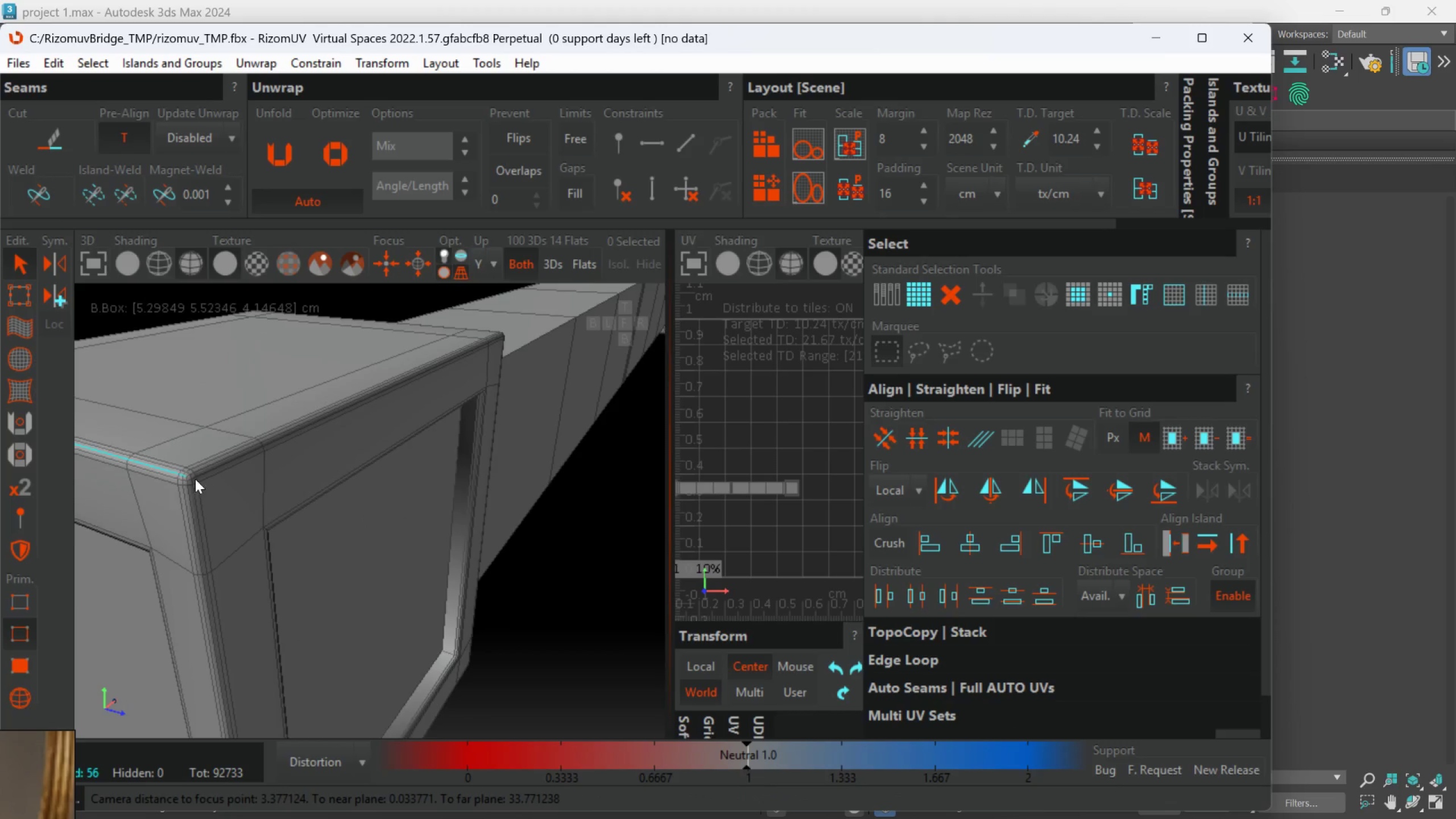 
left_click([199, 461])
 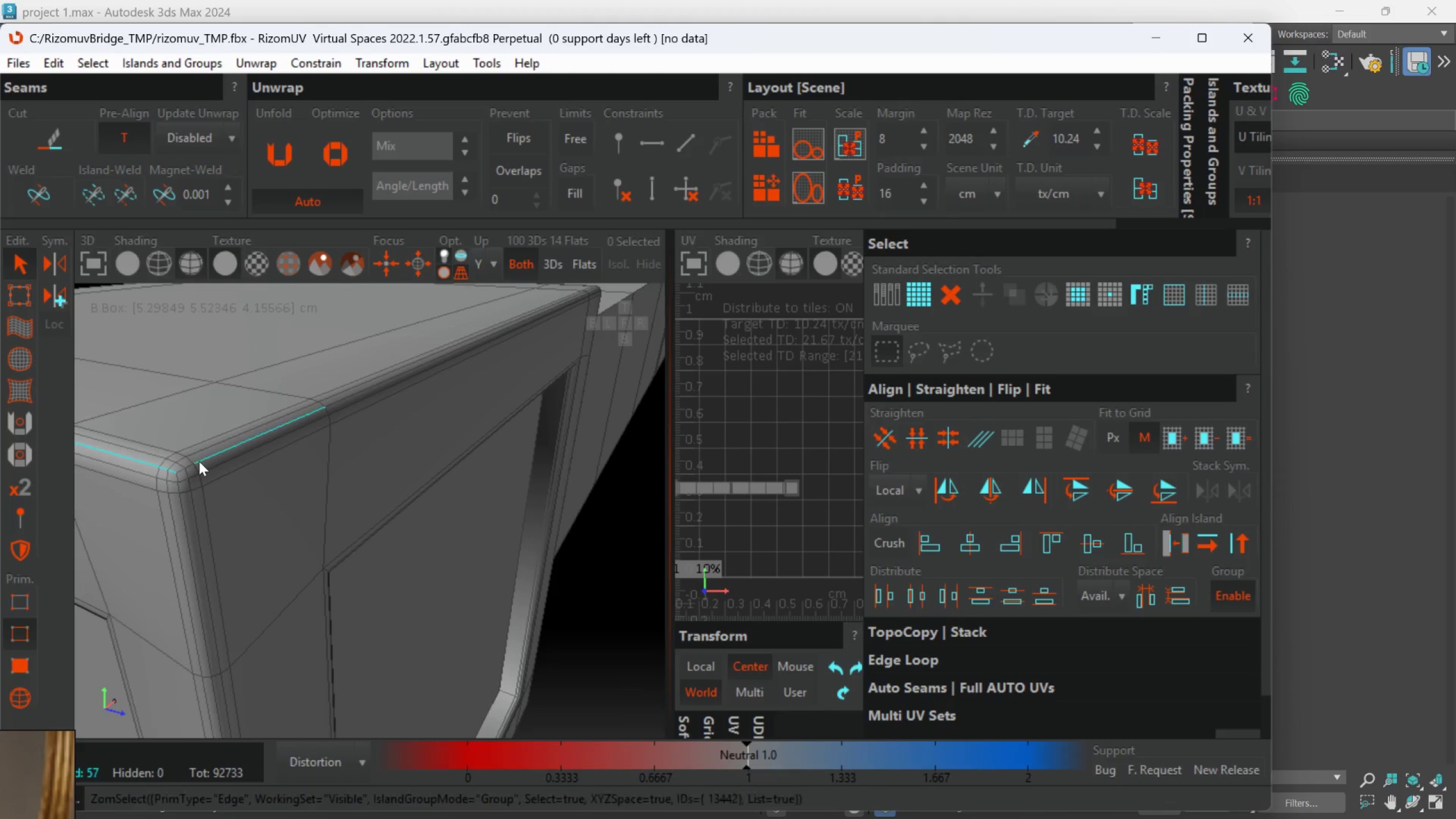 
scroll: coordinate [194, 478], scroll_direction: up, amount: 1.0
 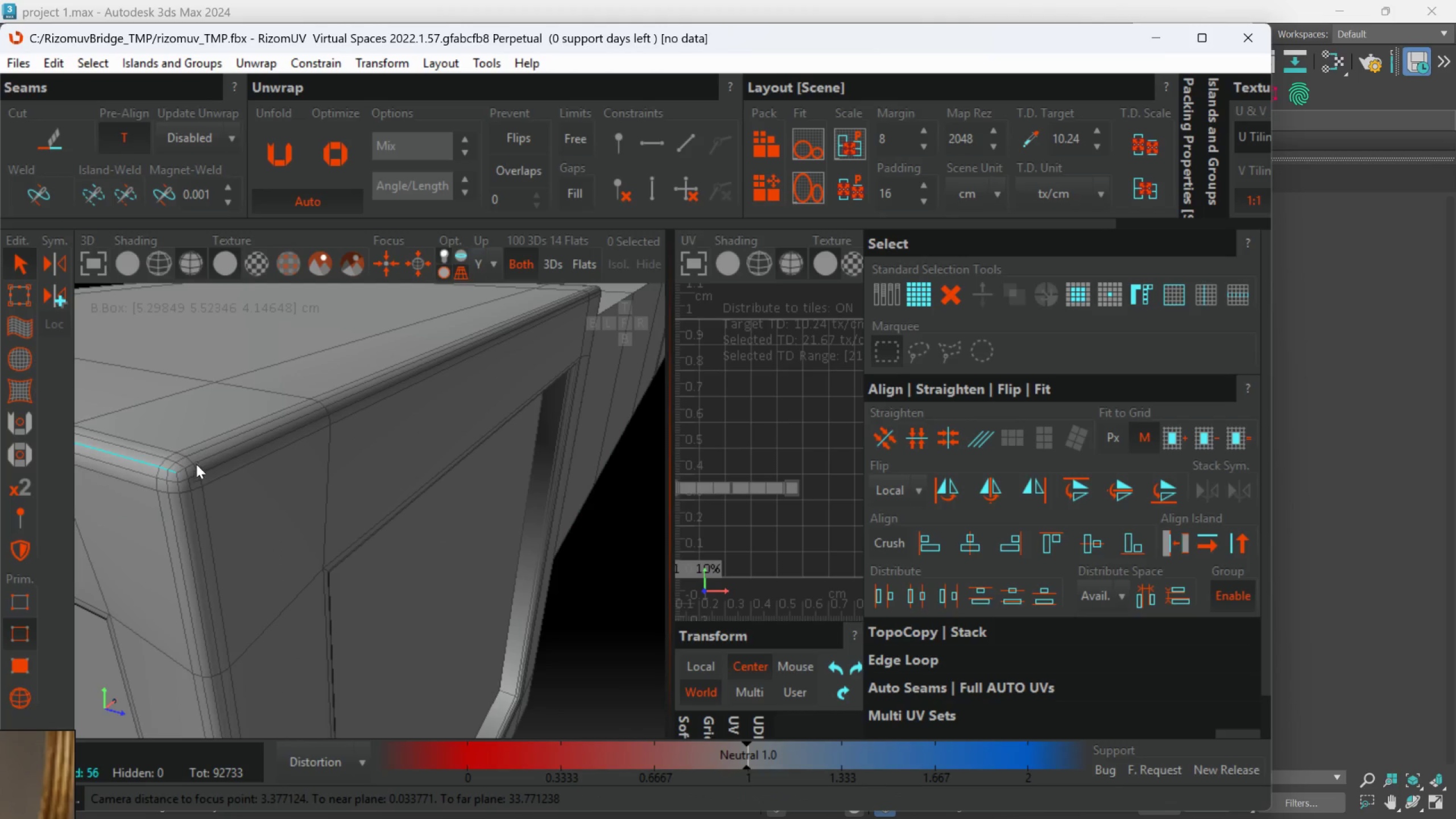 
double_click([199, 461])
 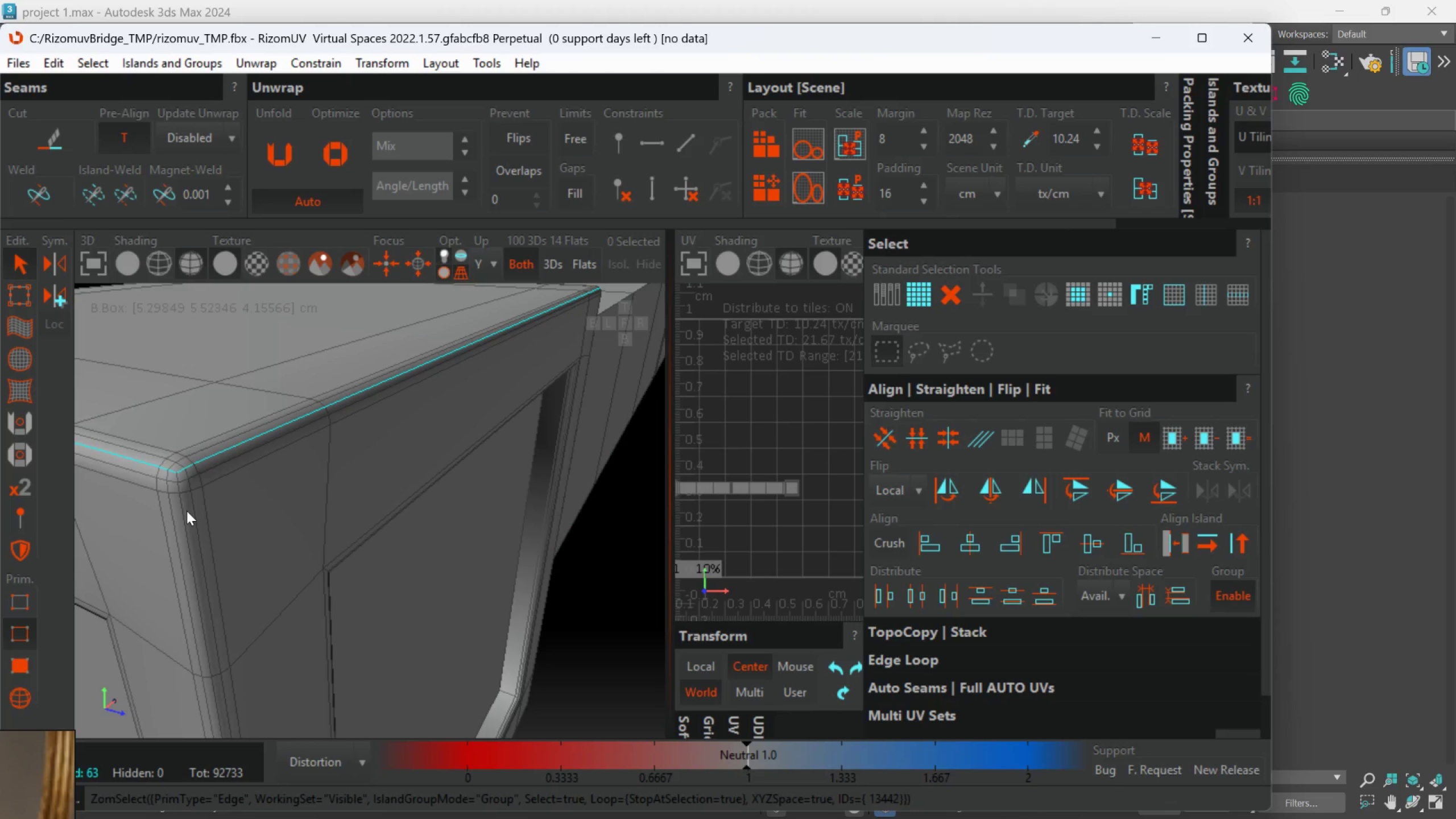 
hold_key(key=ControlLeft, duration=0.58)
left_click([184, 515])
 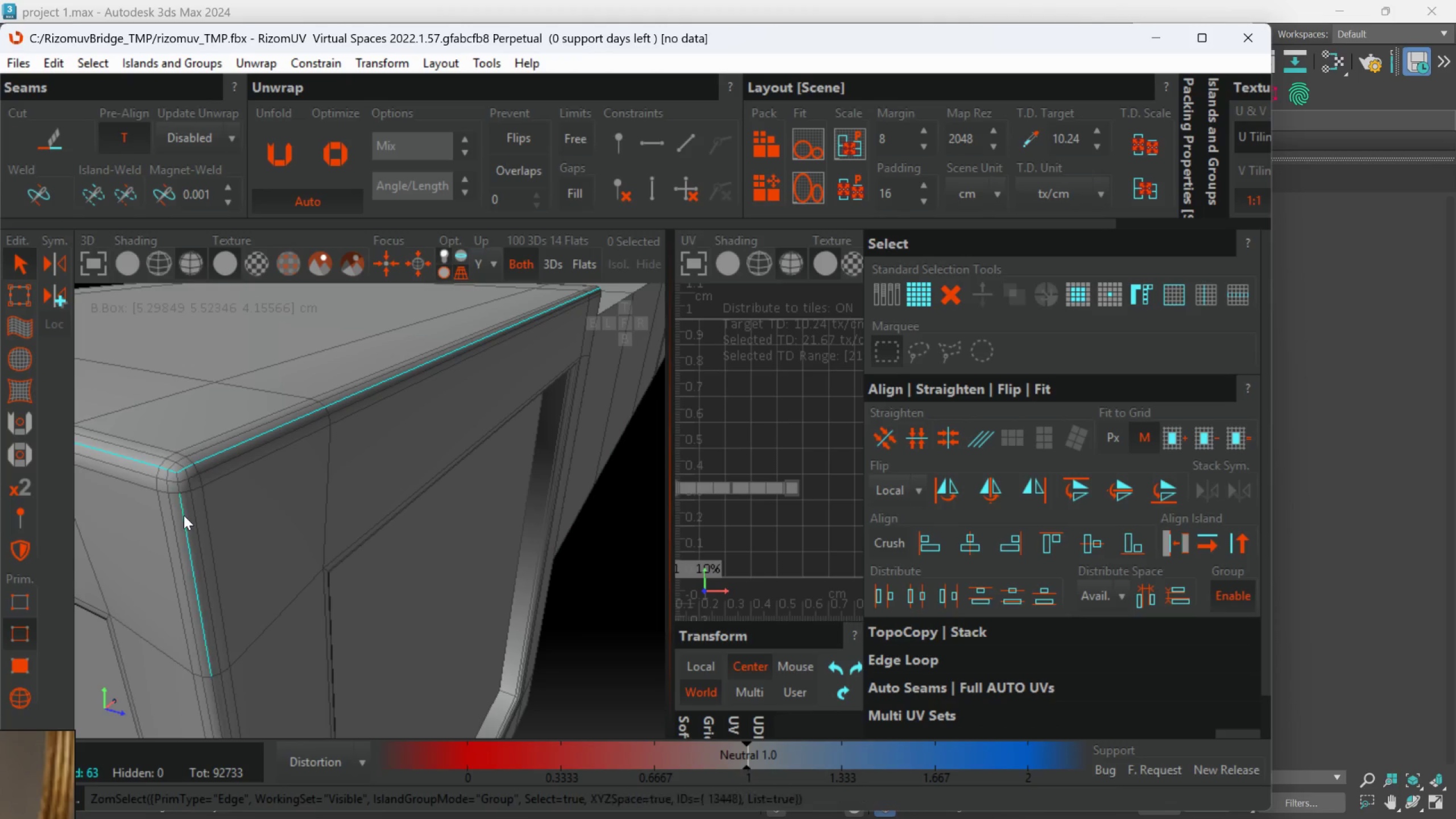 
double_click([184, 515])
 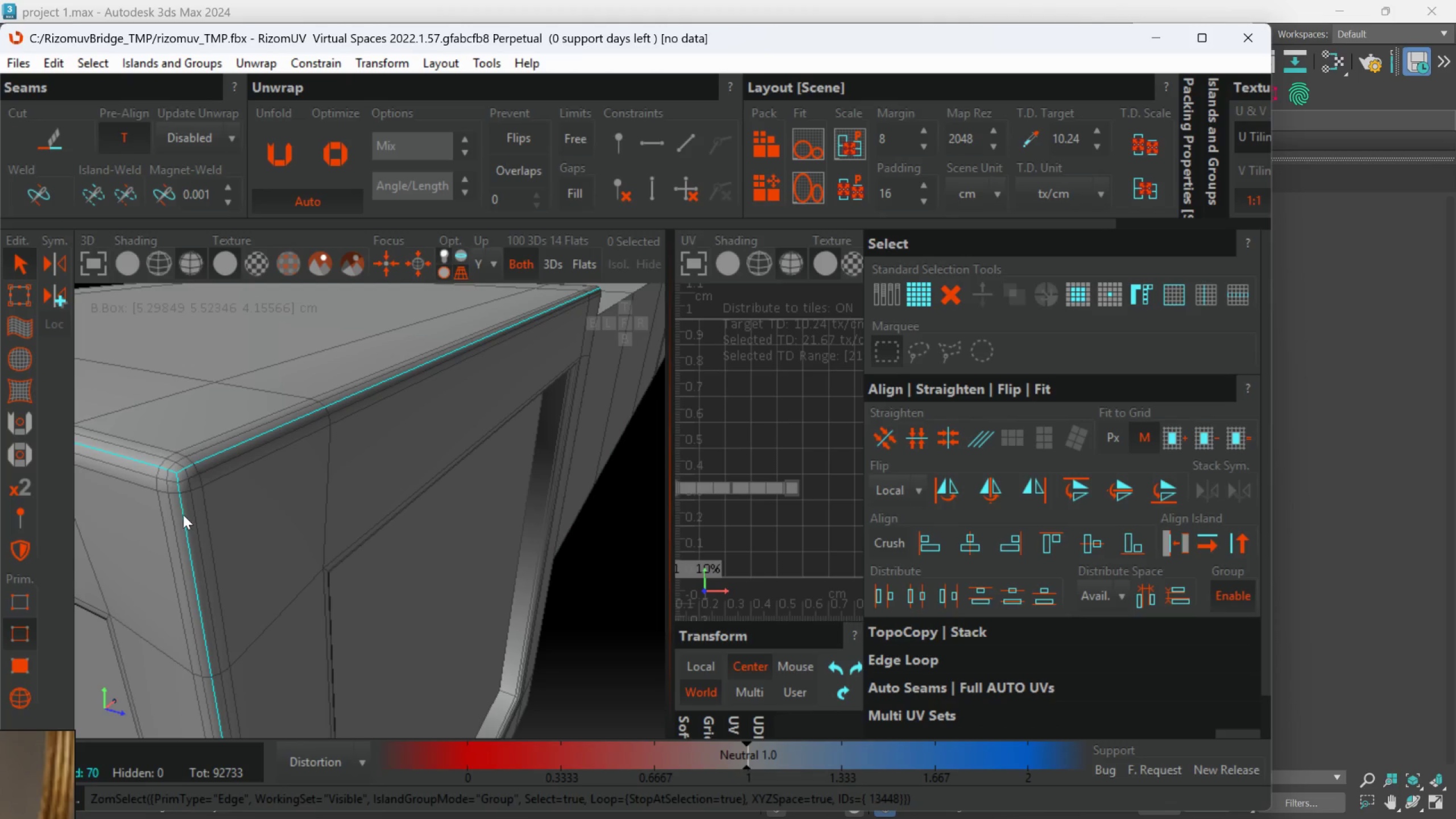 
hold_key(key=AltLeft, duration=0.64)
 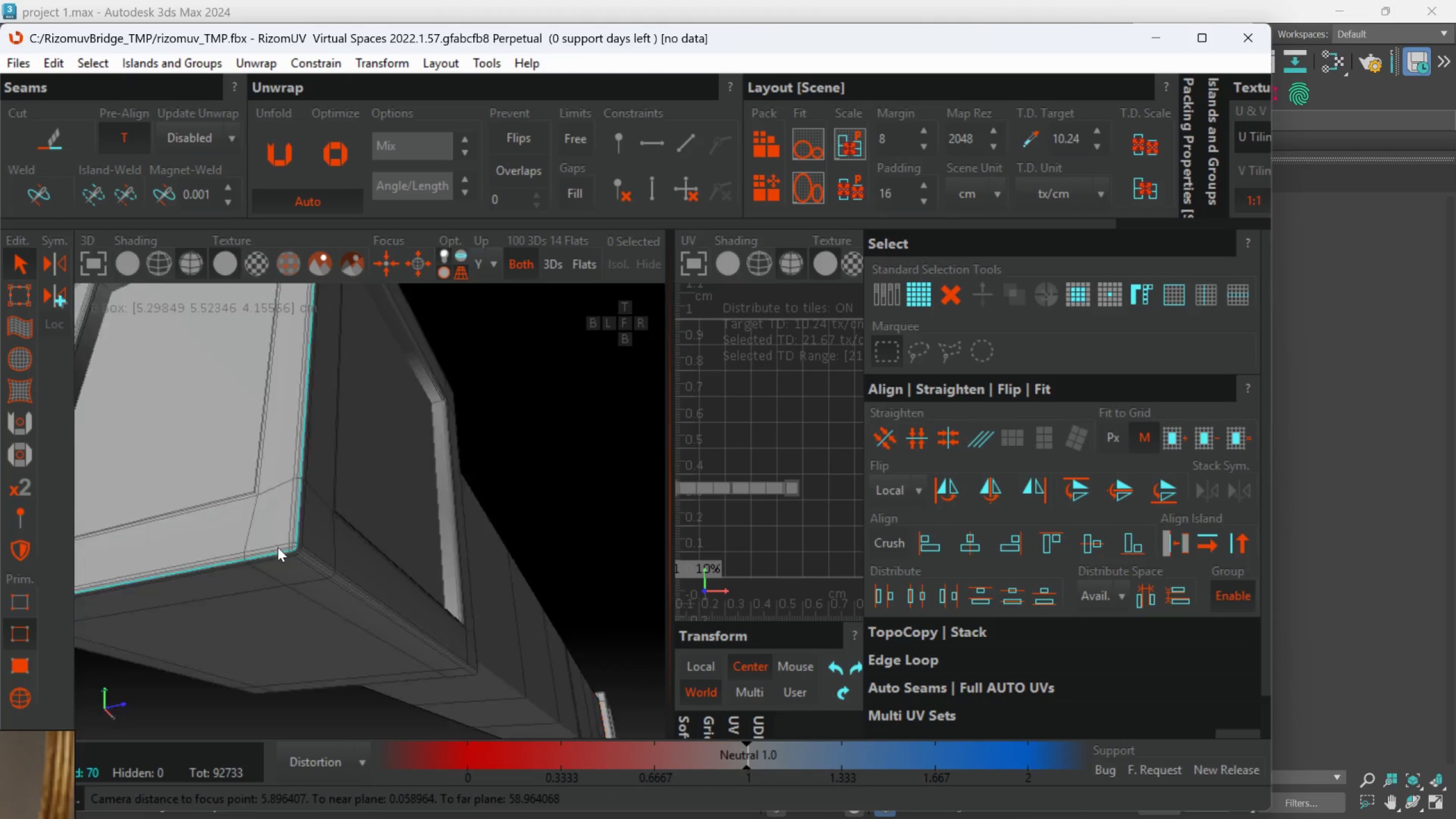 
hold_key(key=AltLeft, duration=3.12)
 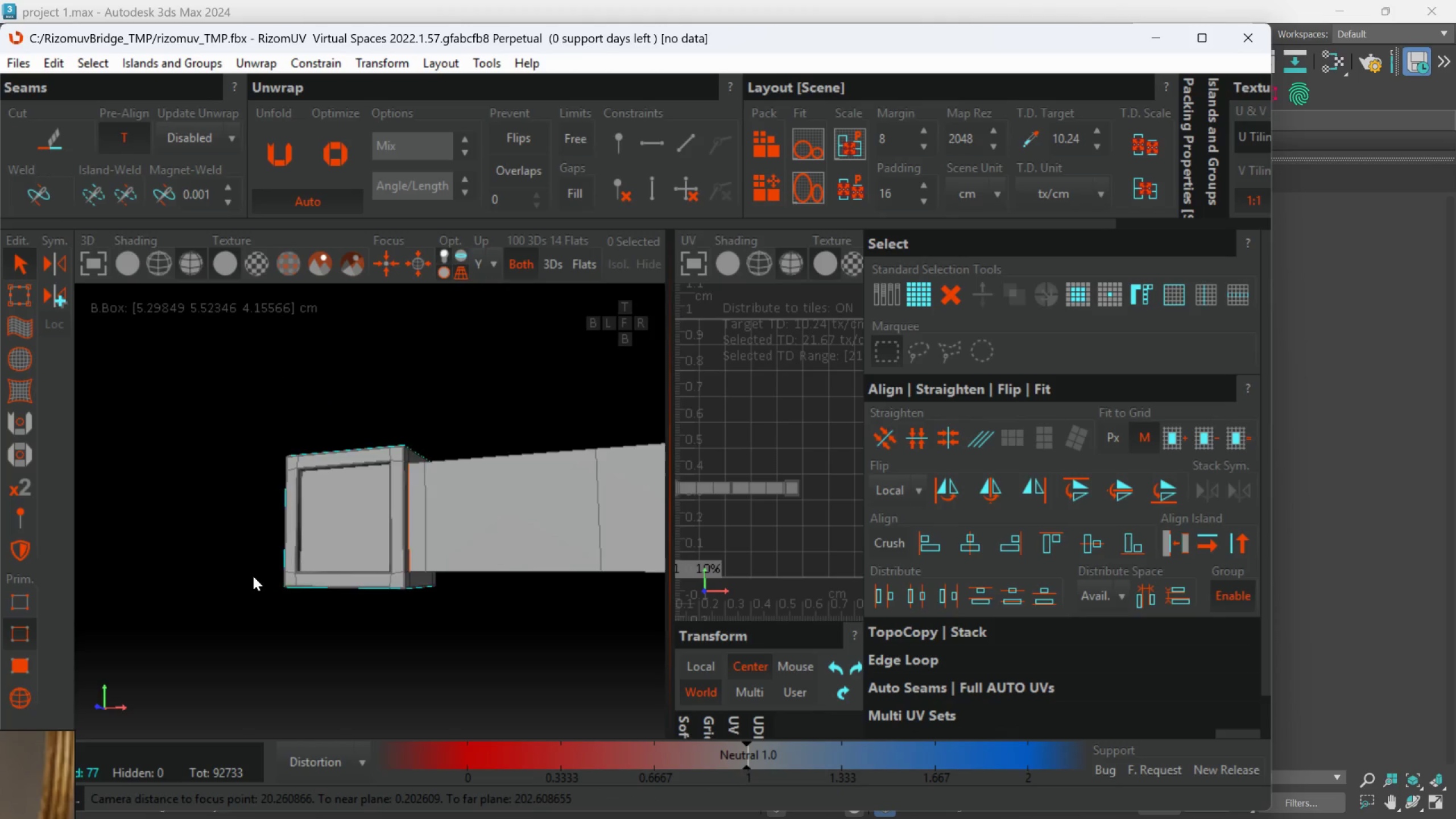 
scroll: coordinate [187, 518], scroll_direction: down, amount: 8.0
 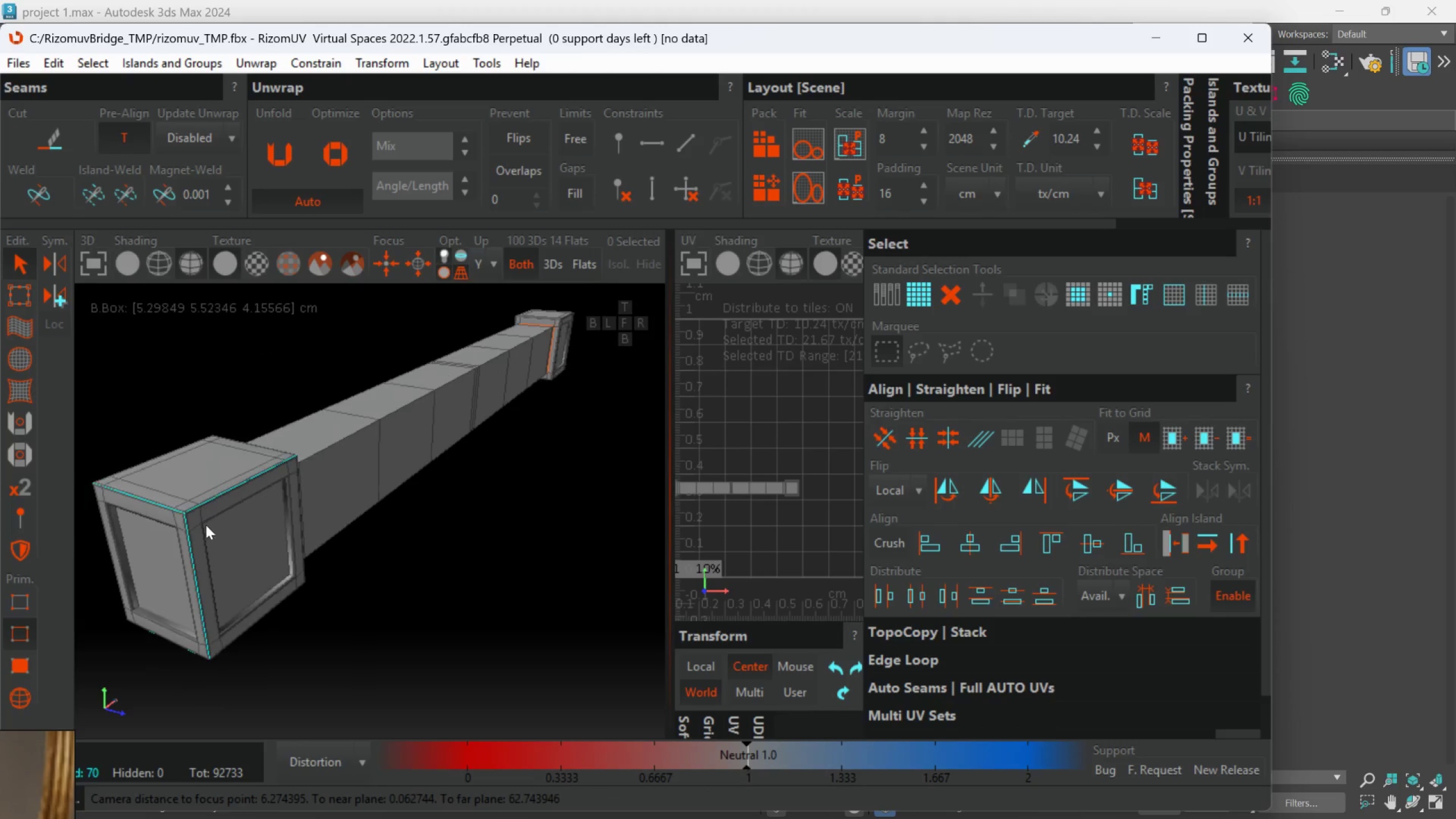 
scroll: coordinate [220, 626], scroll_direction: up, amount: 2.0
 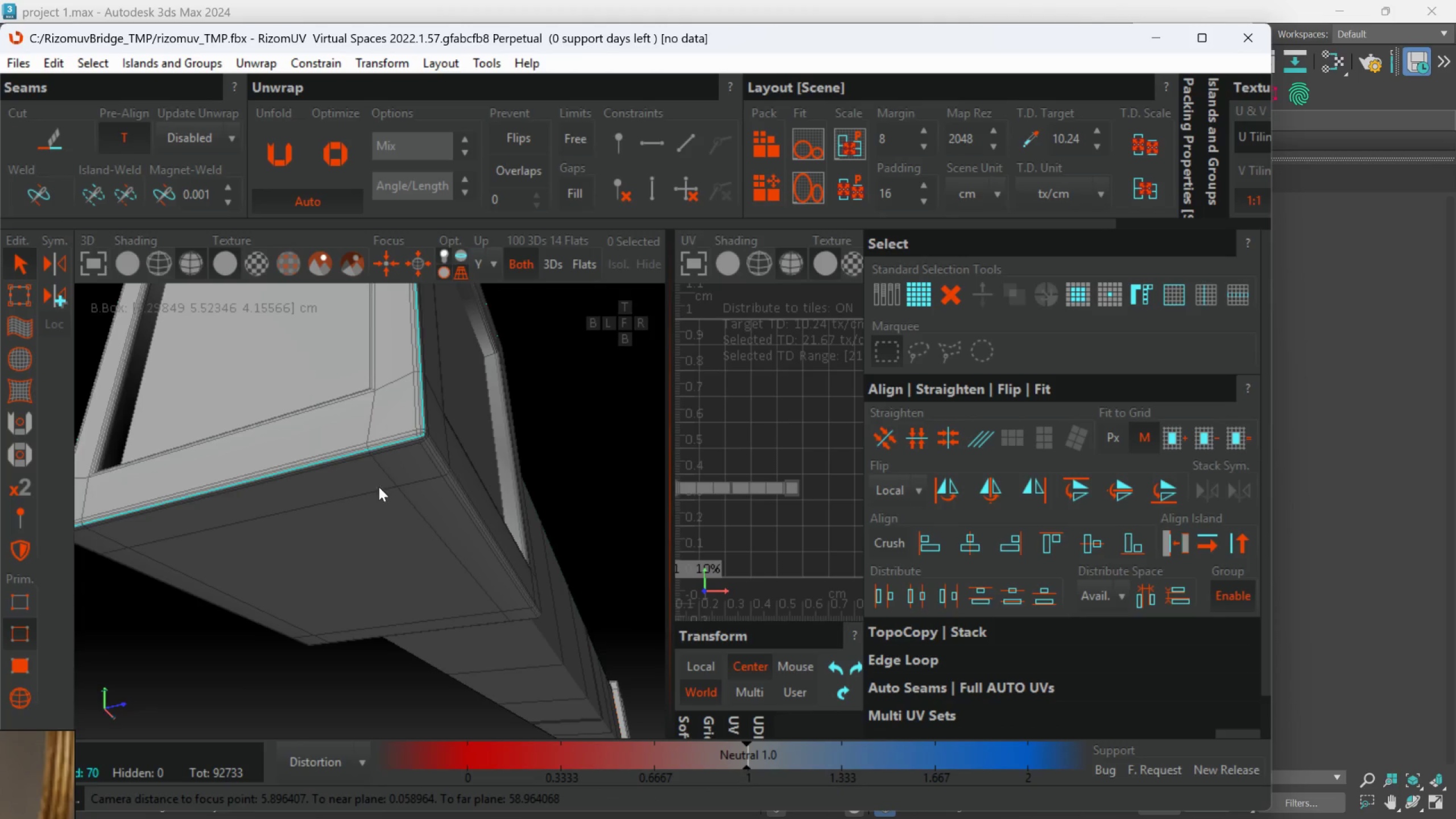 
hold_key(key=ControlLeft, duration=0.67)
double_click([432, 409])
 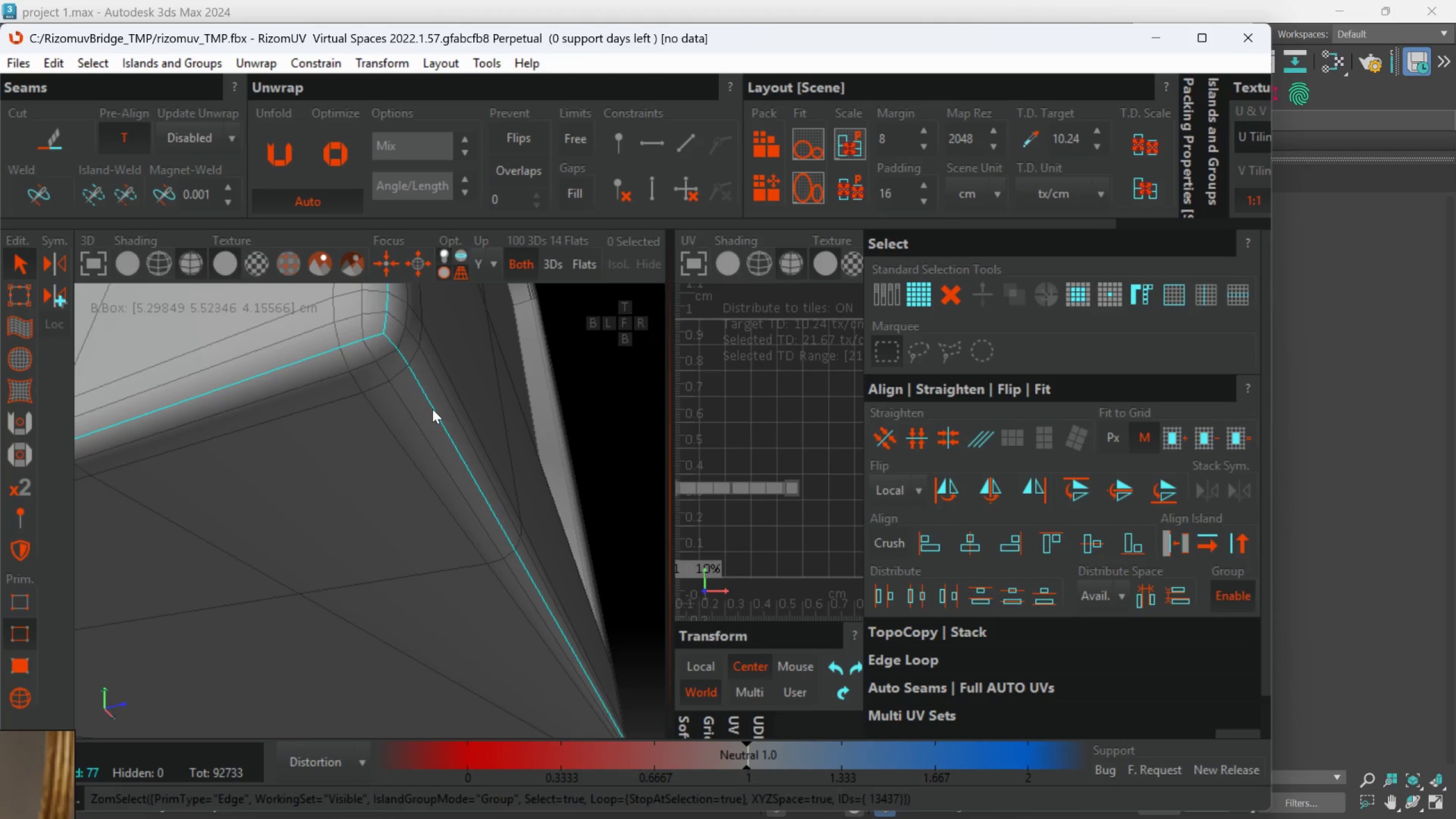 
scroll: coordinate [432, 417], scroll_direction: up, amount: 4.0
 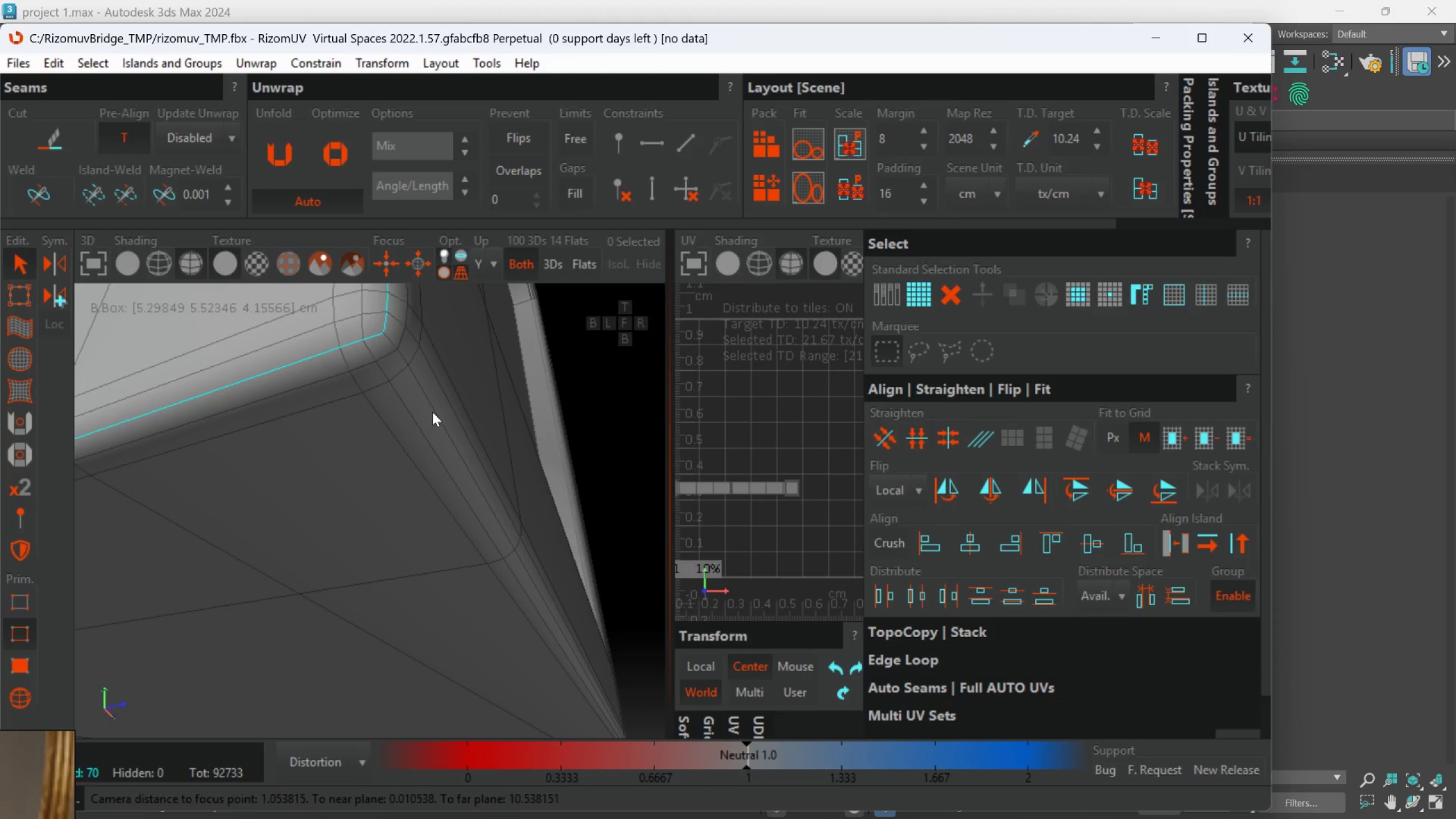 
hold_key(key=AltLeft, duration=0.7)
 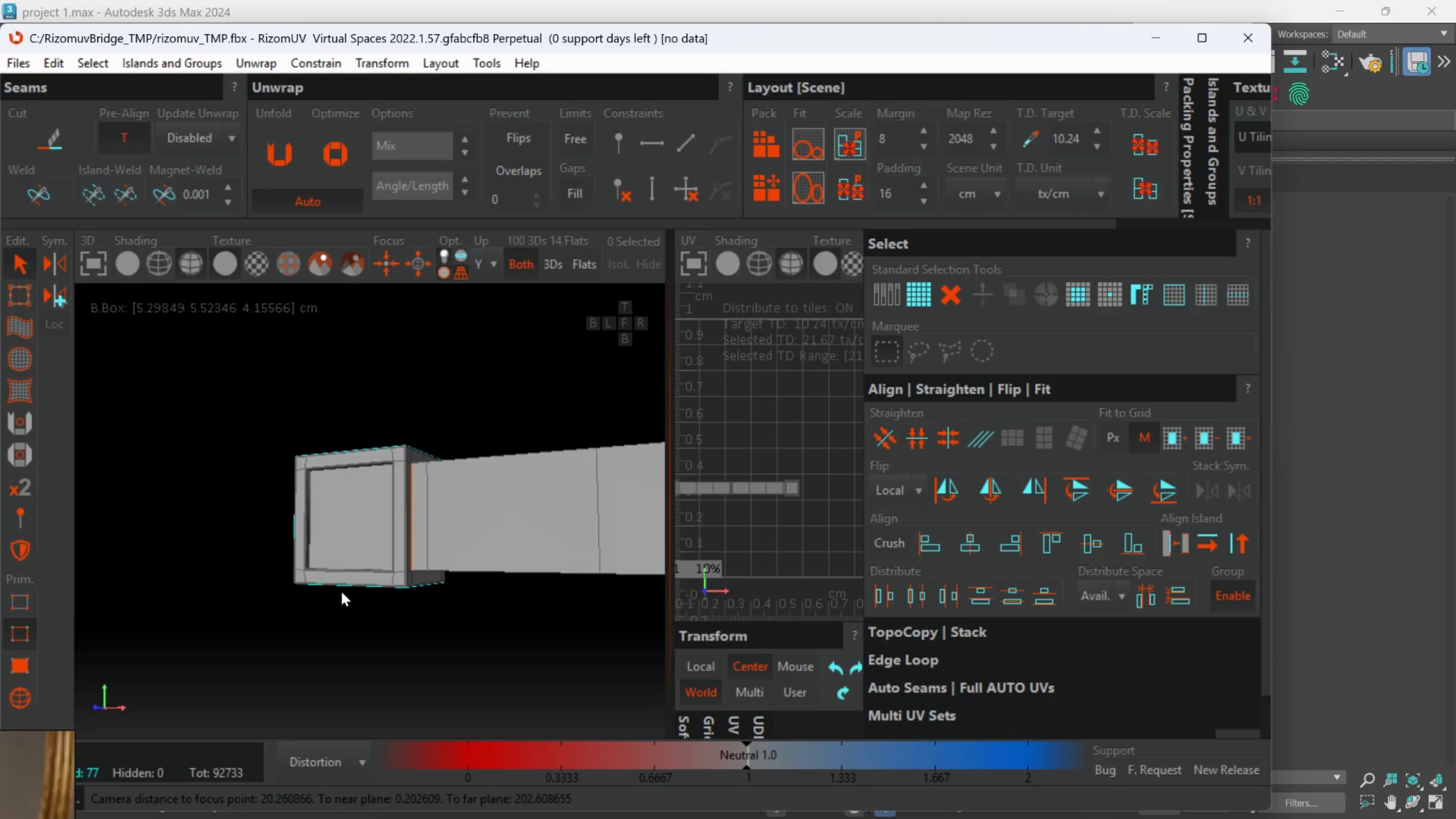 
scroll: coordinate [432, 489], scroll_direction: down, amount: 9.0
 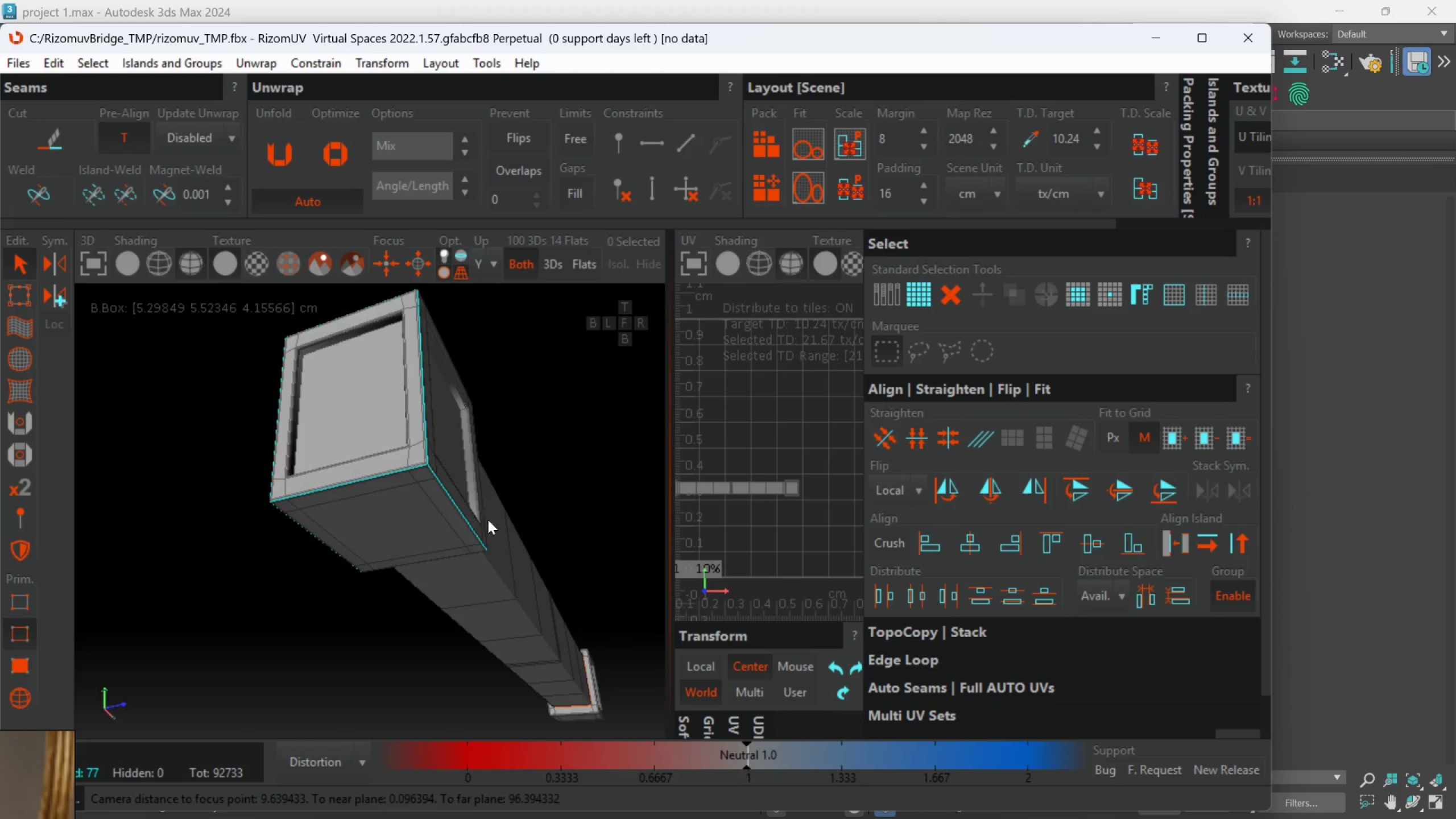 
hold_key(key=AltLeft, duration=0.64)
 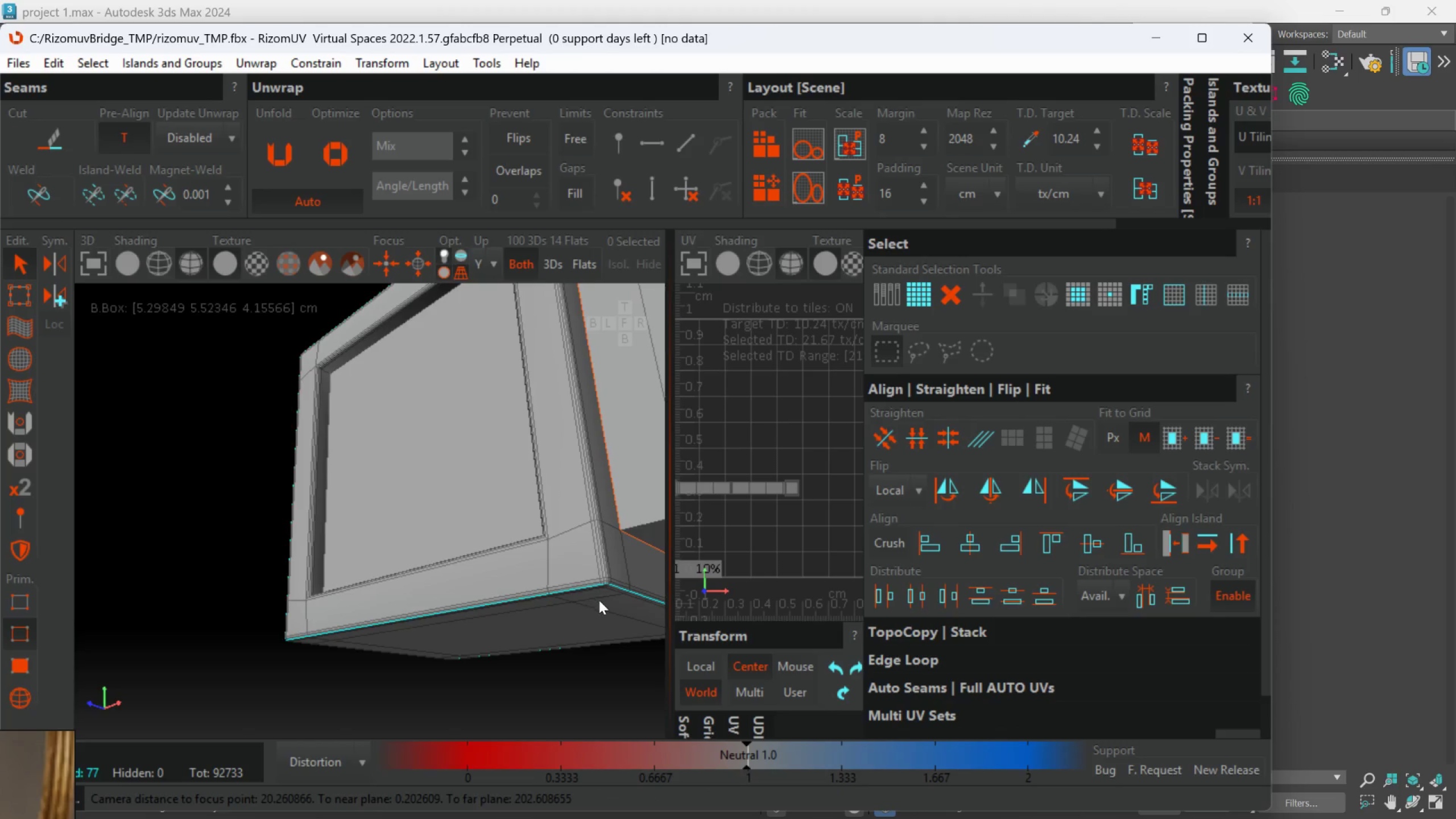 
scroll: coordinate [359, 591], scroll_direction: up, amount: 3.0
 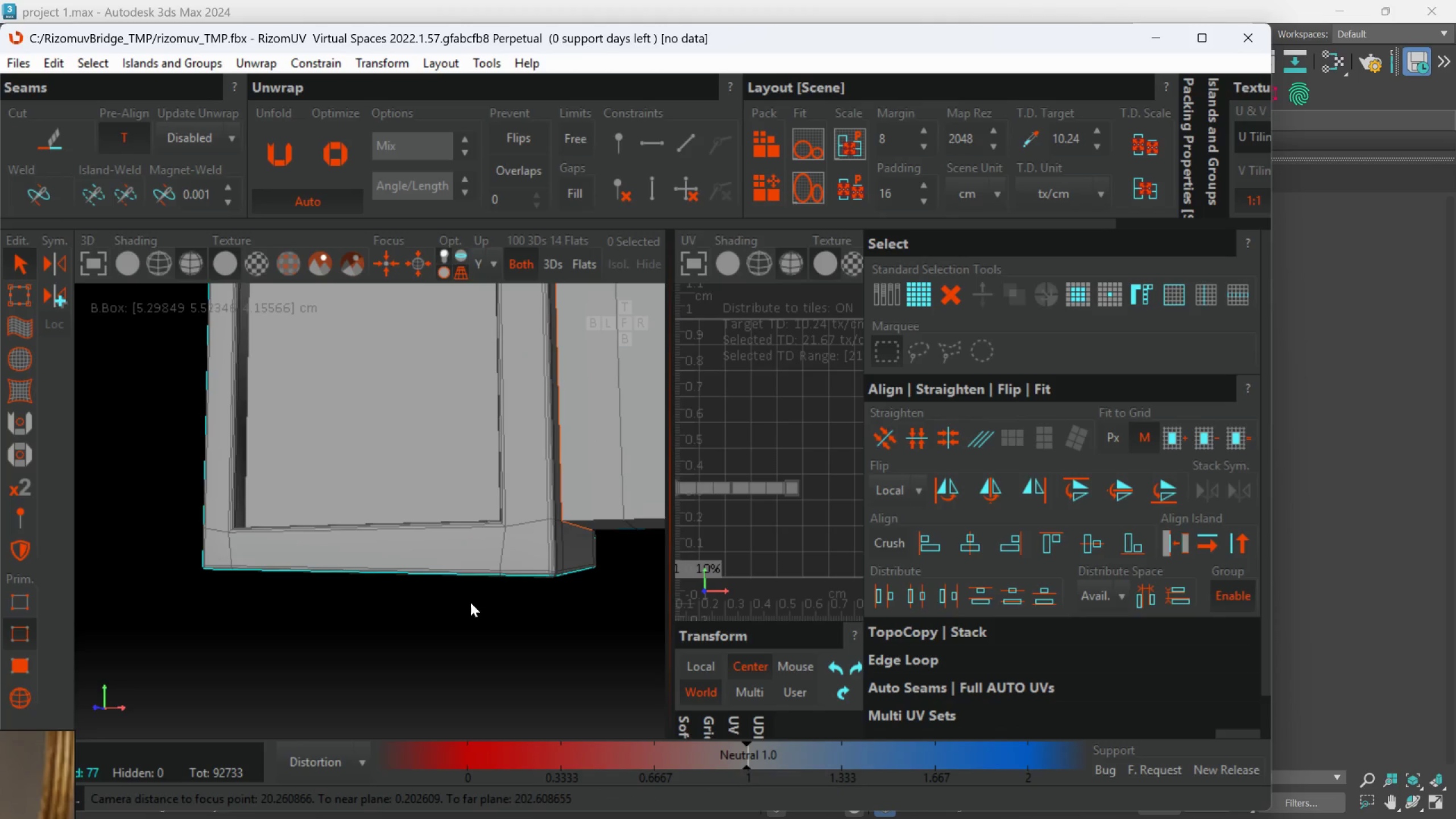 
hold_key(key=ControlLeft, duration=0.73)
 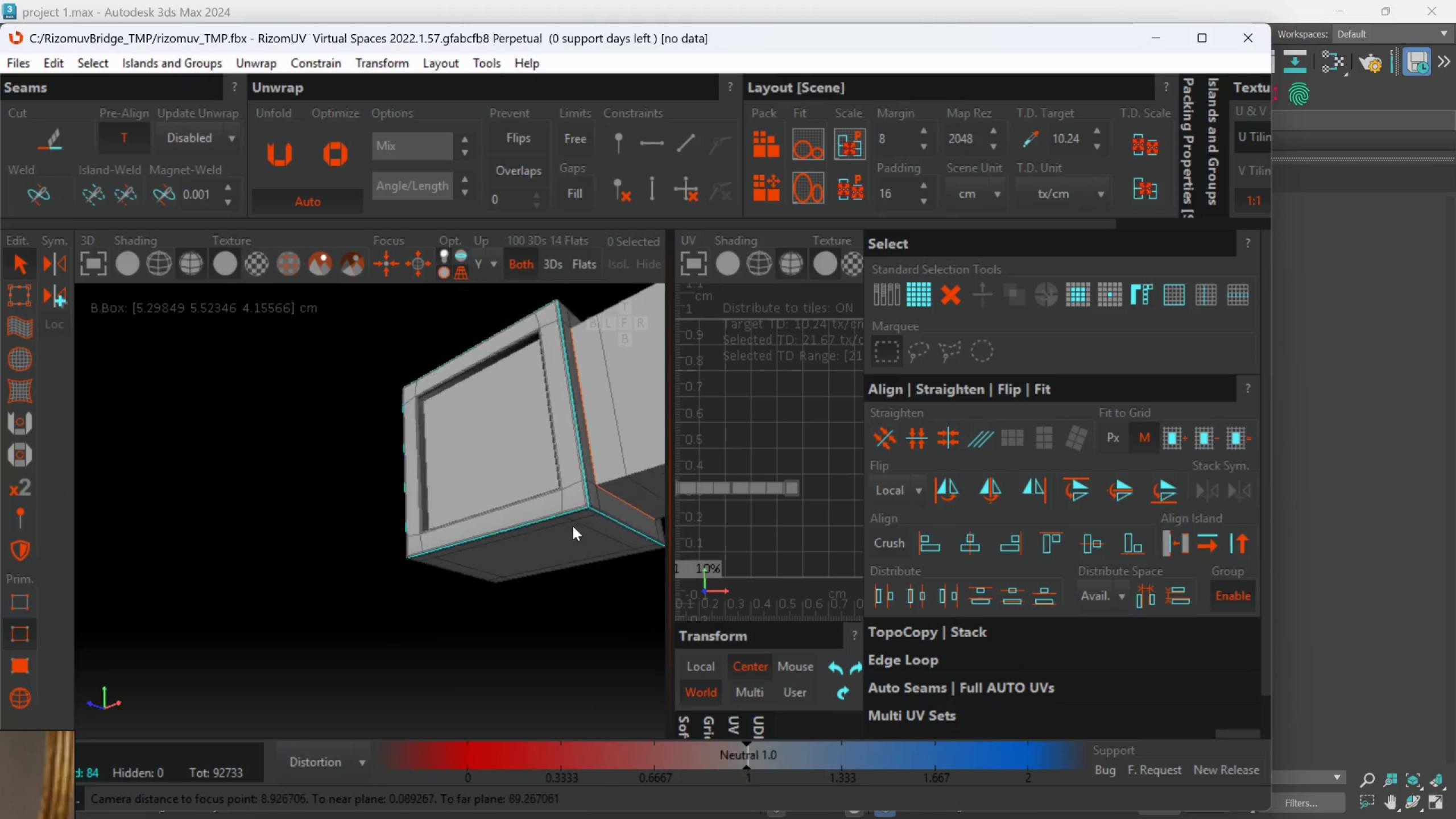 
scroll: coordinate [602, 600], scroll_direction: up, amount: 3.0
 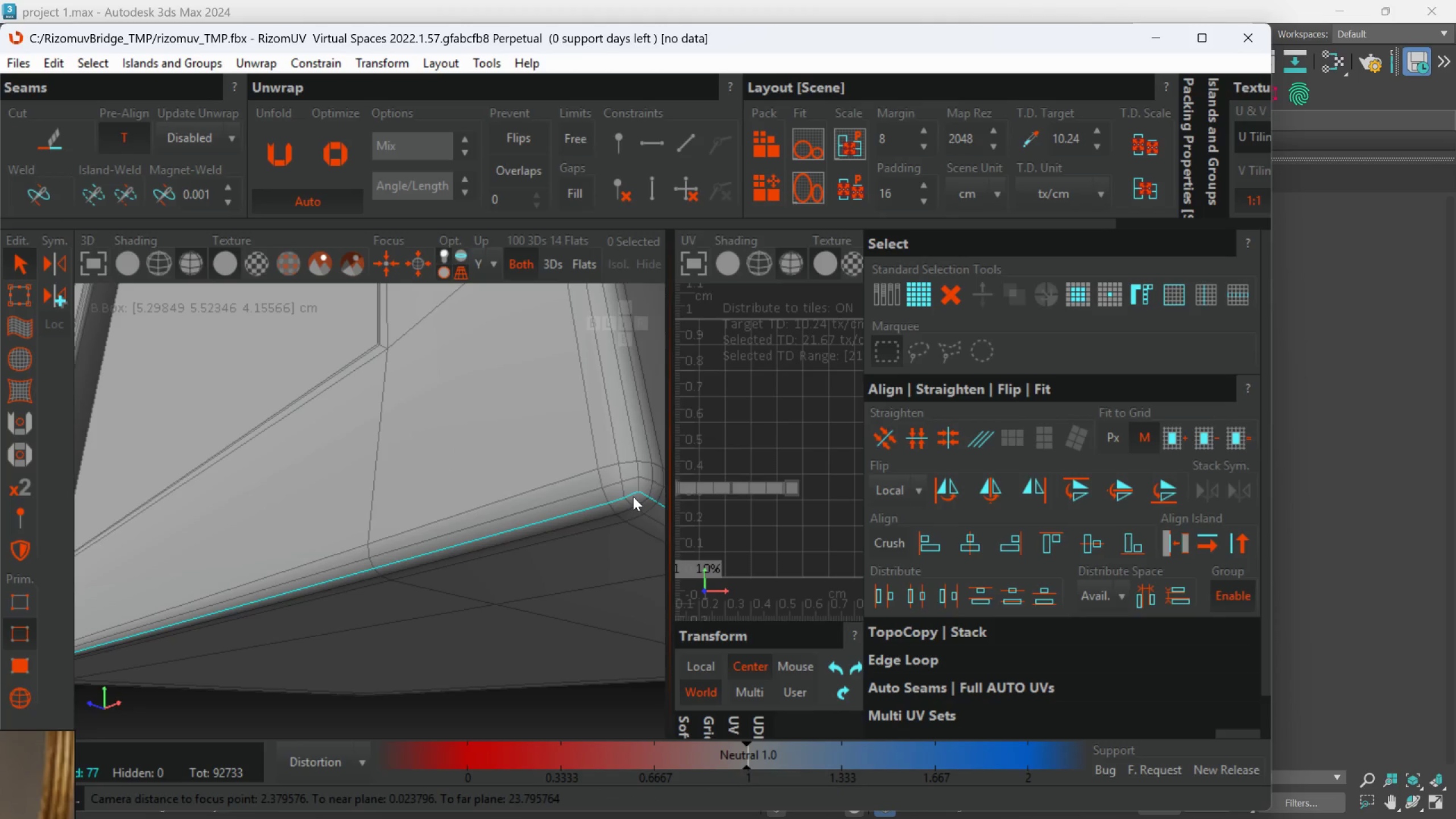 
left_click([634, 447])
 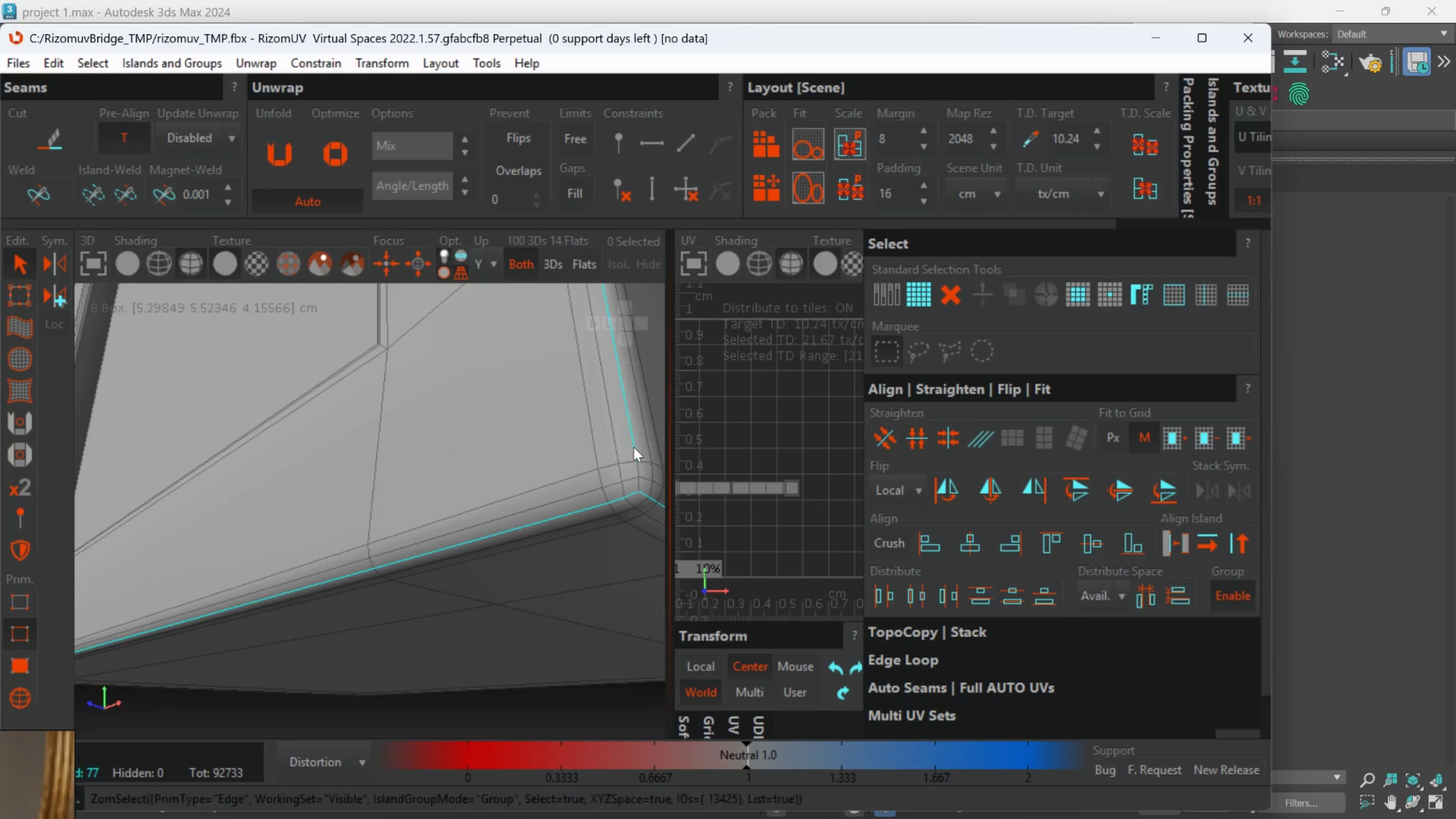 
double_click([634, 447])
 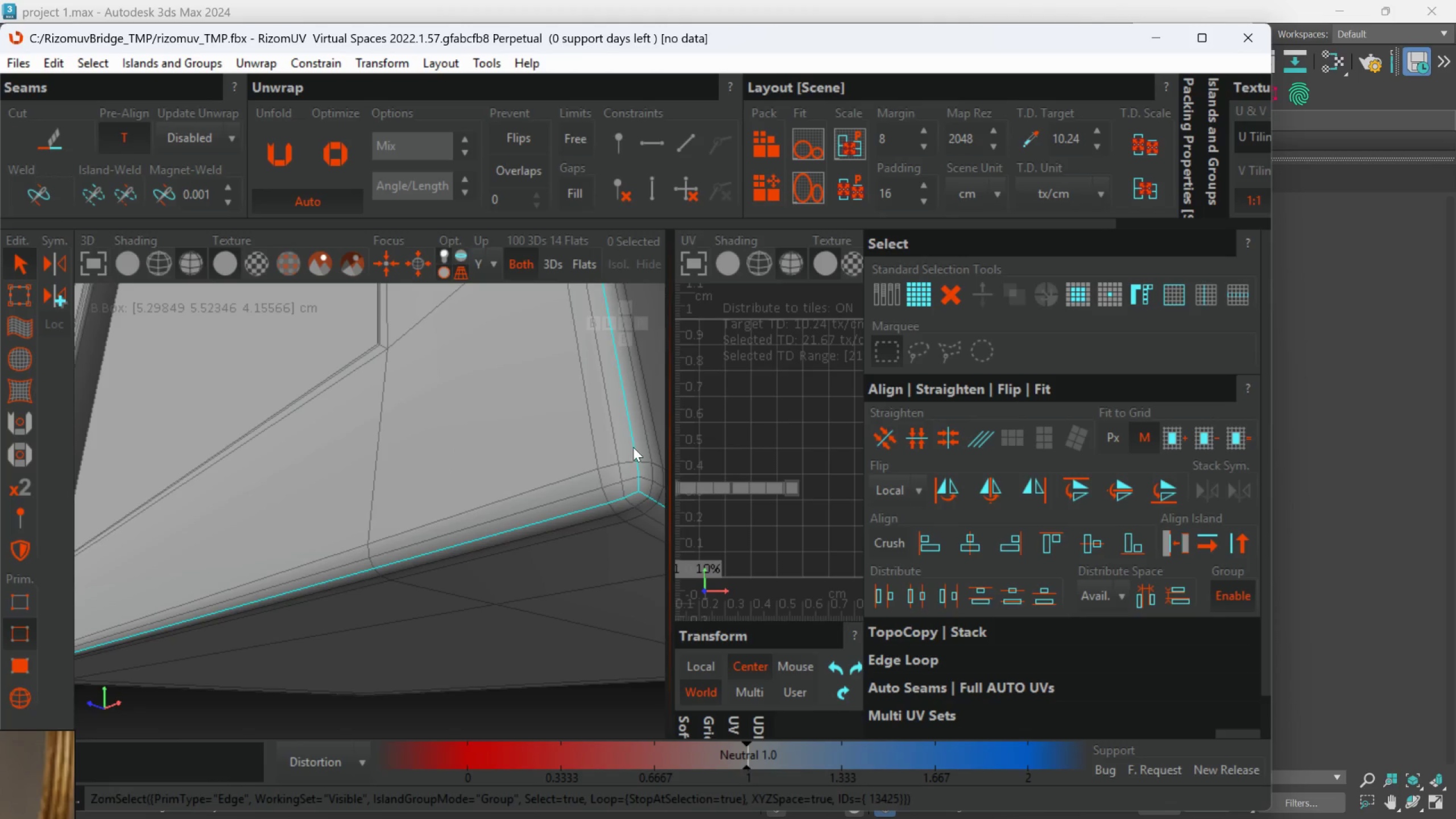 
hold_key(key=AltLeft, duration=0.66)
 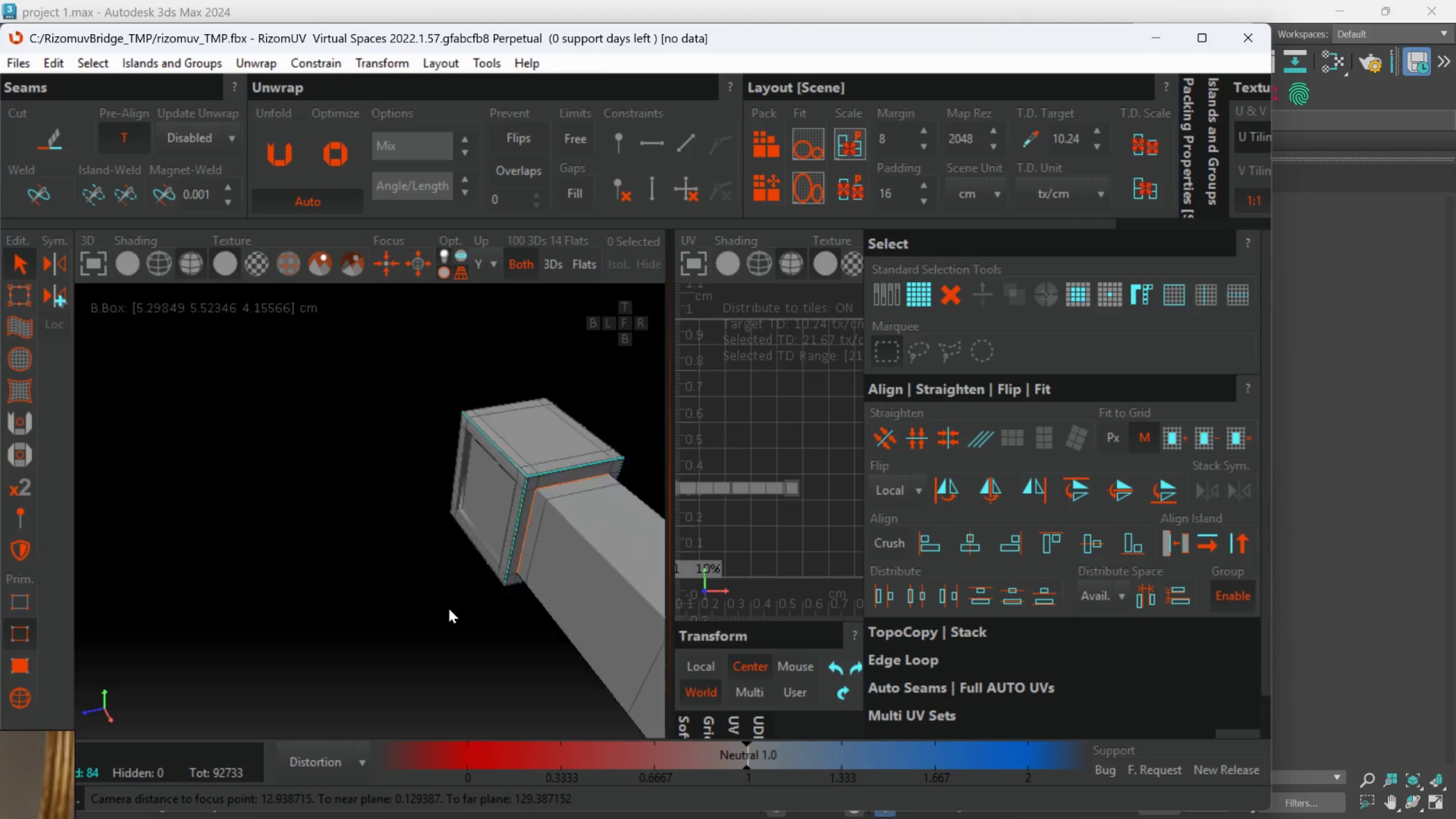 
scroll: coordinate [578, 517], scroll_direction: down, amount: 8.0
 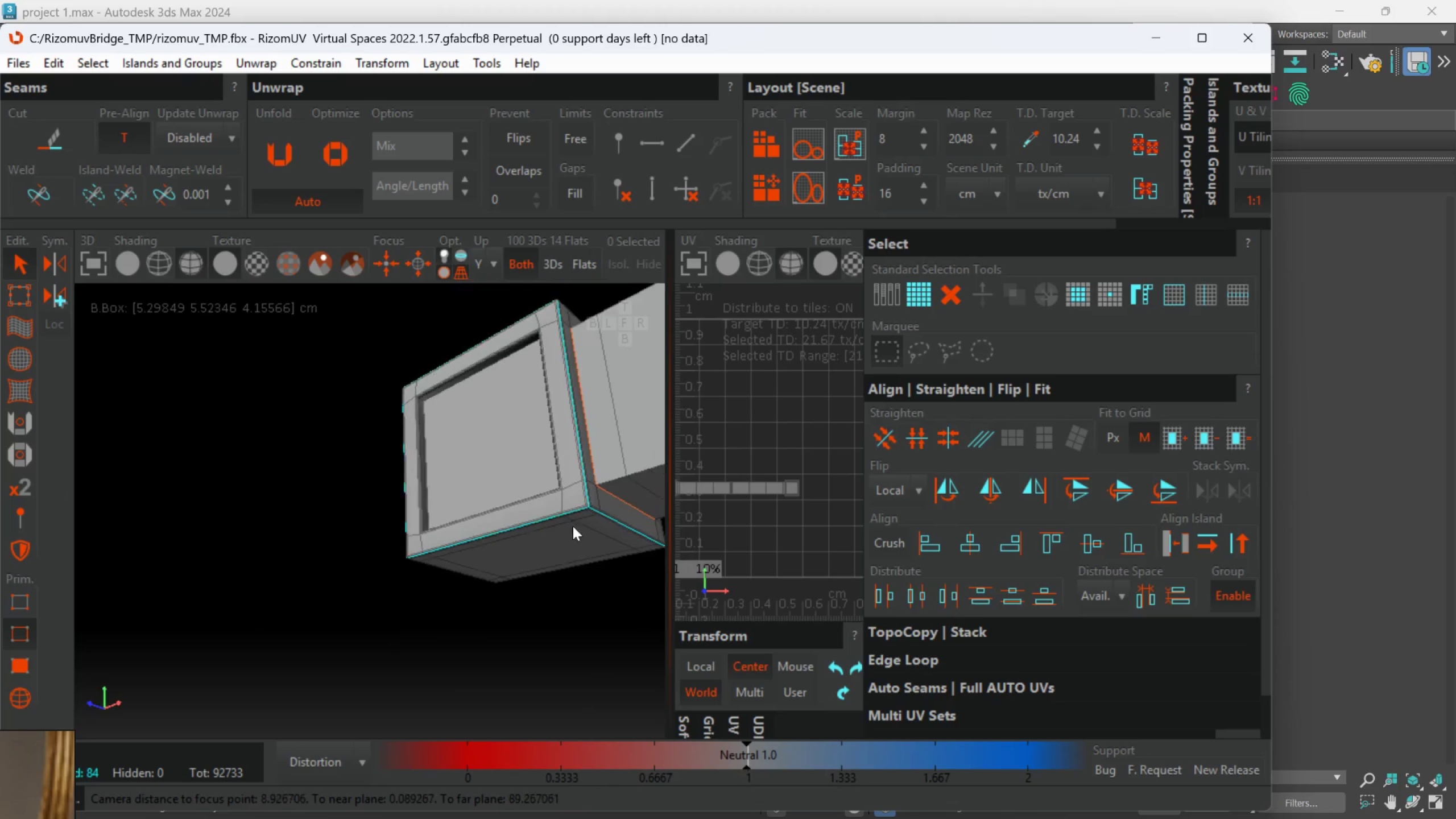 
hold_key(key=AltLeft, duration=1.14)
 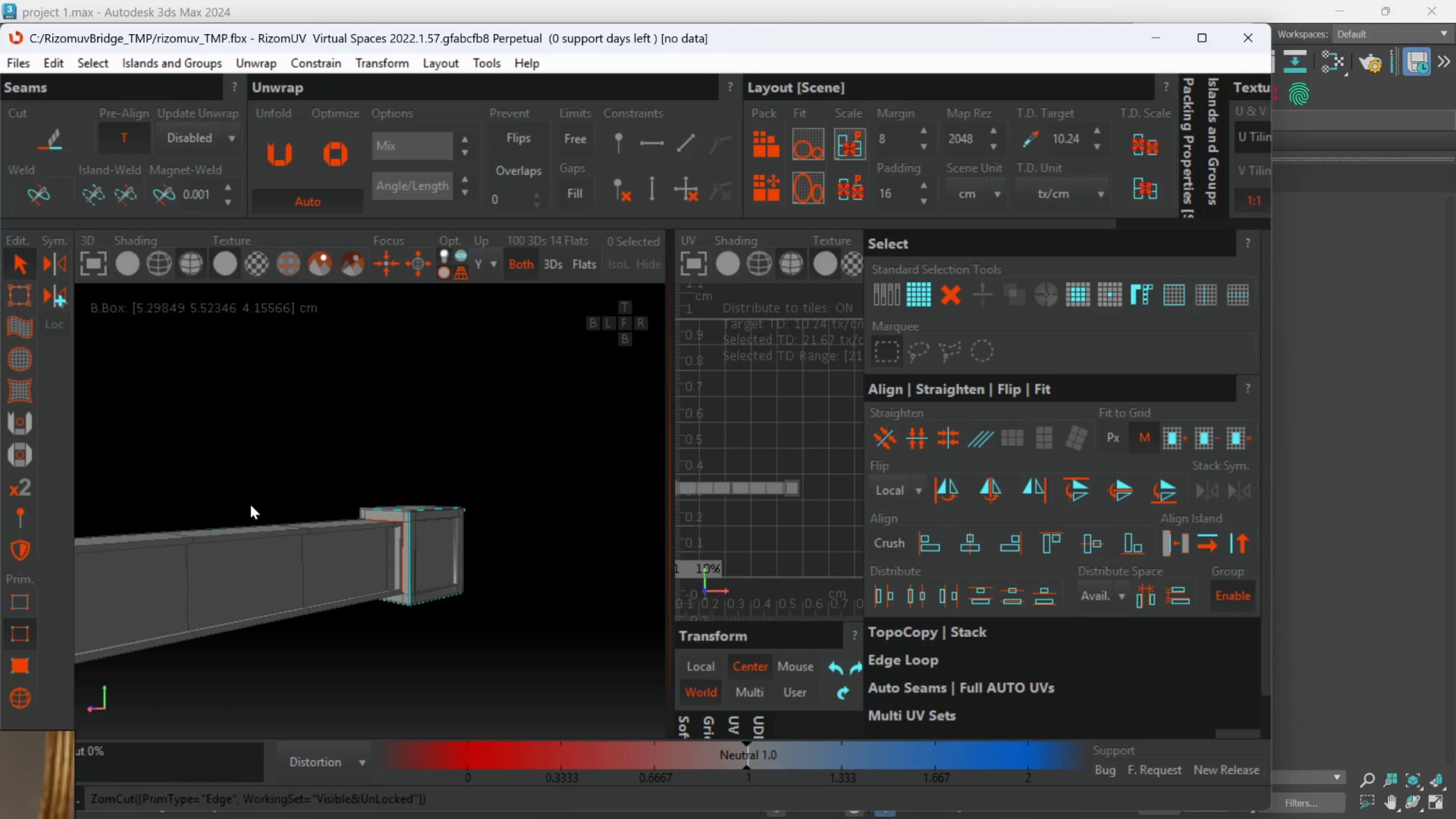 
scroll: coordinate [449, 609], scroll_direction: down, amount: 4.0
 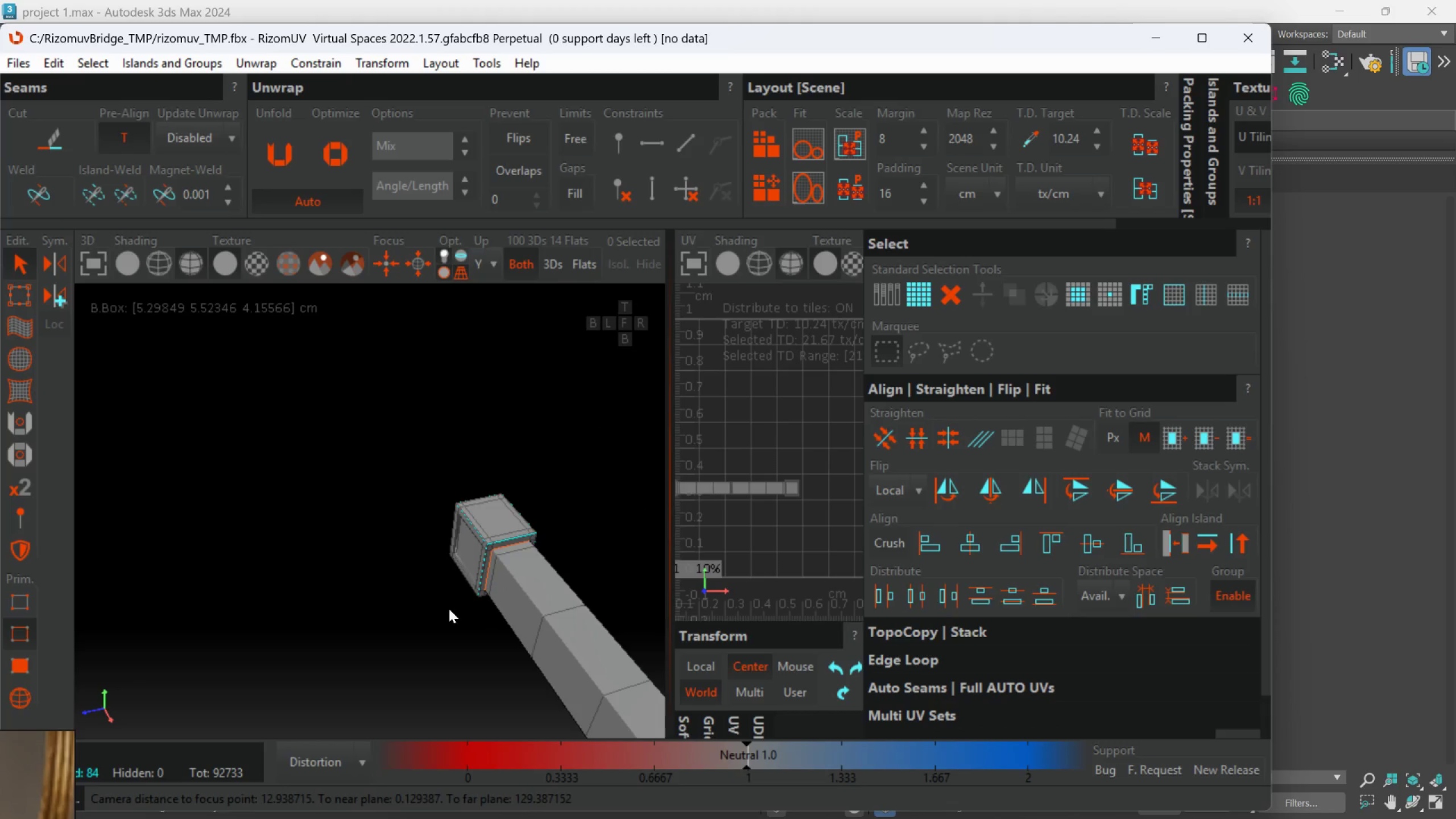 
hold_key(key=AltLeft, duration=1.61)
 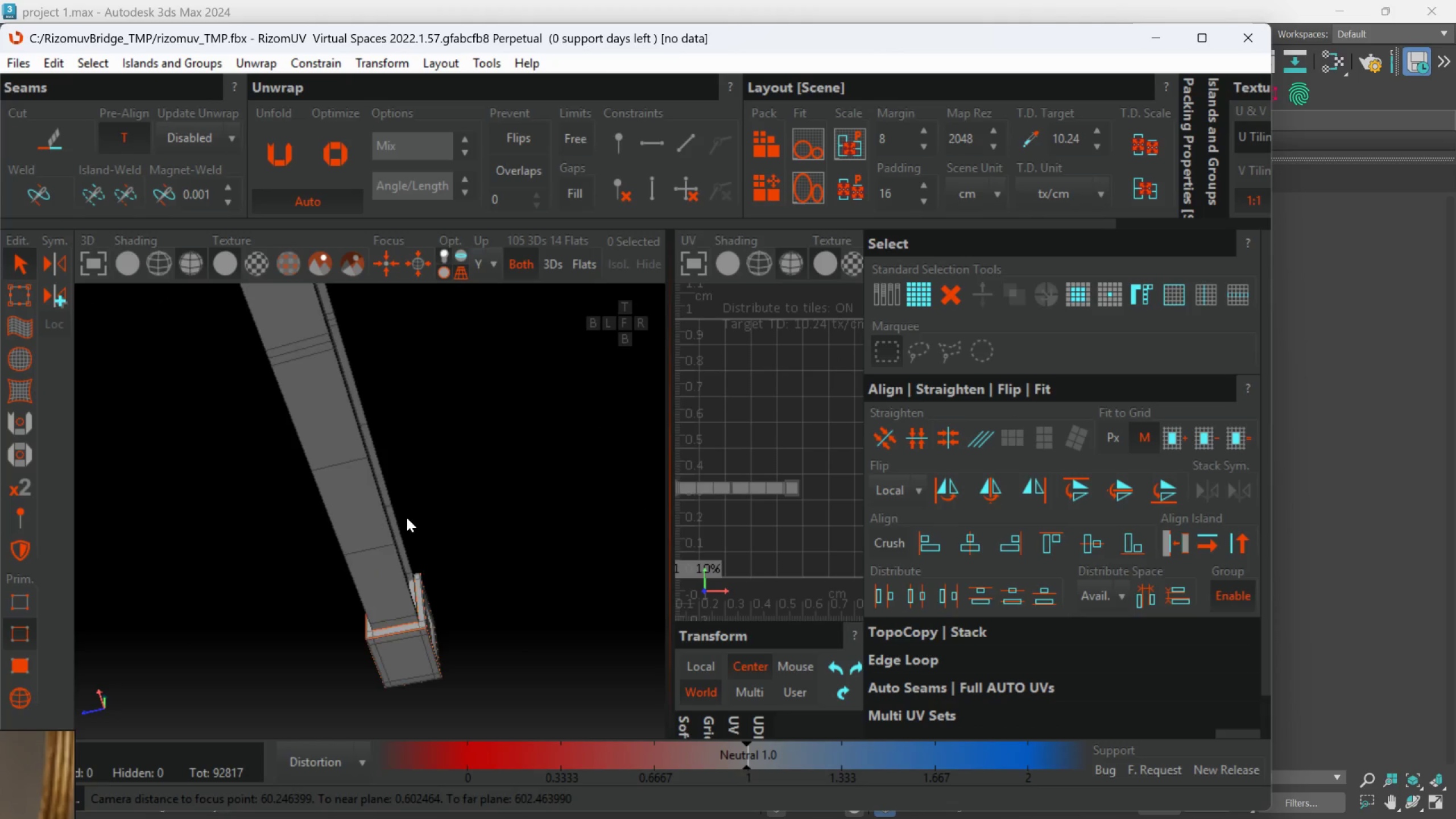 
key(C)
 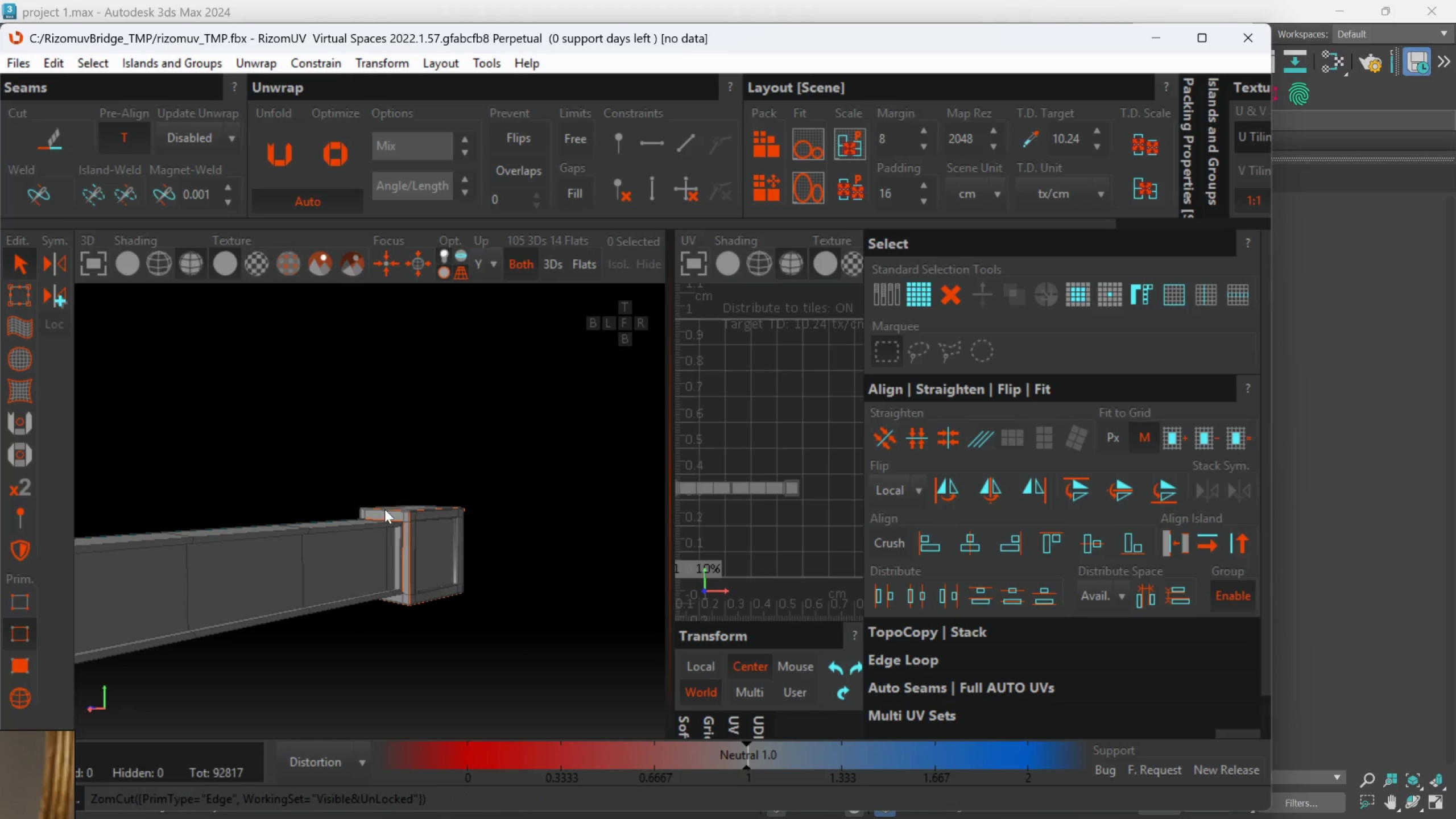 
scroll: coordinate [445, 592], scroll_direction: down, amount: 4.0
 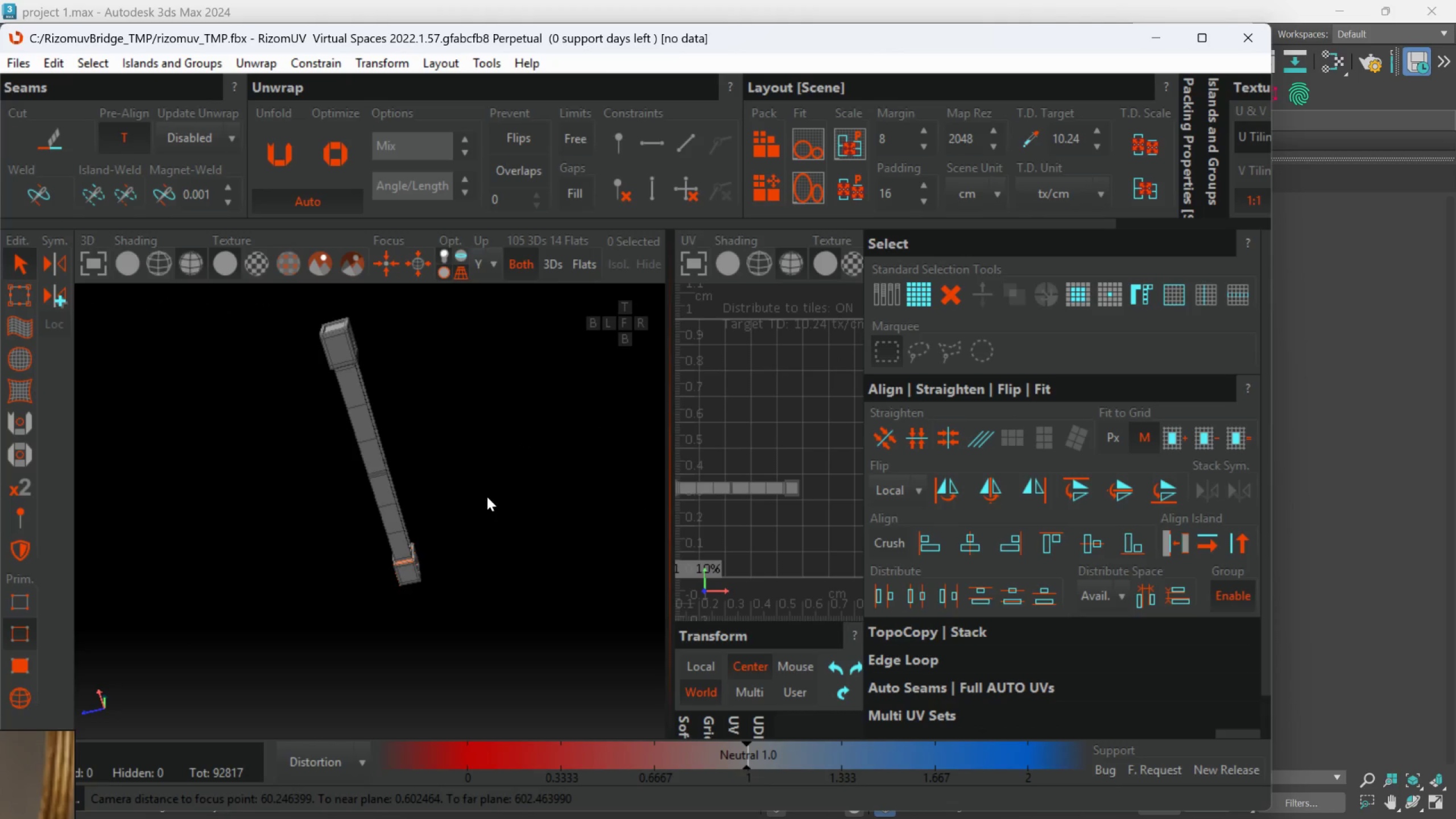 
hold_key(key=AltLeft, duration=0.42)
 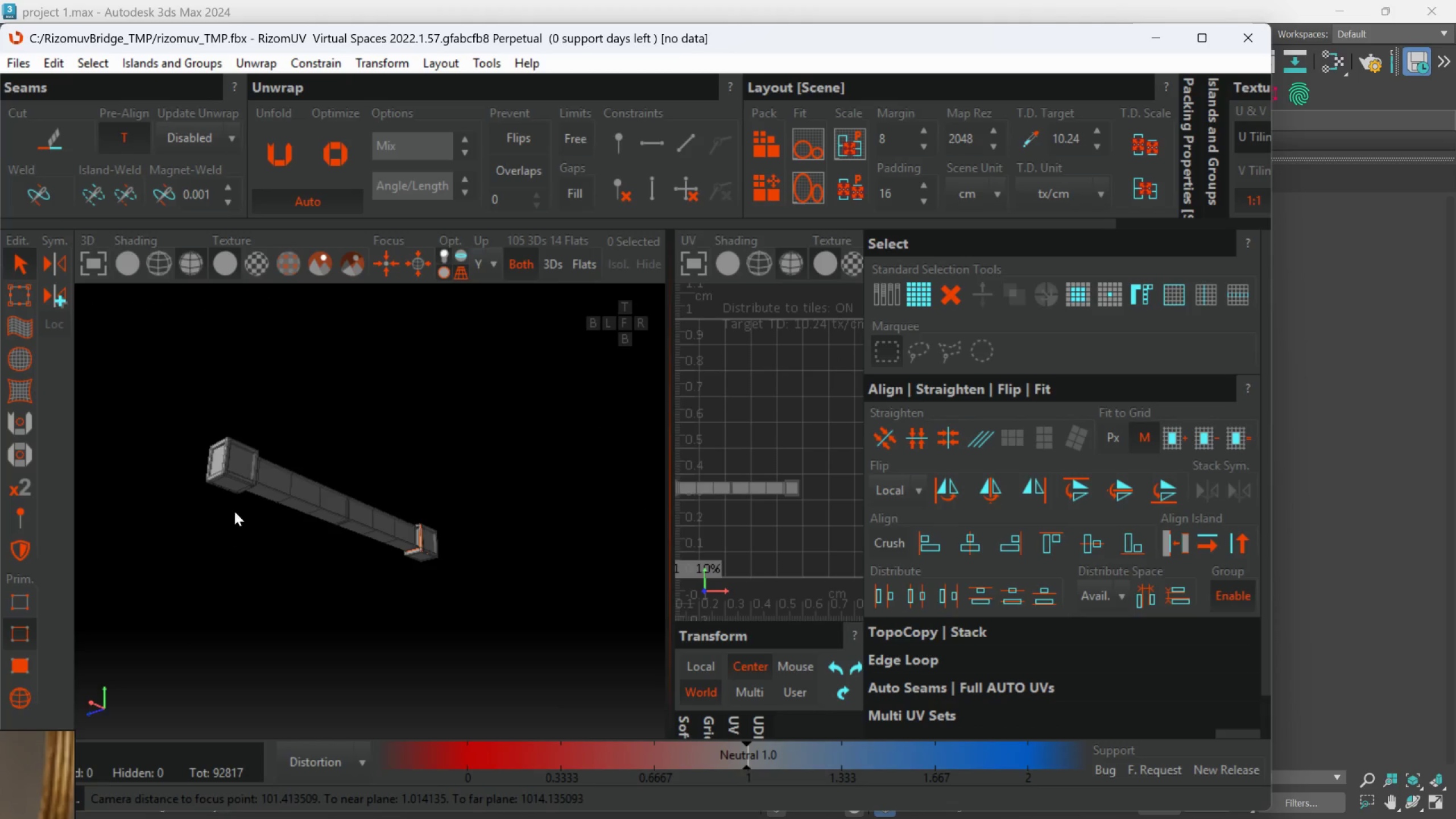 
scroll: coordinate [404, 535], scroll_direction: down, amount: 1.0
 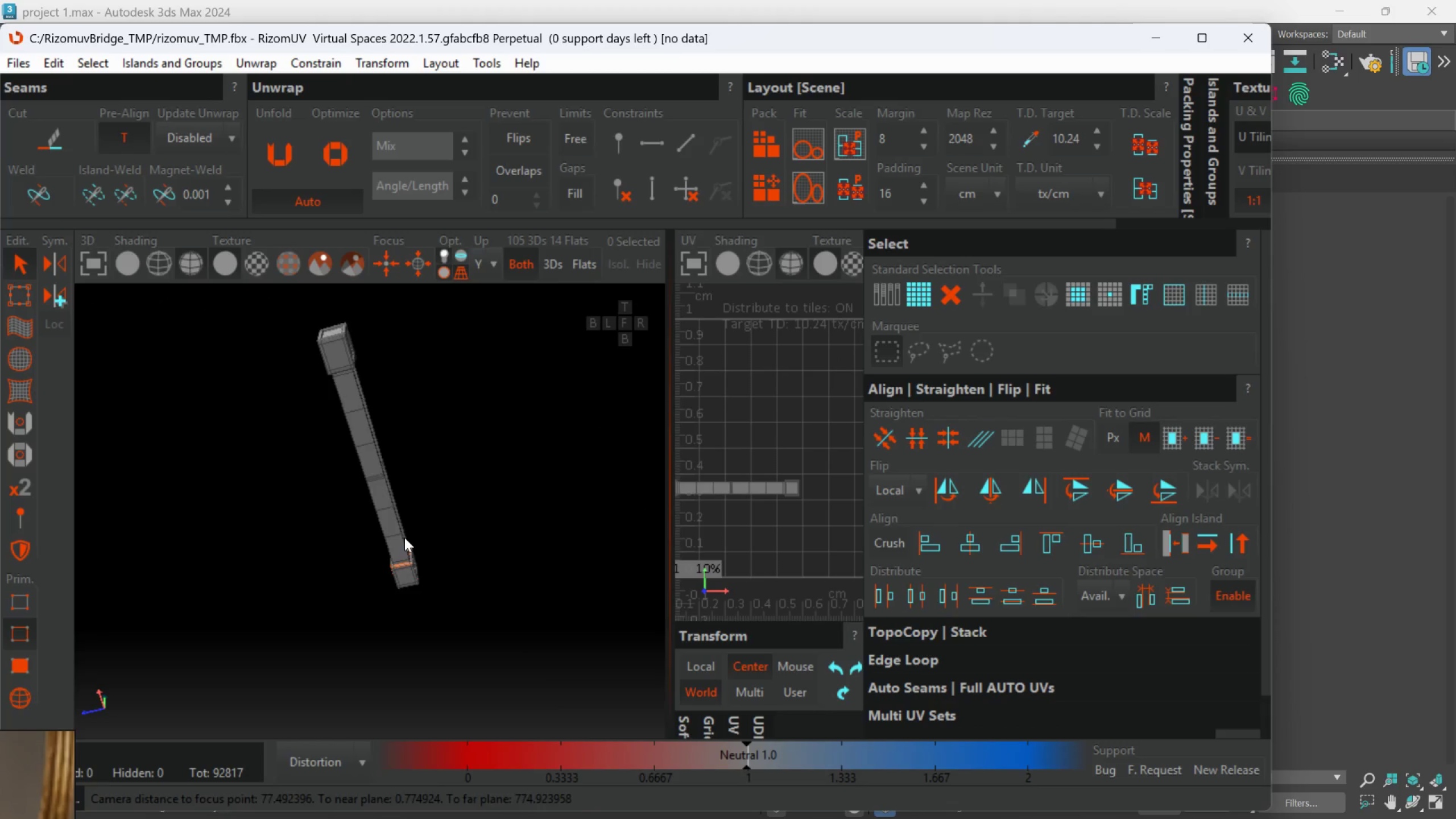 
hold_key(key=AltLeft, duration=0.45)
 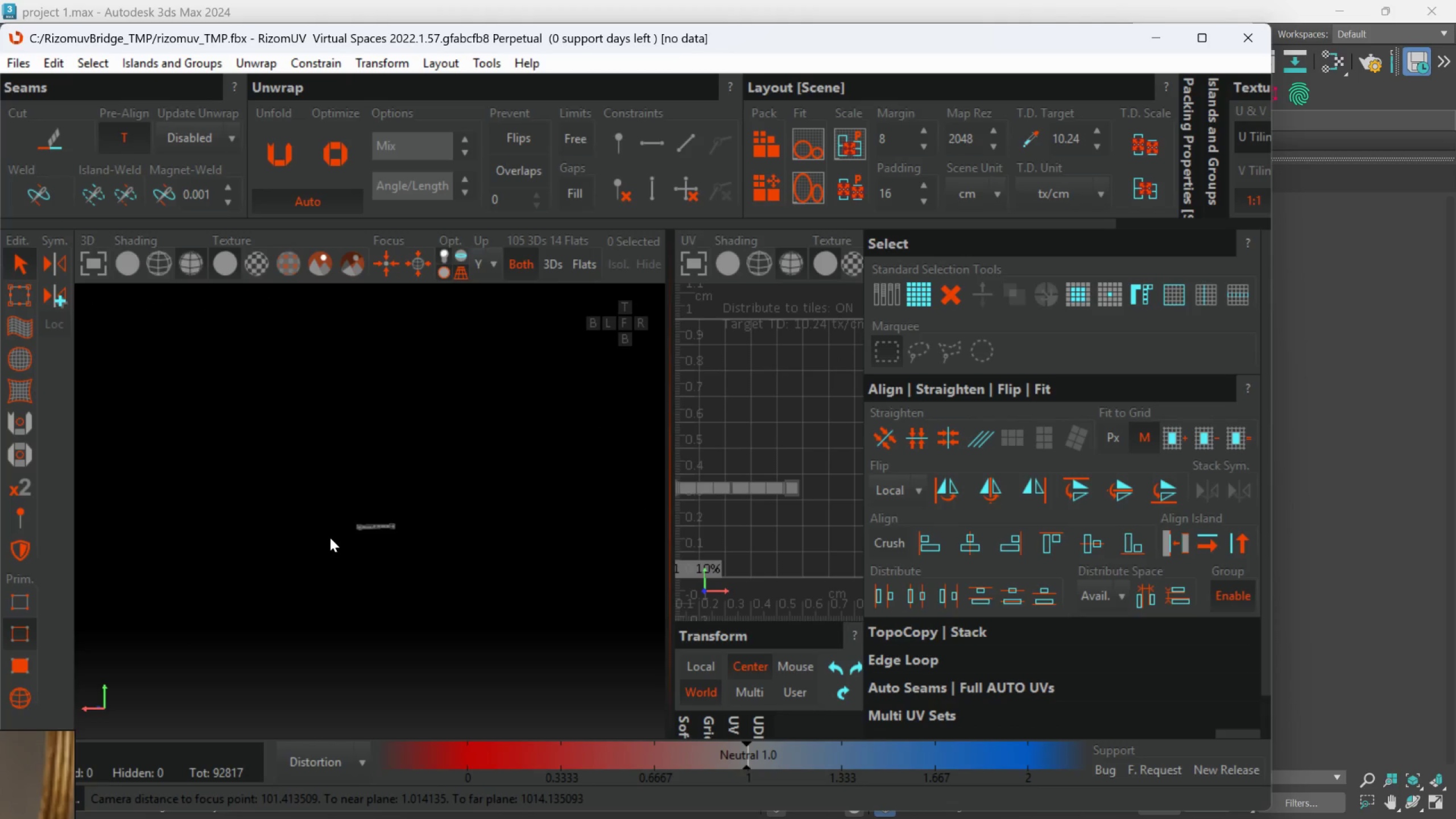 
scroll: coordinate [359, 547], scroll_direction: down, amount: 8.0
 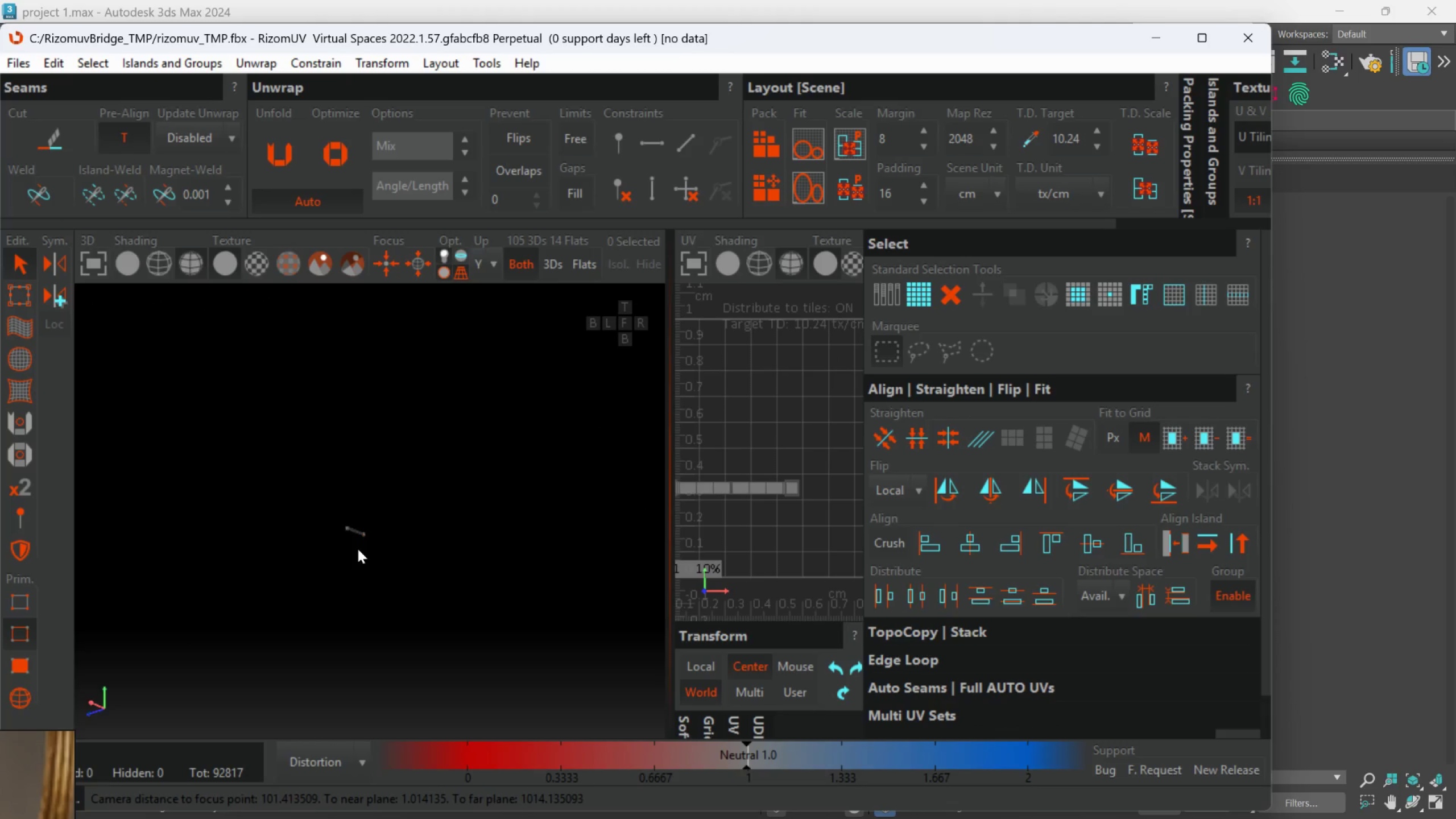 
hold_key(key=AltLeft, duration=0.59)
 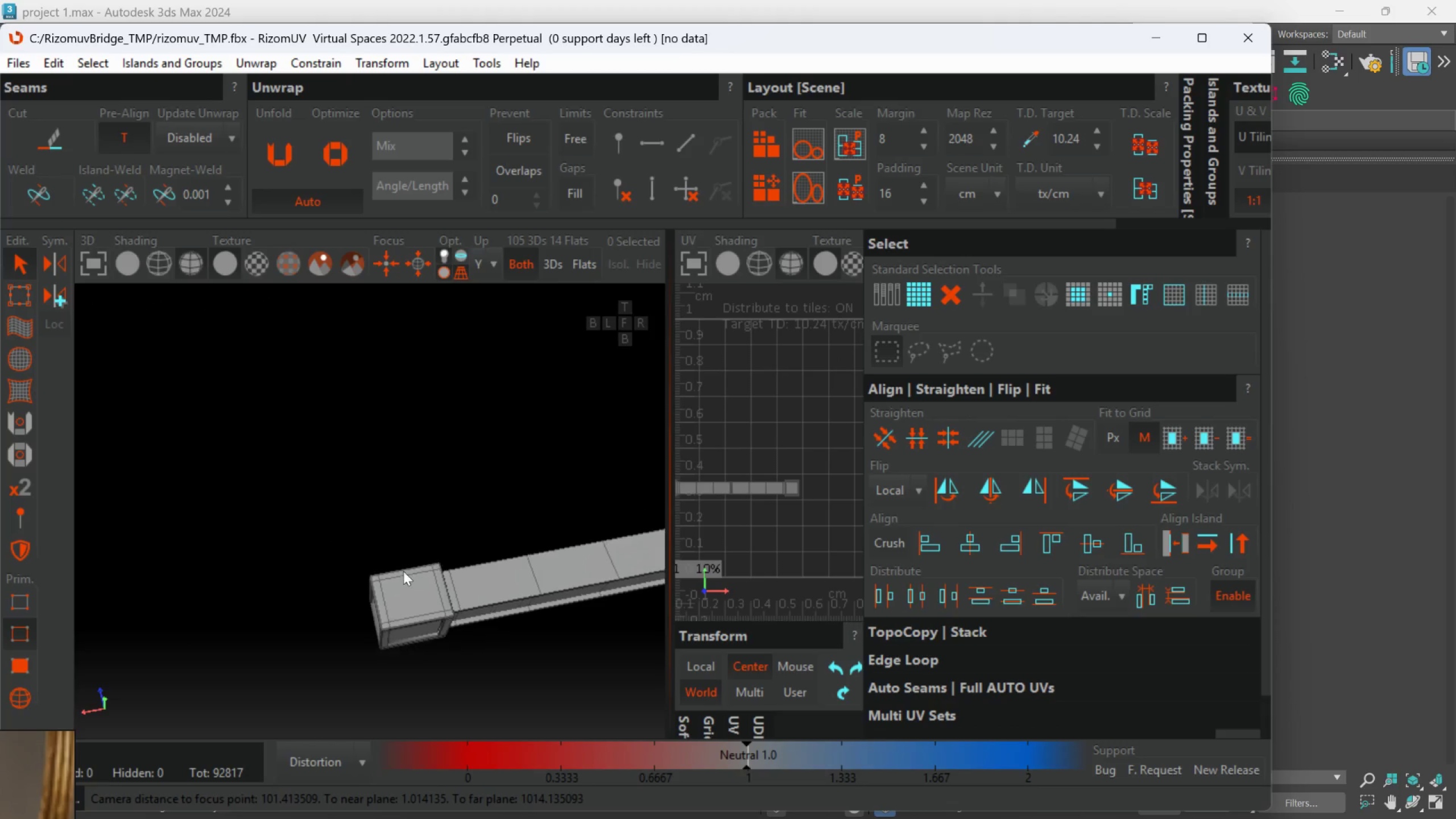 
scroll: coordinate [377, 595], scroll_direction: up, amount: 10.0
 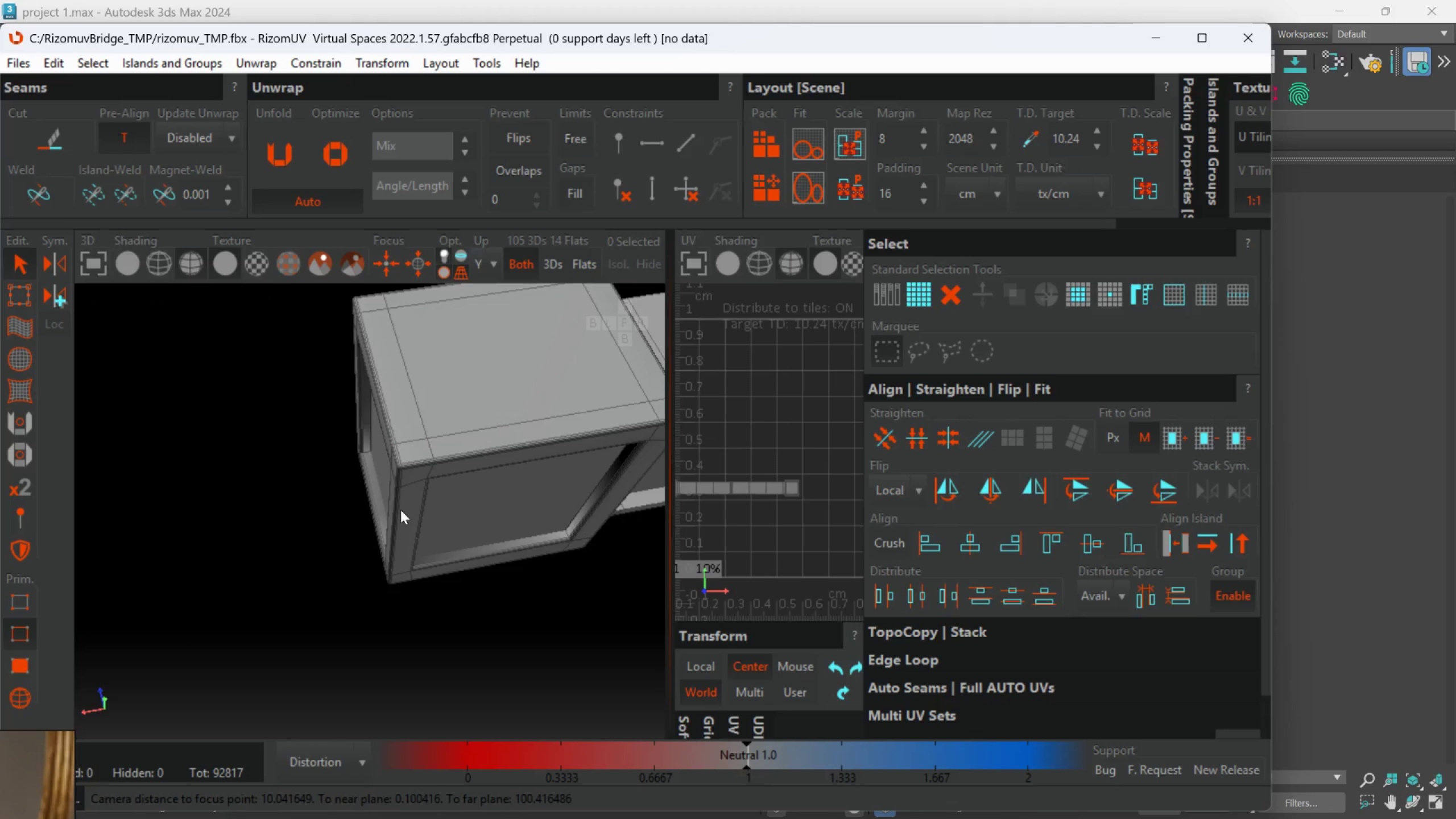 
left_click([420, 442])
 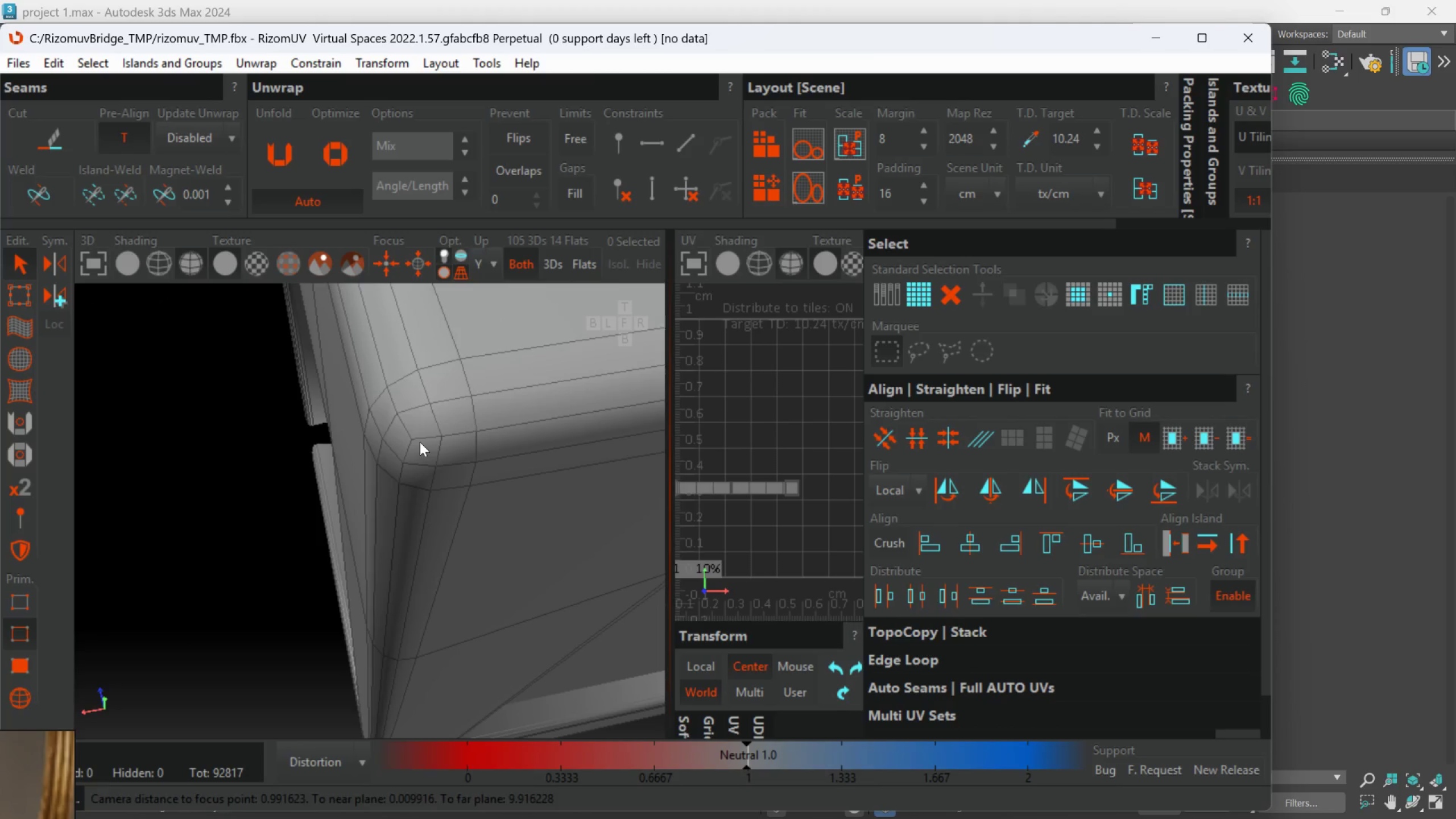 
scroll: coordinate [355, 474], scroll_direction: up, amount: 6.0
 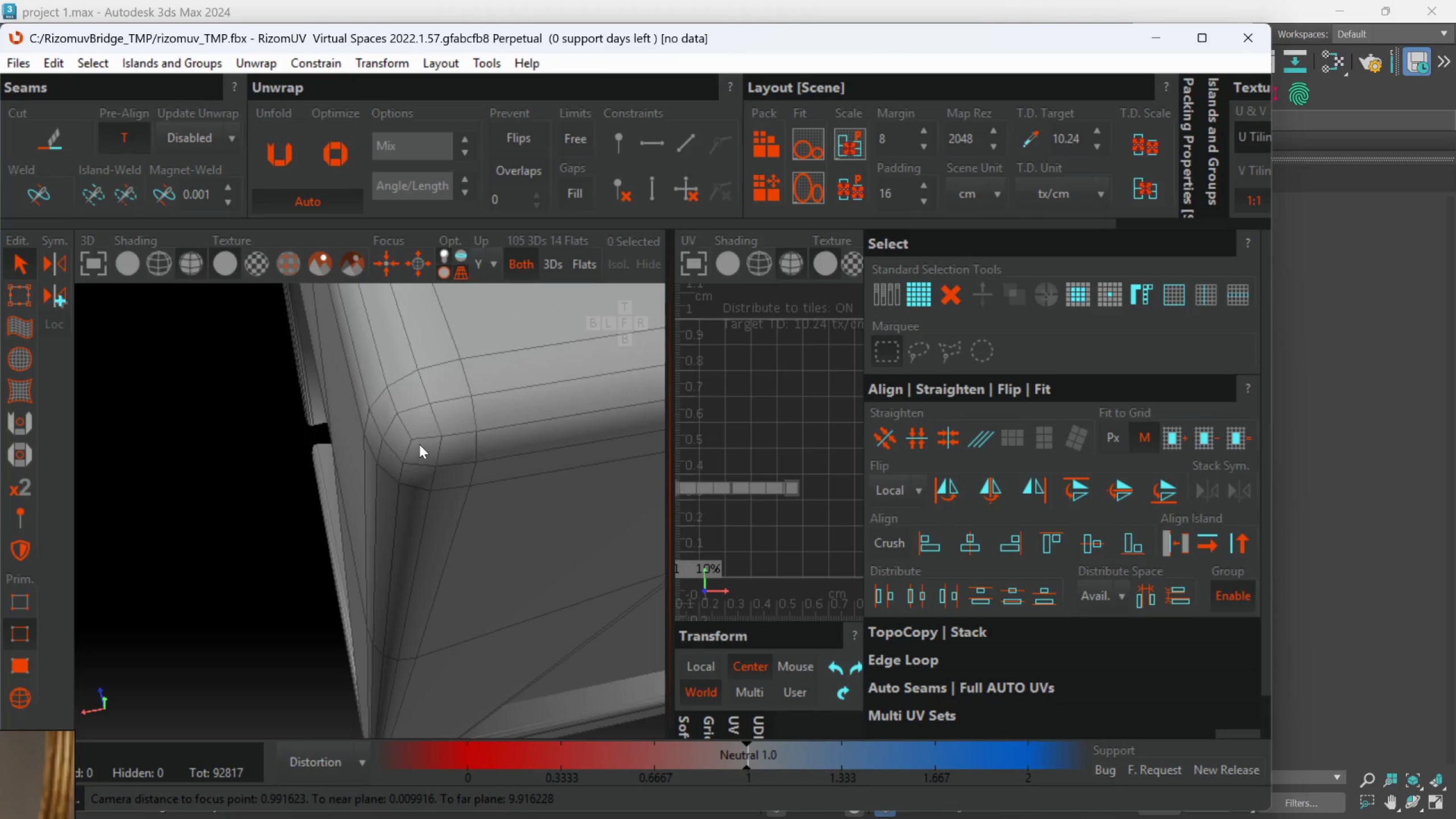 
double_click([420, 442])
 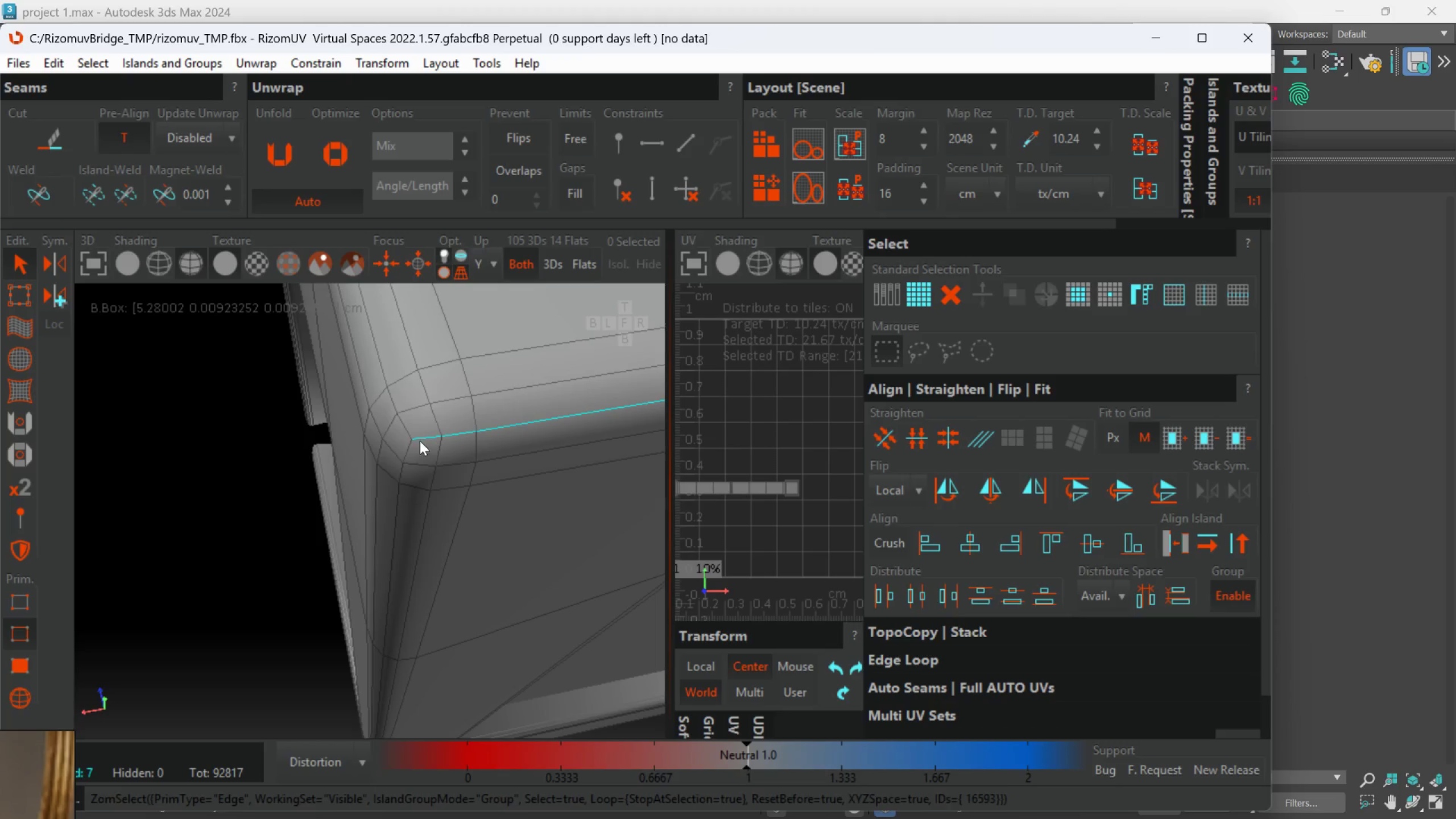 
hold_key(key=ControlLeft, duration=1.5)
left_click([407, 431])
 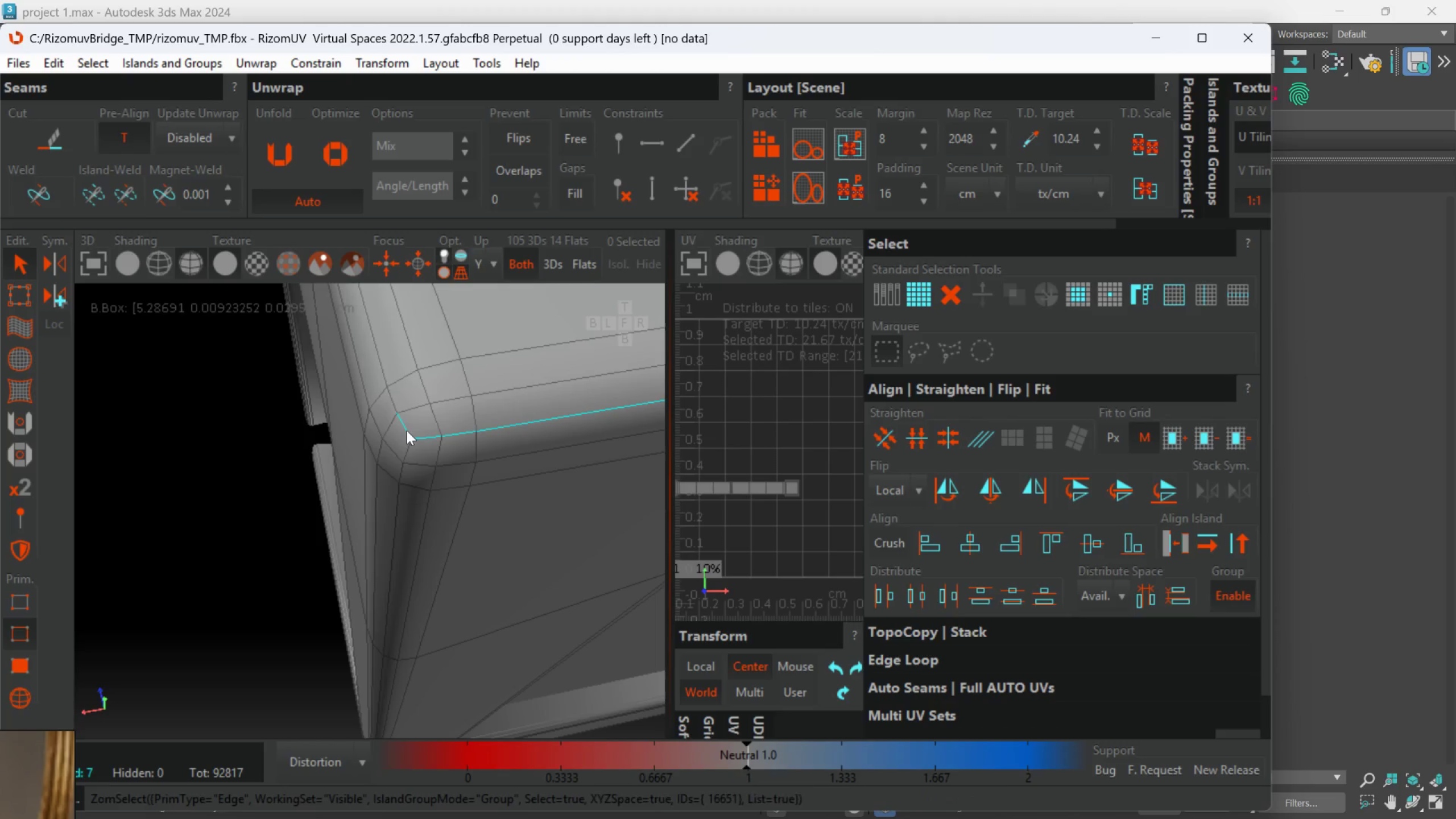 
double_click([407, 431])
 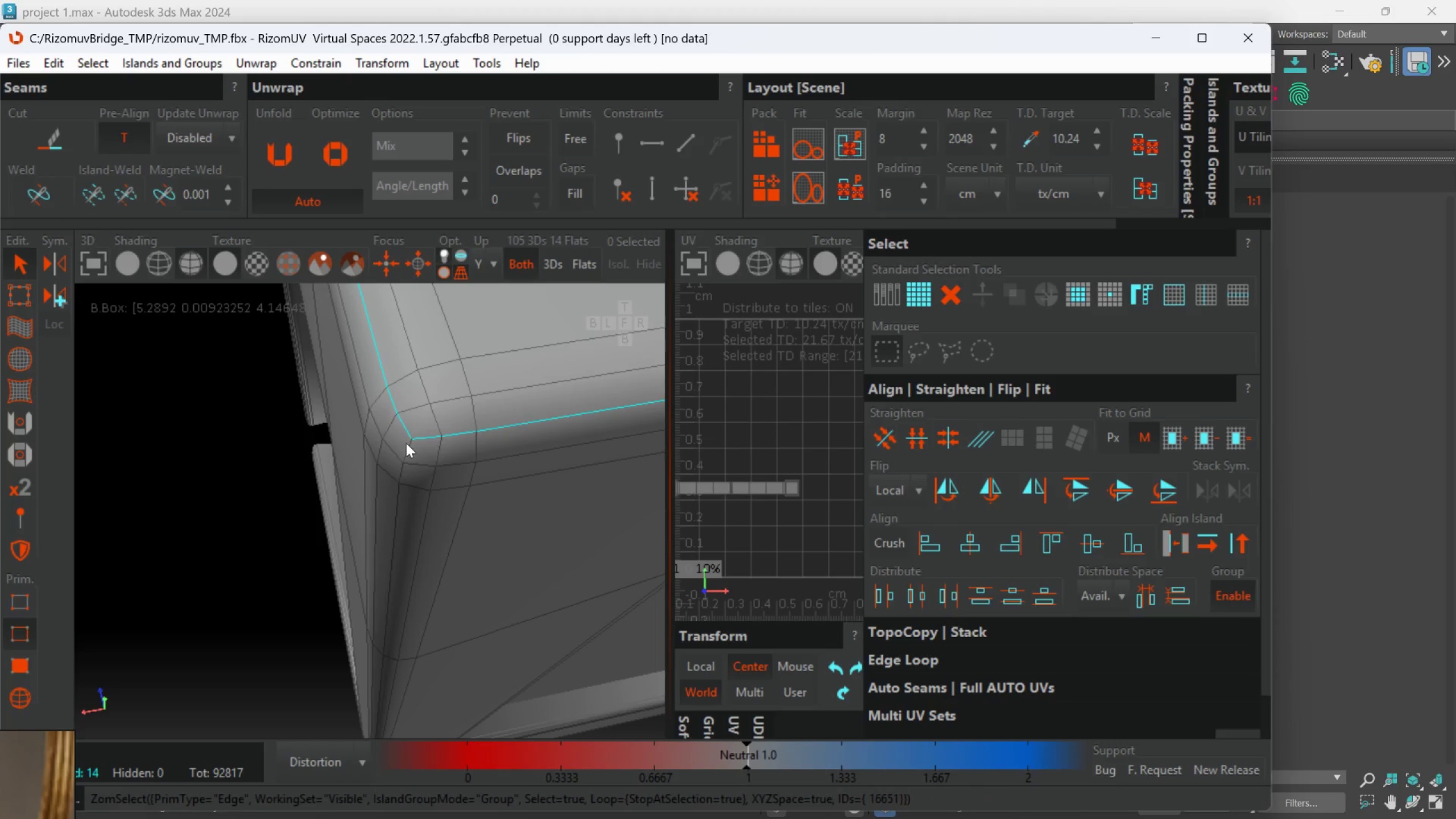 
double_click([406, 446])
 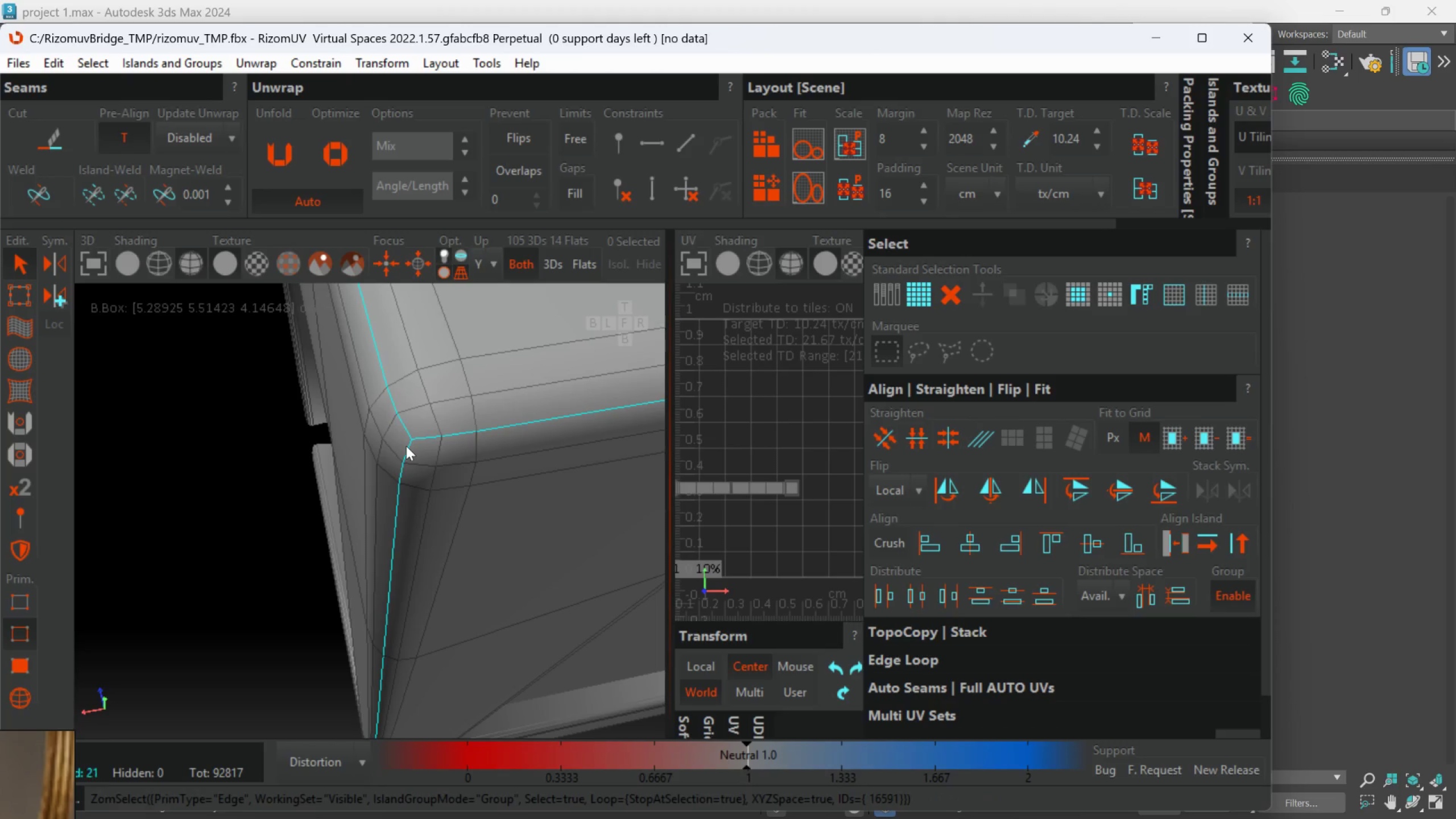 
key(Control+ControlLeft)
 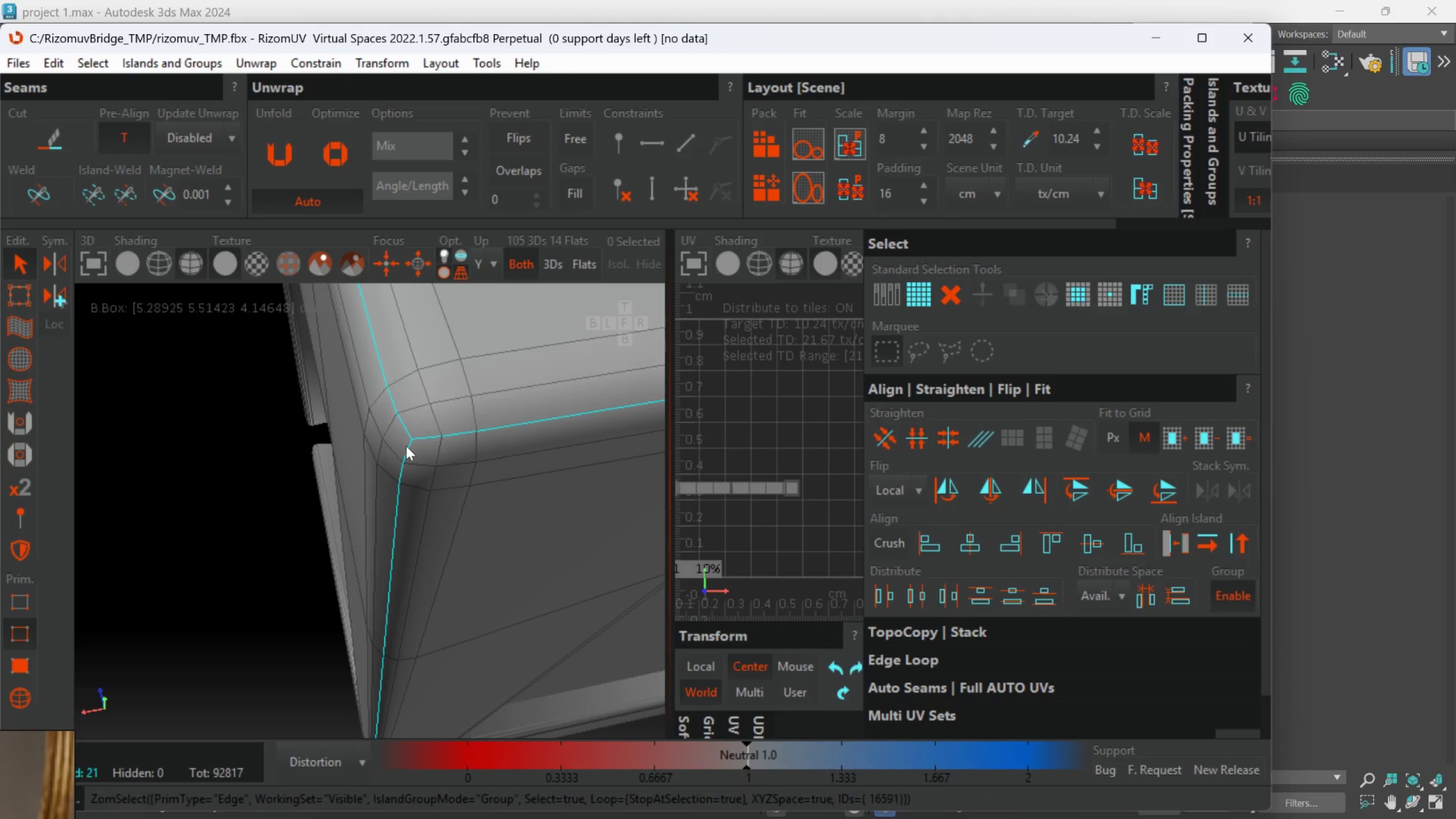 
key(Control+ControlLeft)
 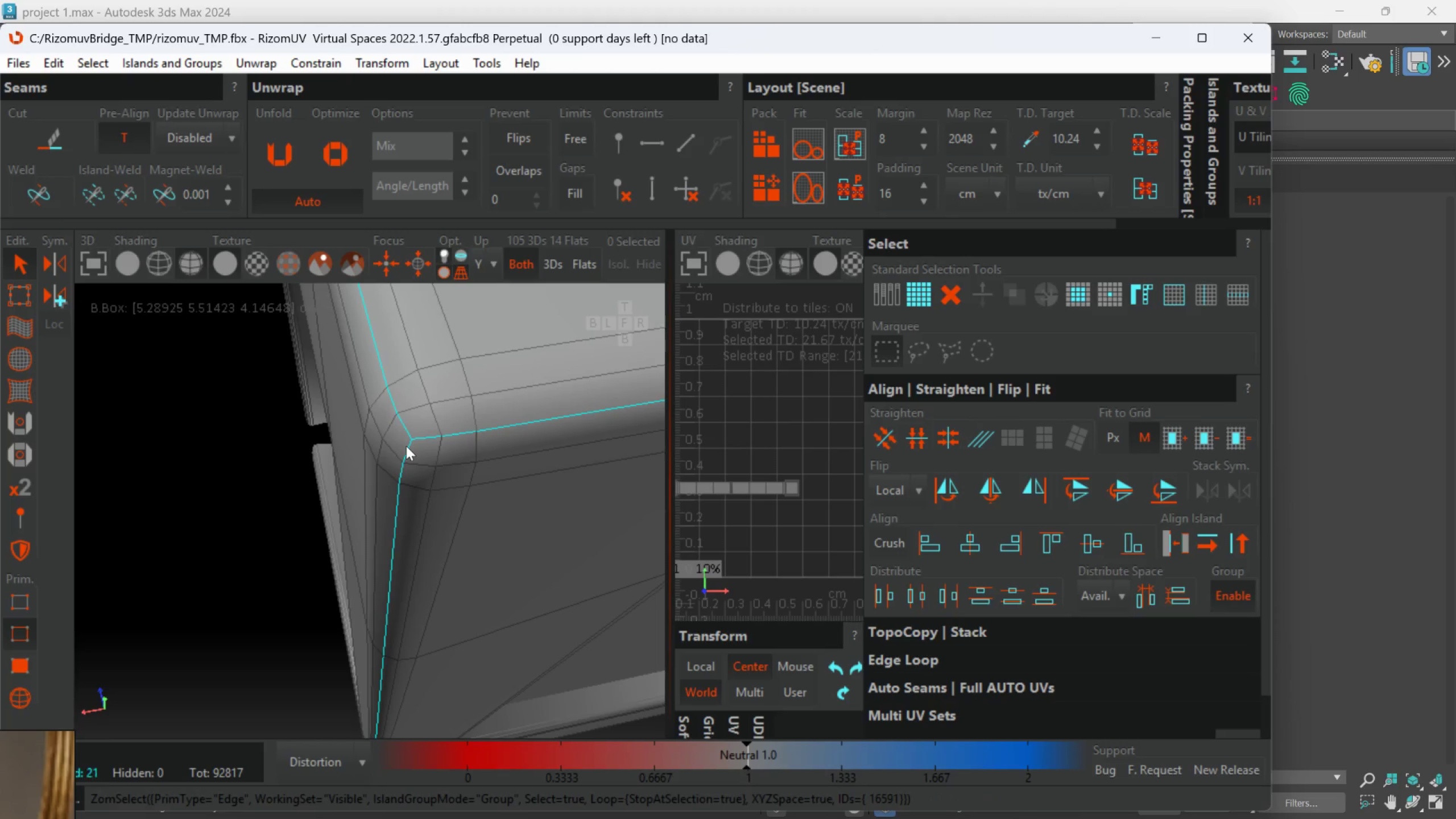 
key(Control+ControlLeft)
 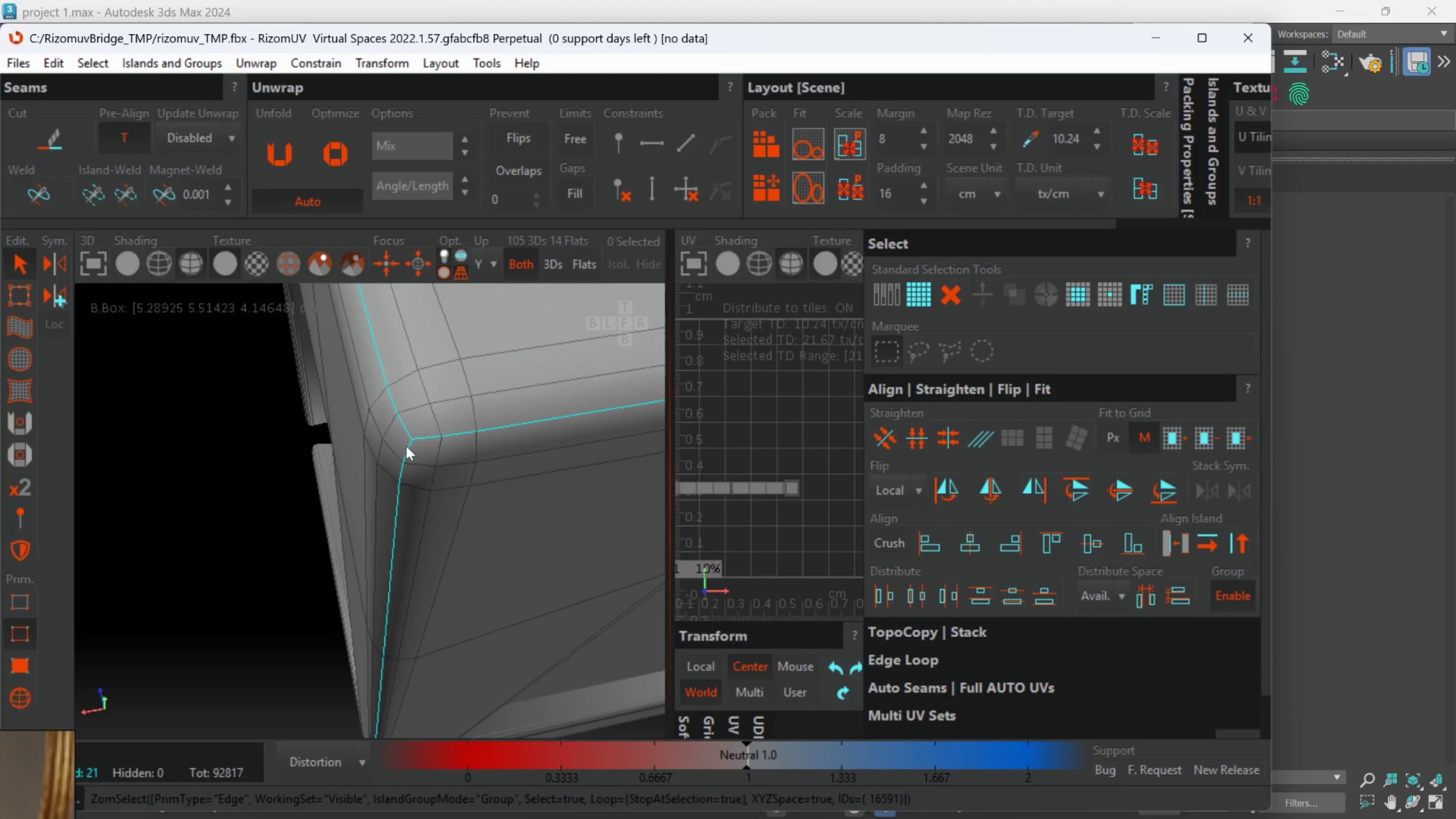 
key(Control+ControlLeft)
 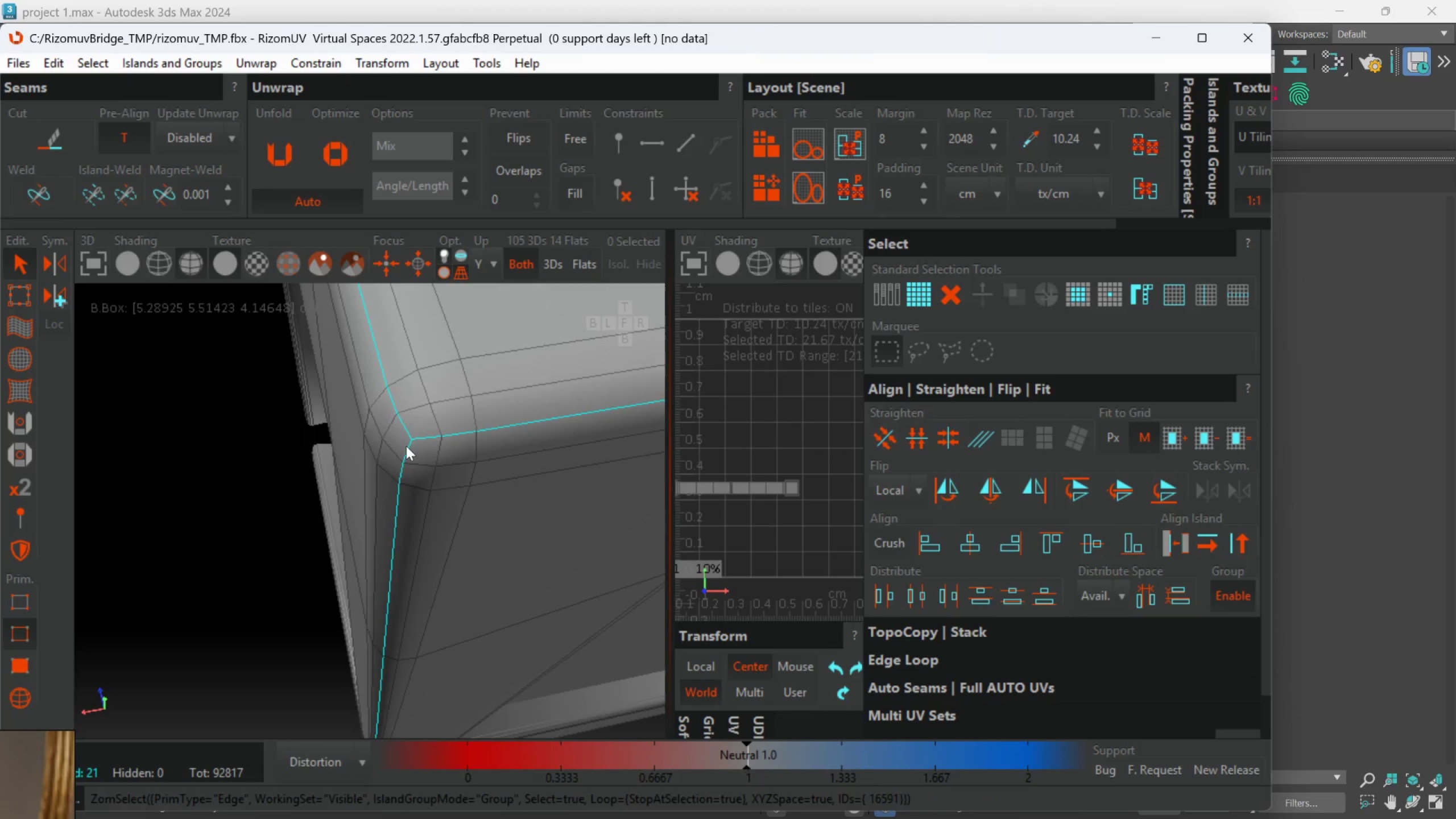 
key(Control+ControlLeft)
 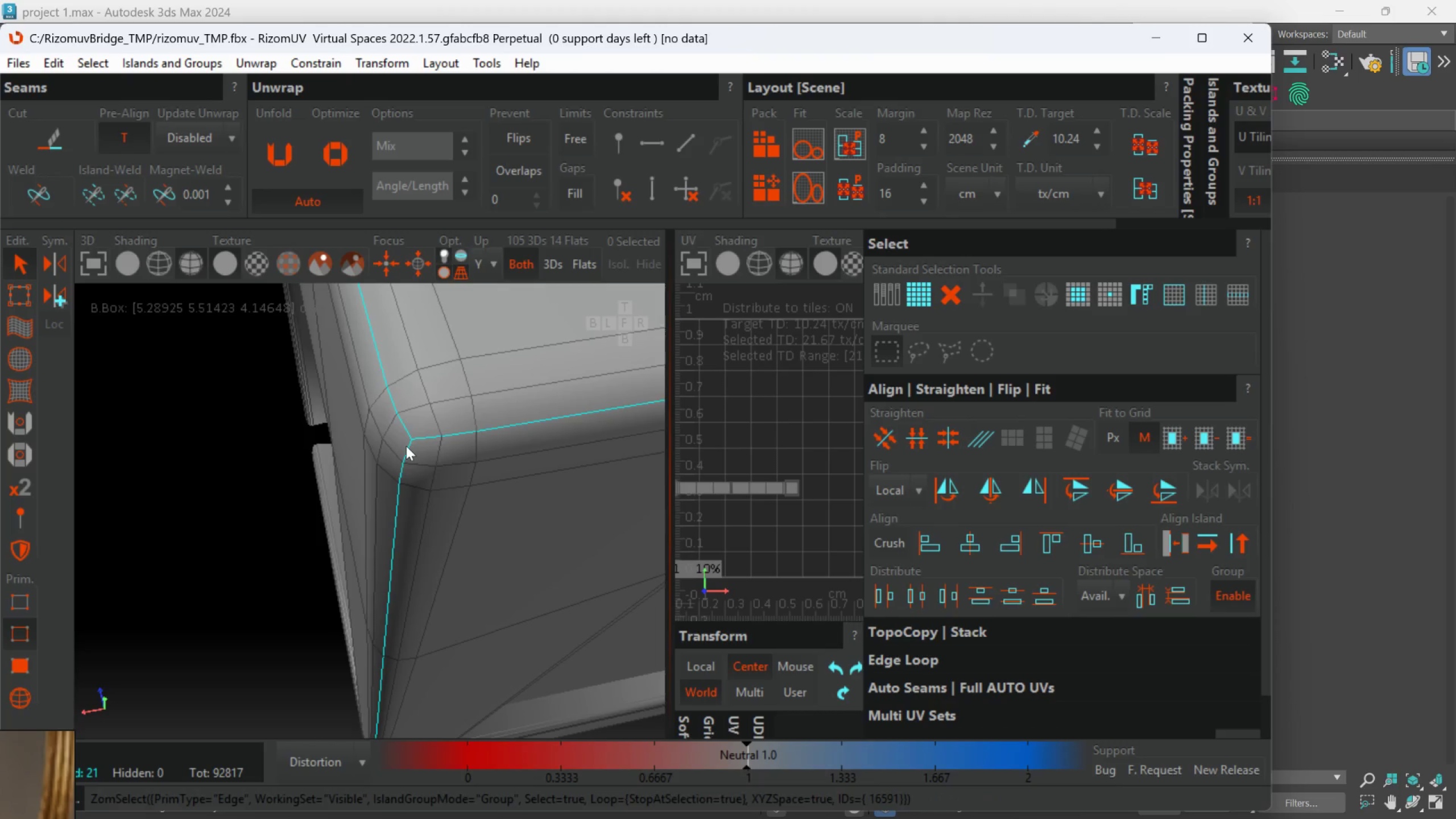 
key(Control+ControlLeft)
 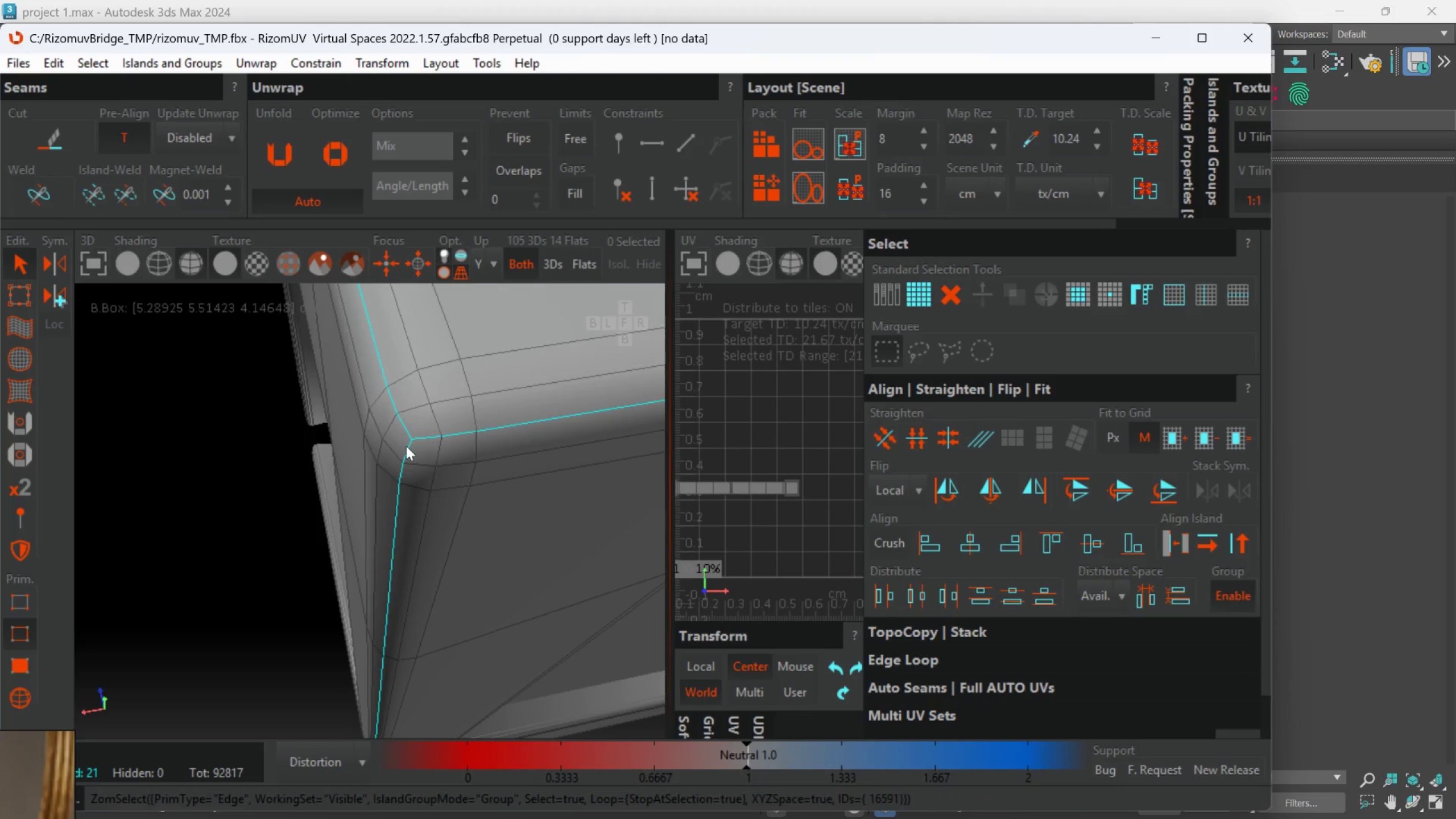 
key(Control+ControlLeft)
 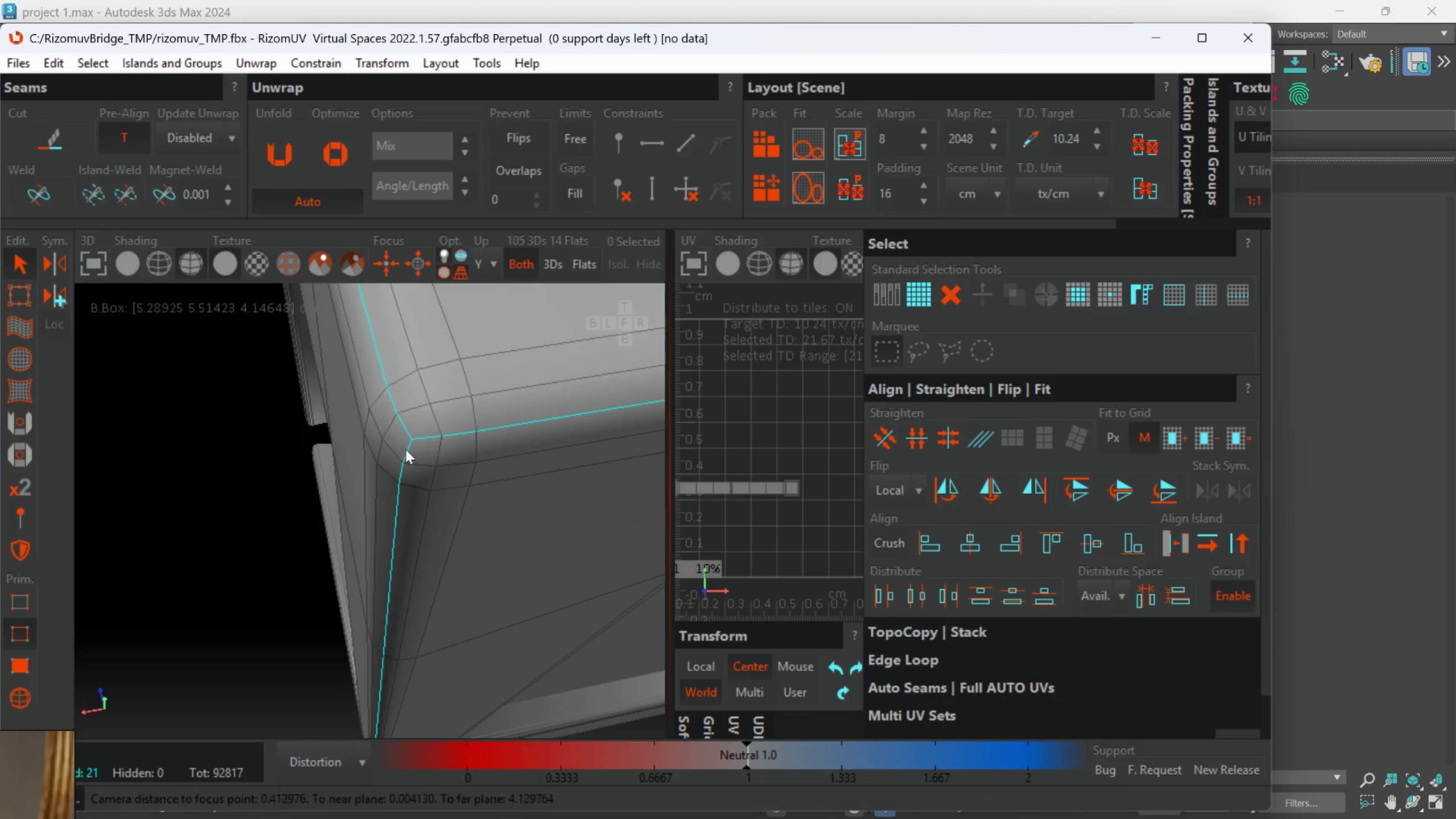 
hold_key(key=AltLeft, duration=0.72)
 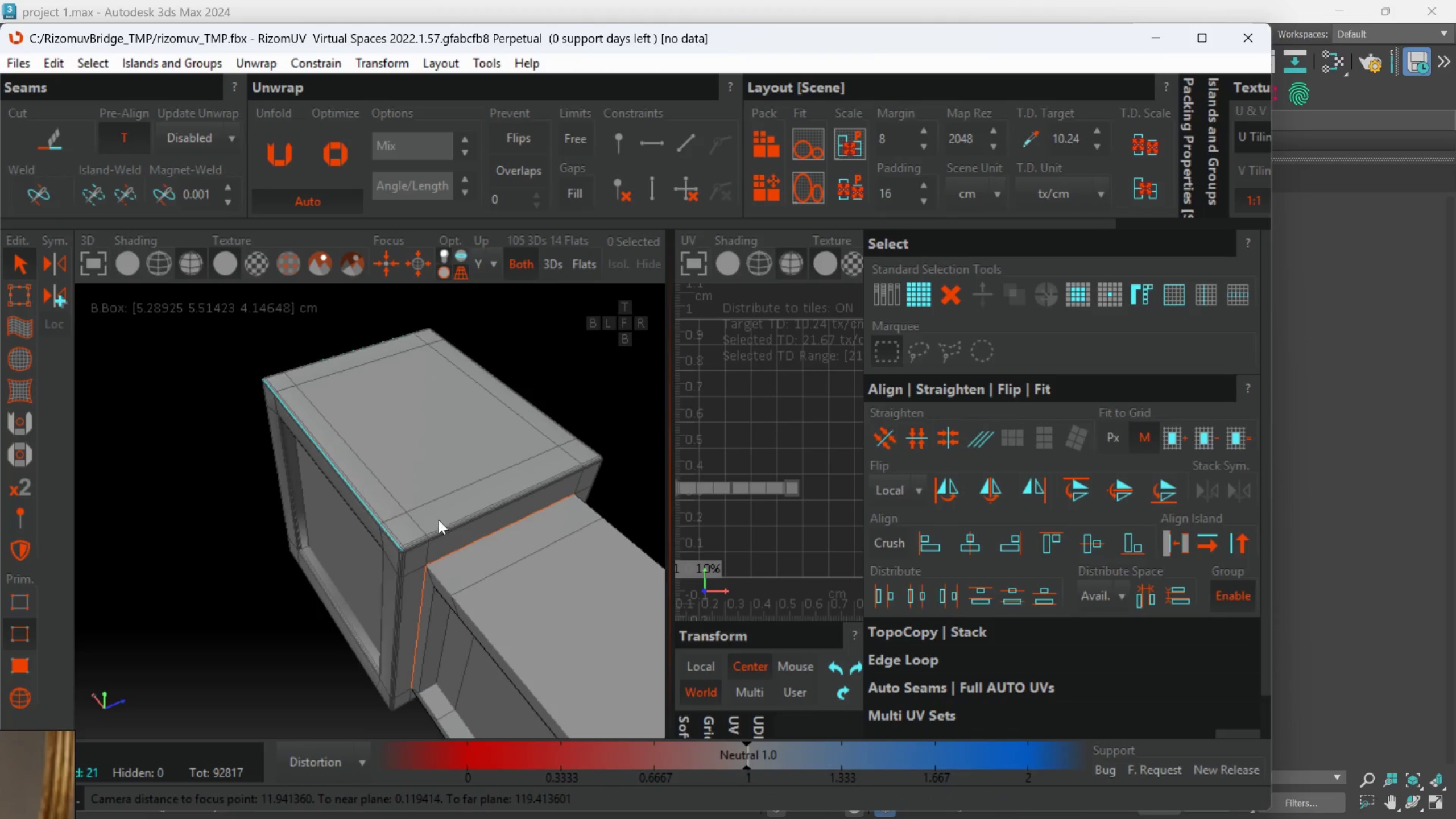 
scroll: coordinate [542, 529], scroll_direction: down, amount: 12.0
 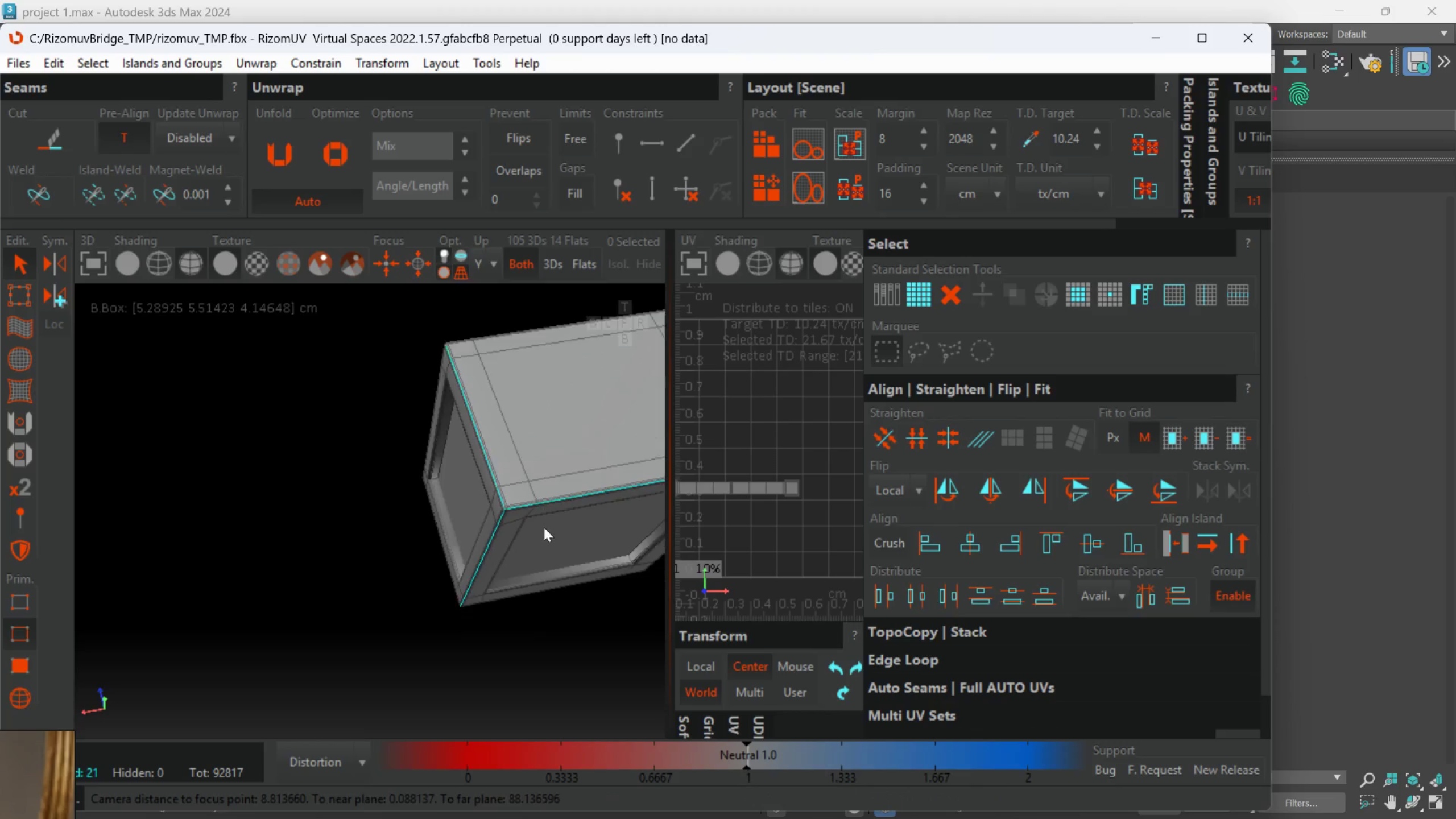 
hold_key(key=ControlLeft, duration=1.5)
left_click([410, 487])
 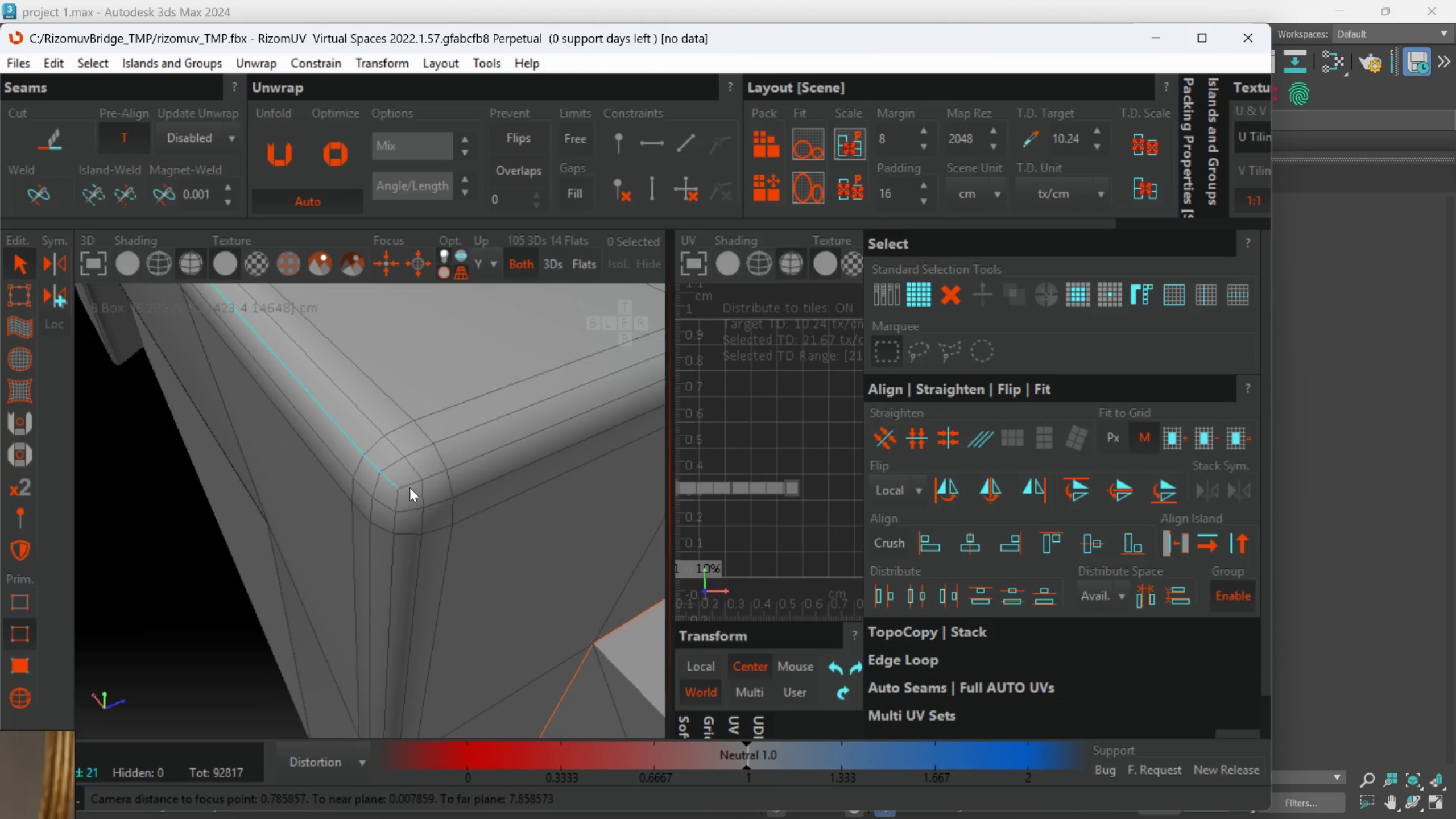 
scroll: coordinate [412, 523], scroll_direction: up, amount: 6.0
 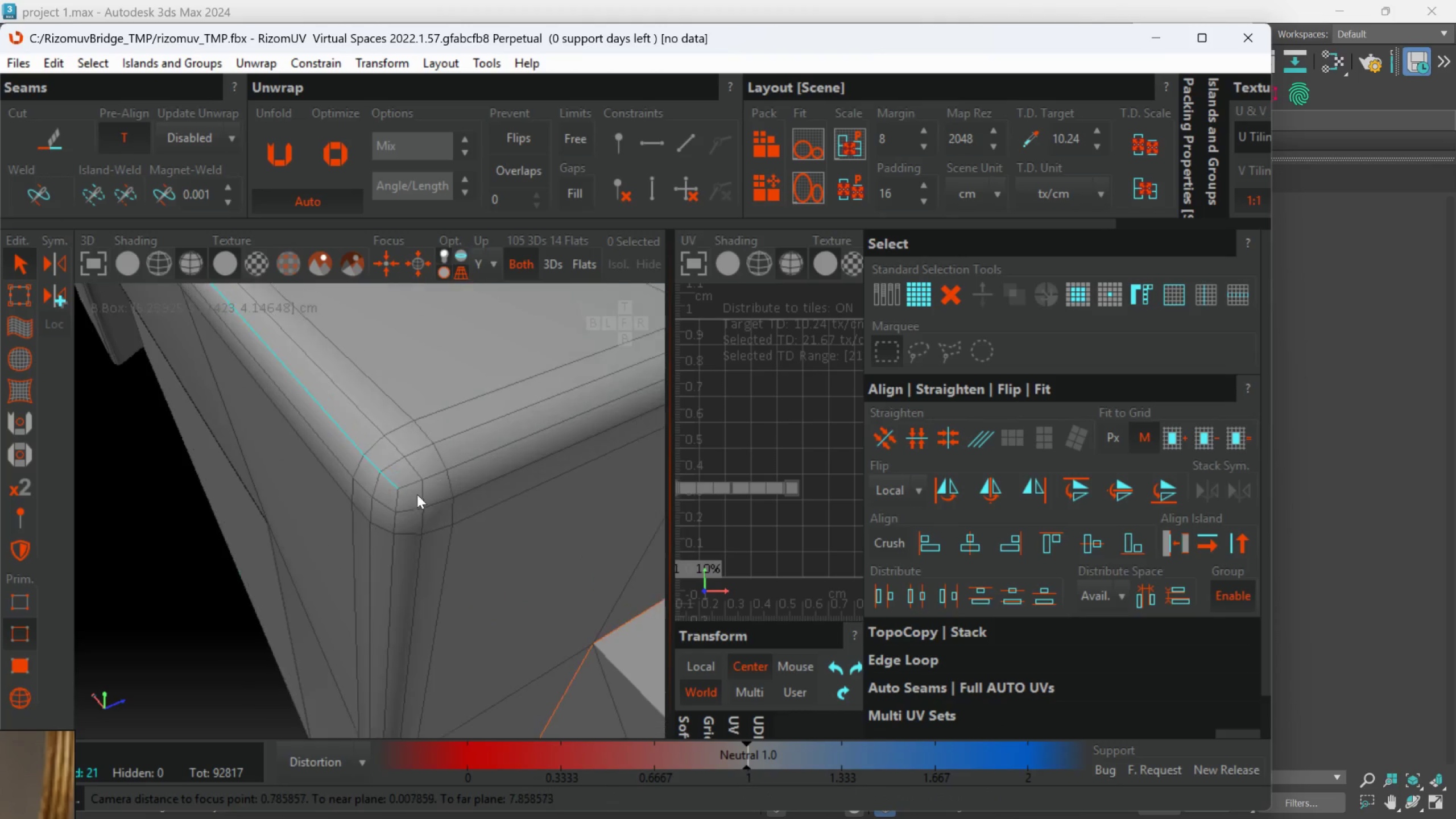 
double_click([410, 487])
 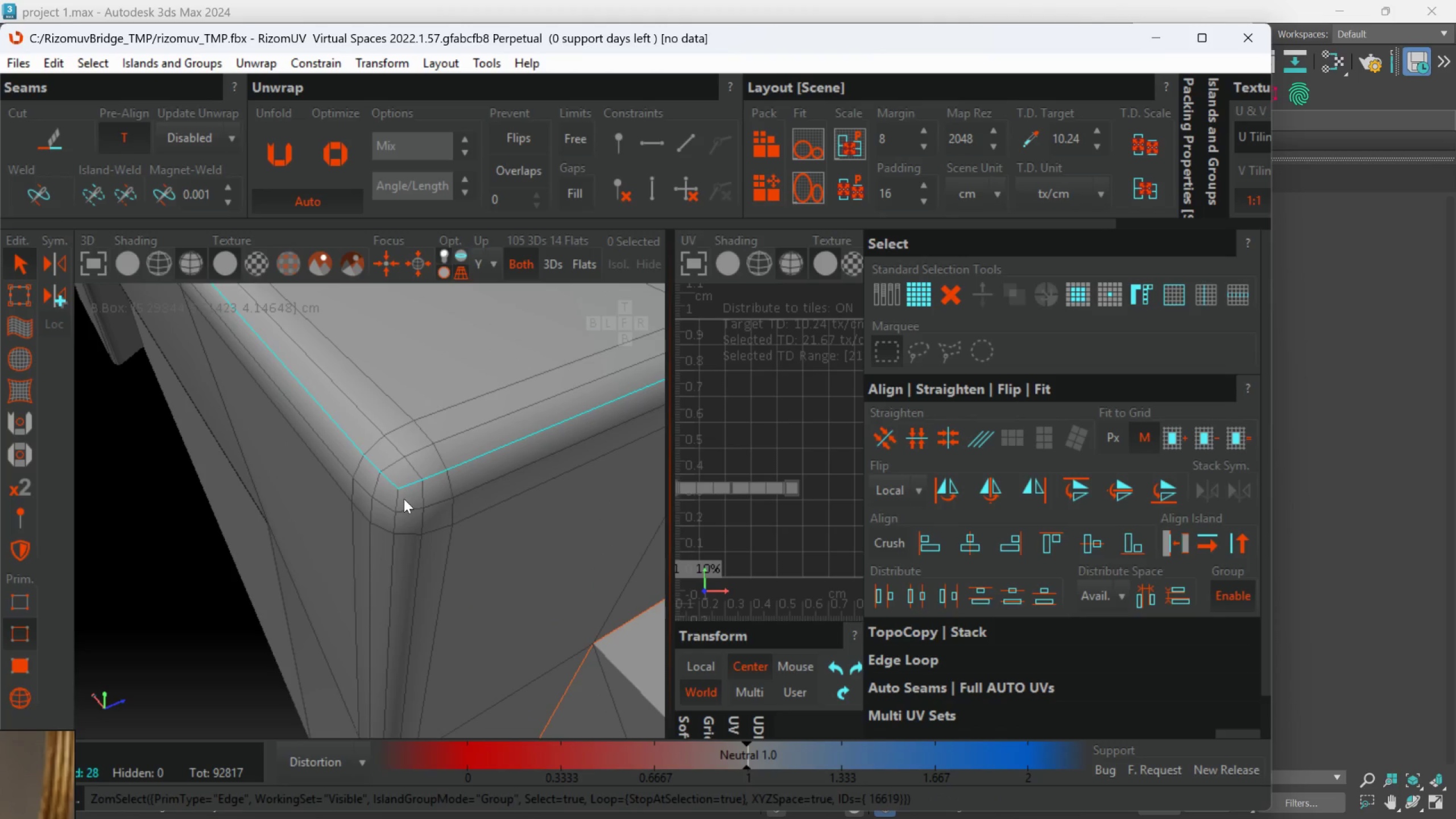 
hold_key(key=ControlLeft, duration=0.66)
left_click([398, 500])
 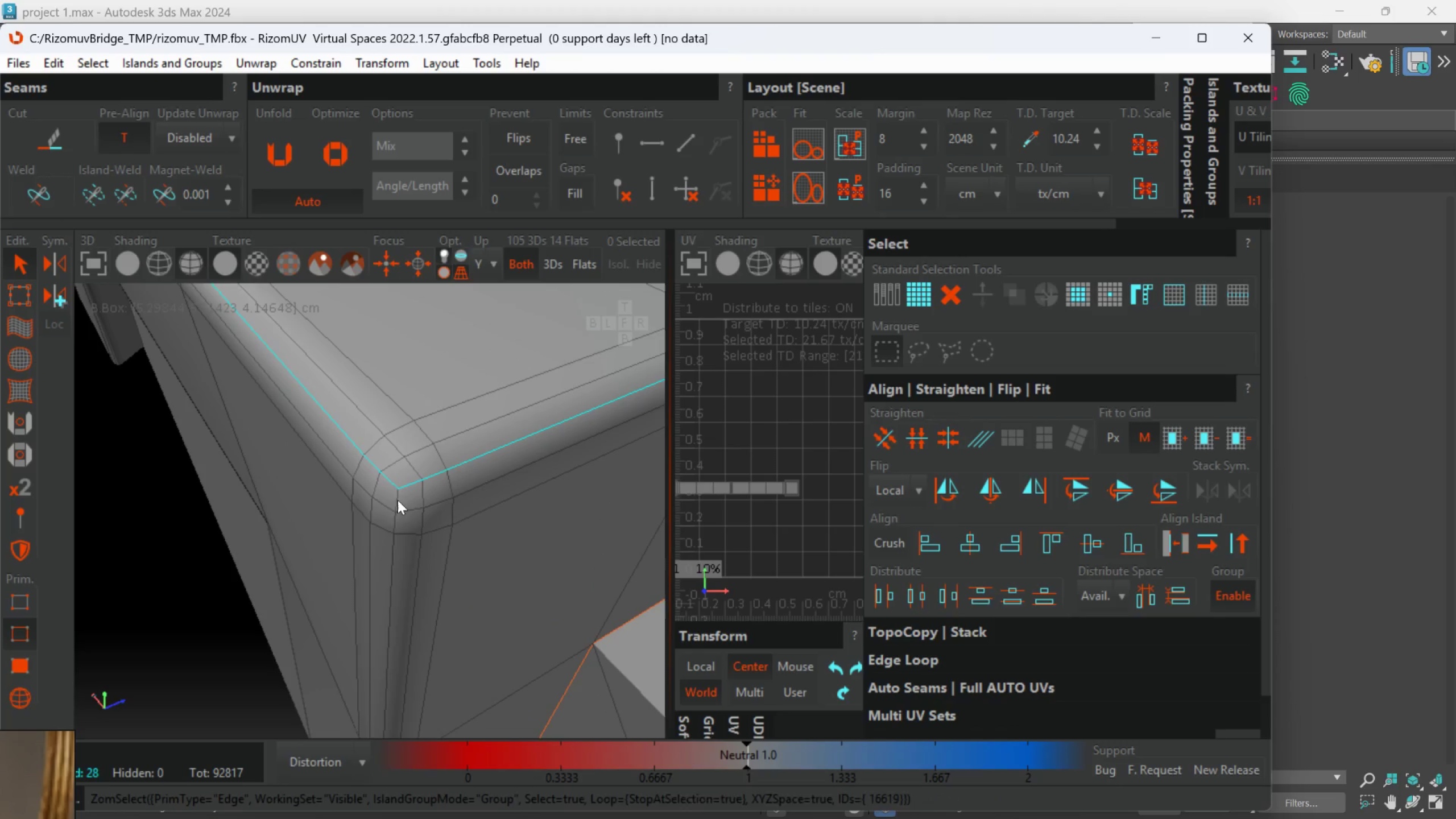 
double_click([398, 500])
 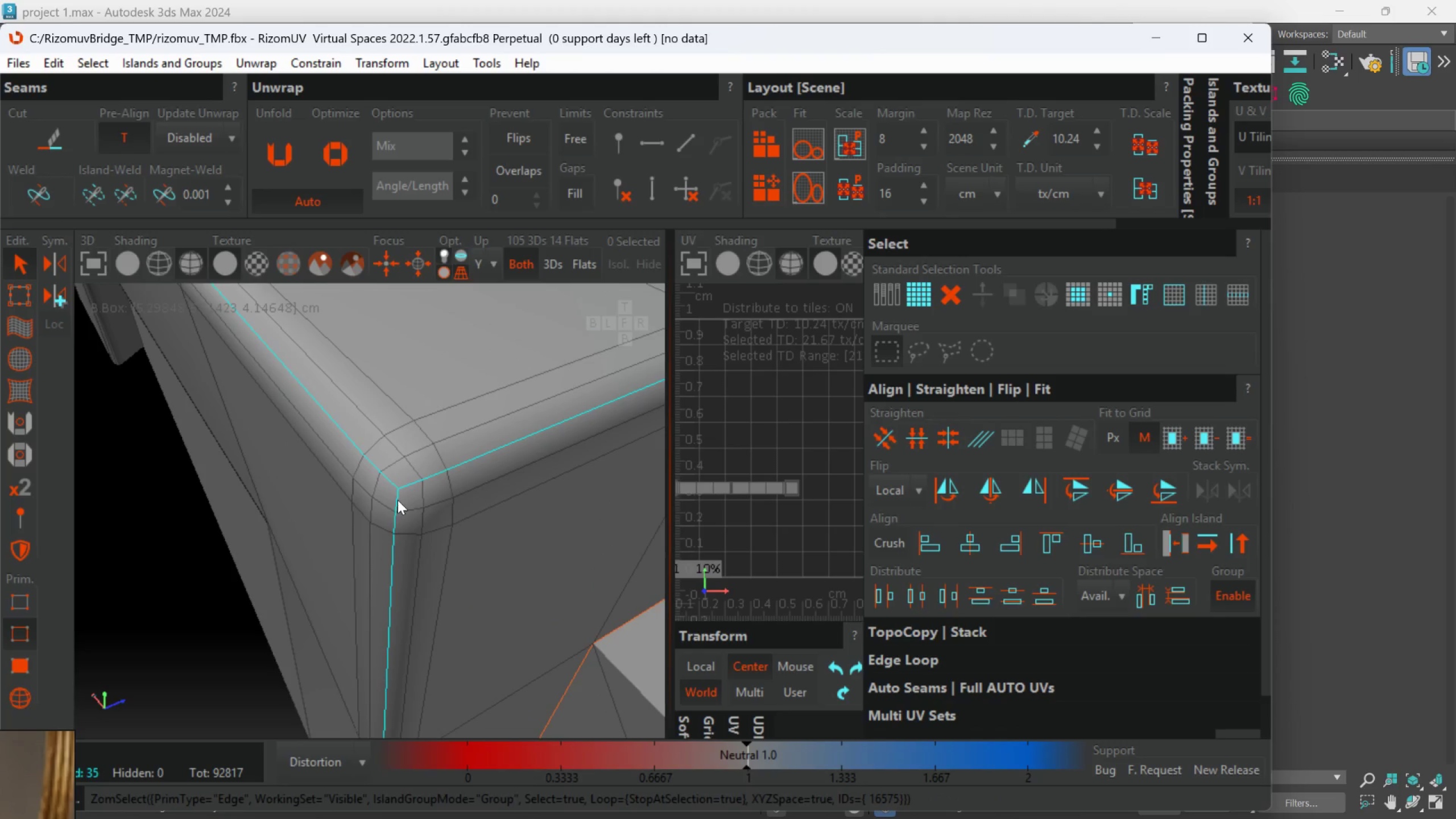 
hold_key(key=AltLeft, duration=0.45)
 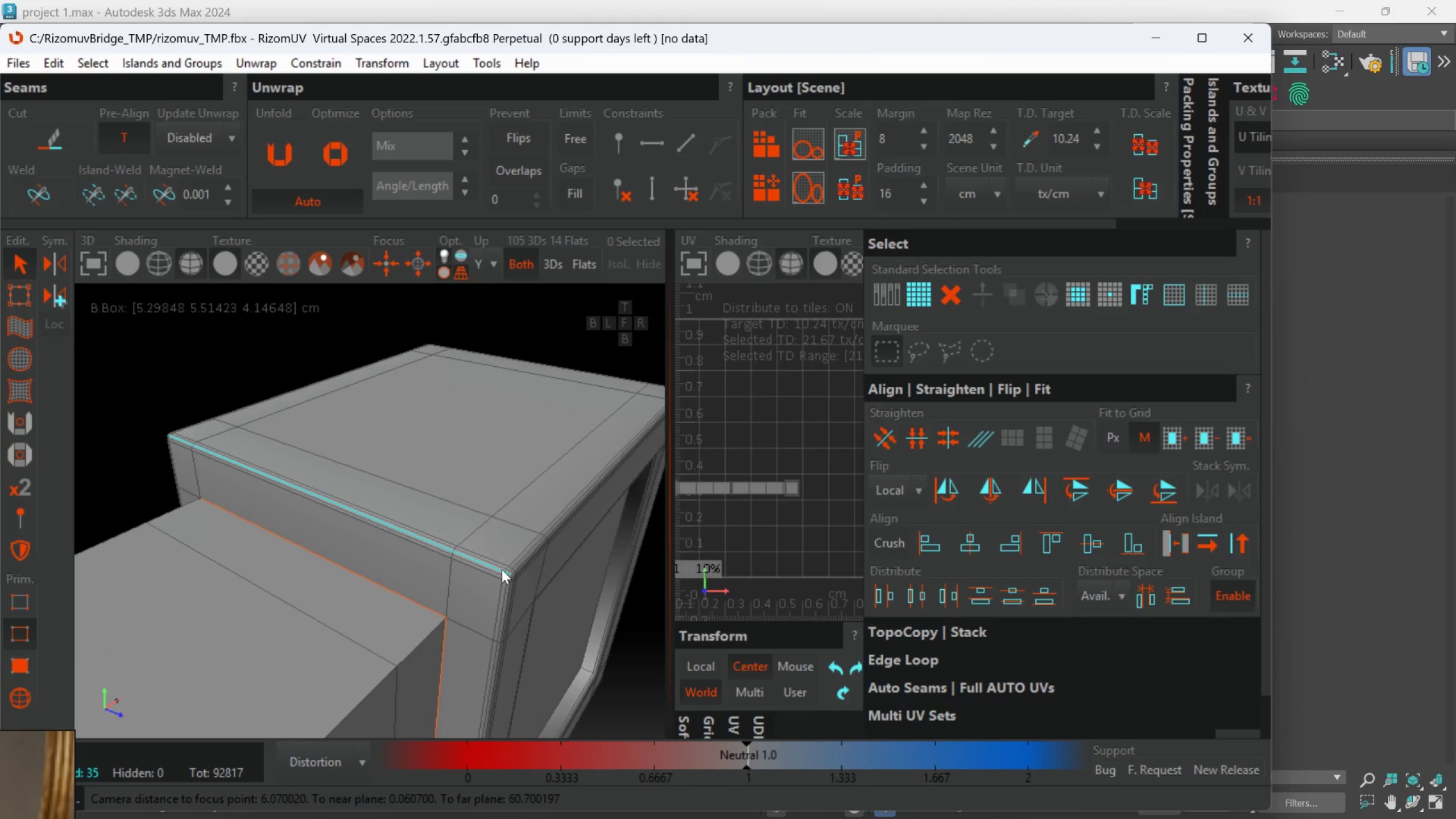 
scroll: coordinate [402, 516], scroll_direction: down, amount: 8.0
 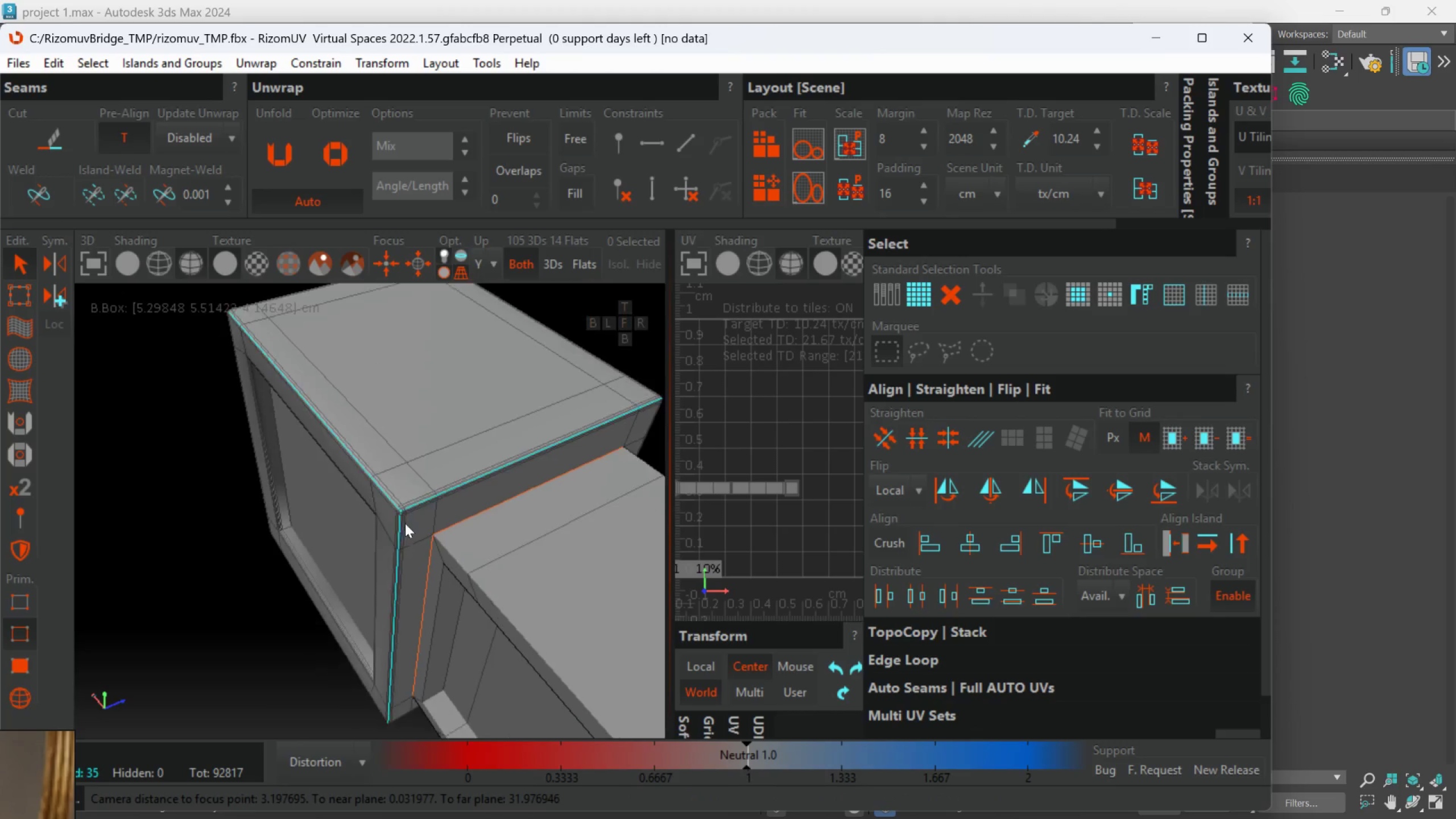 
hold_key(key=ControlLeft, duration=1.5)
left_click([503, 529])
 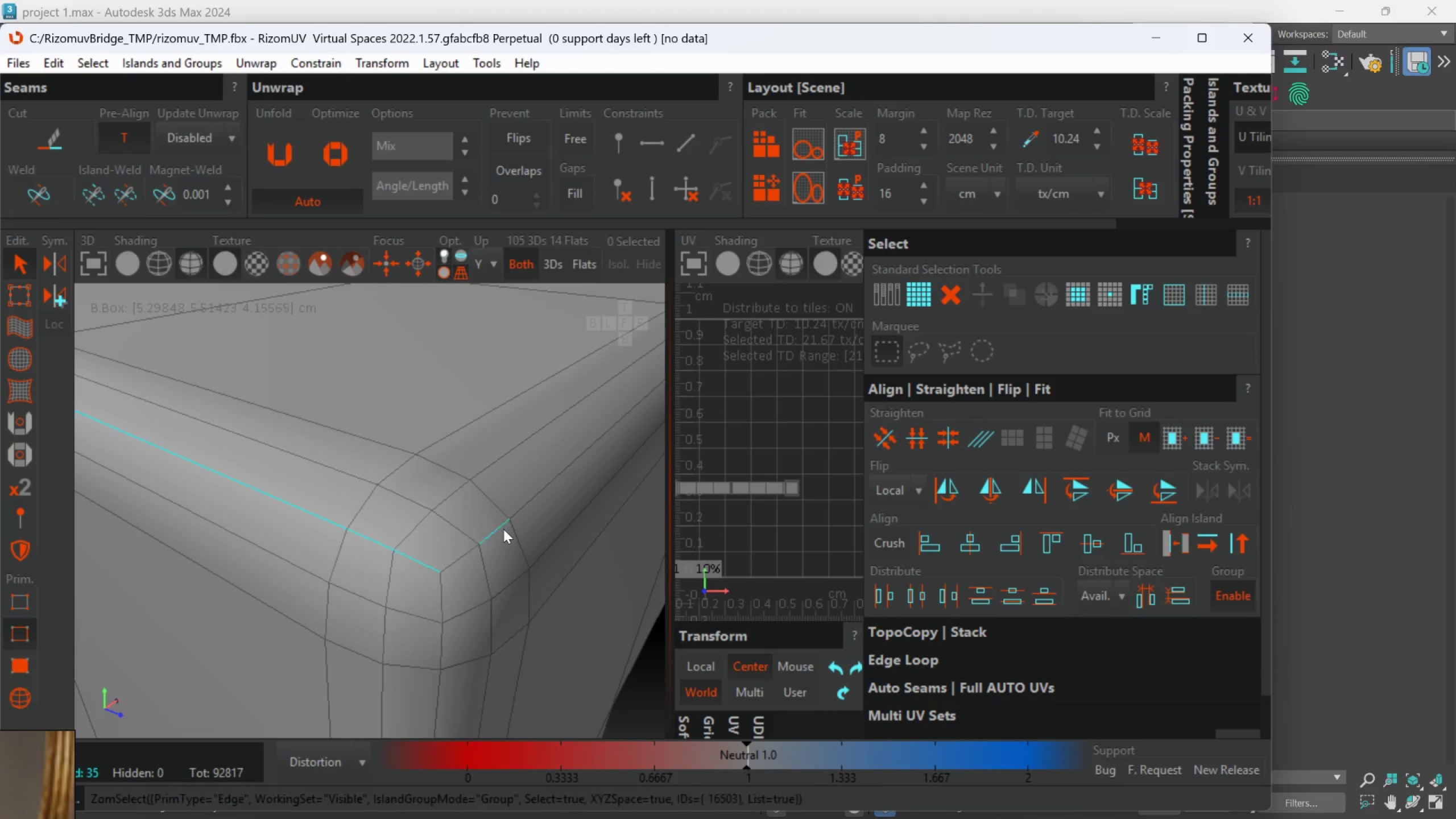 
scroll: coordinate [516, 566], scroll_direction: up, amount: 6.0
 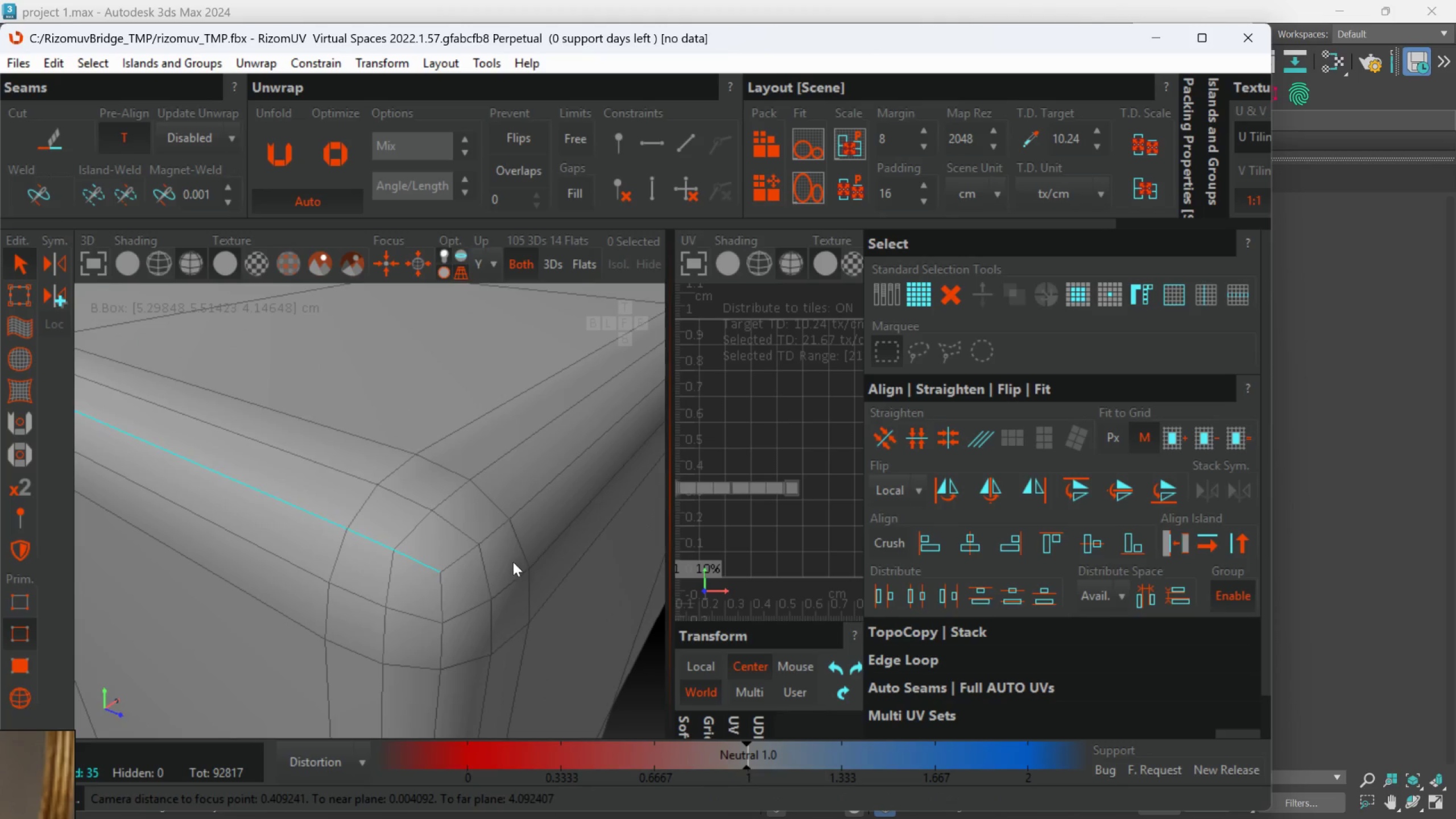 
double_click([503, 529])
 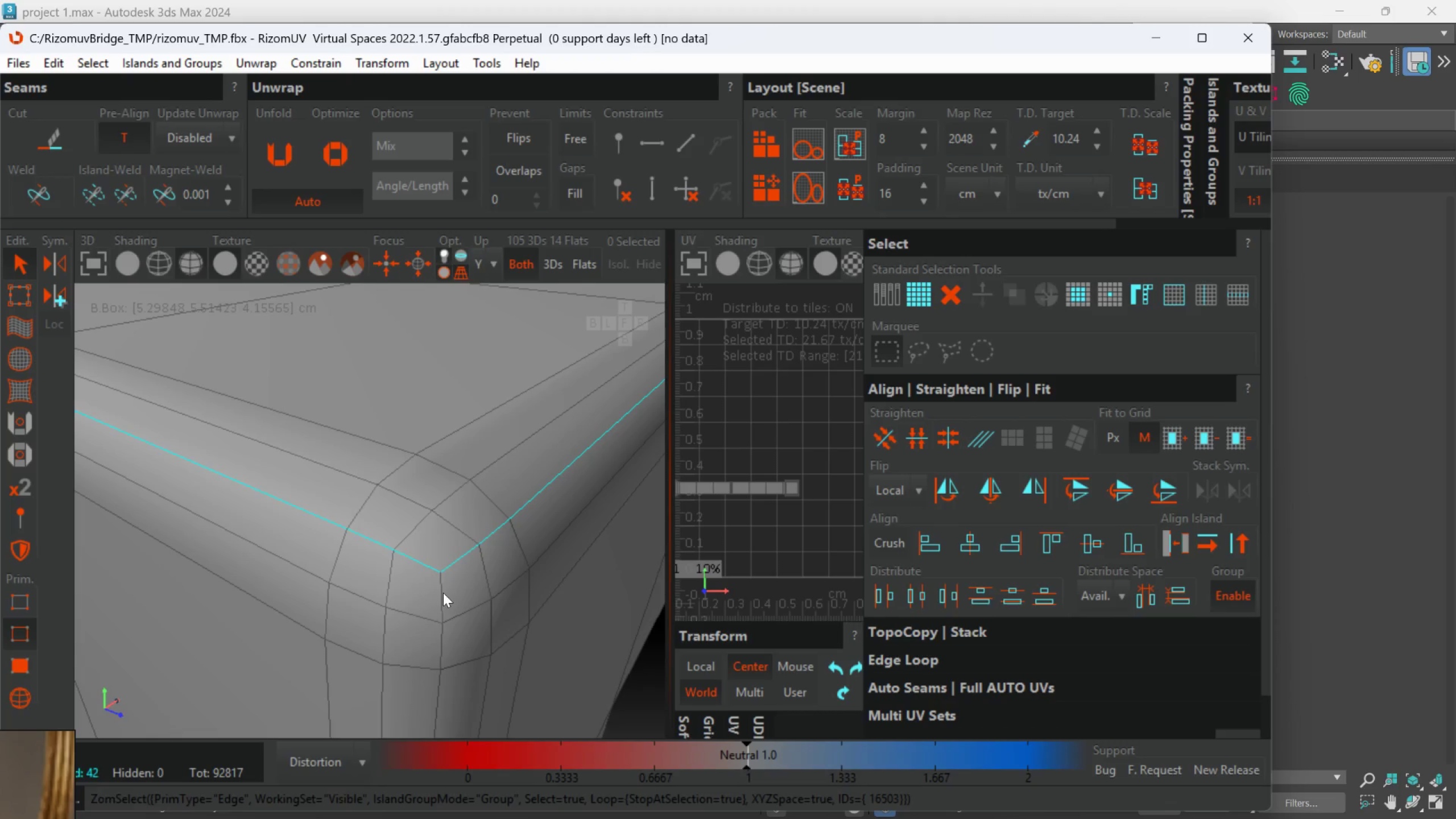 
hold_key(key=ControlLeft, duration=0.59)
left_click([443, 593])
 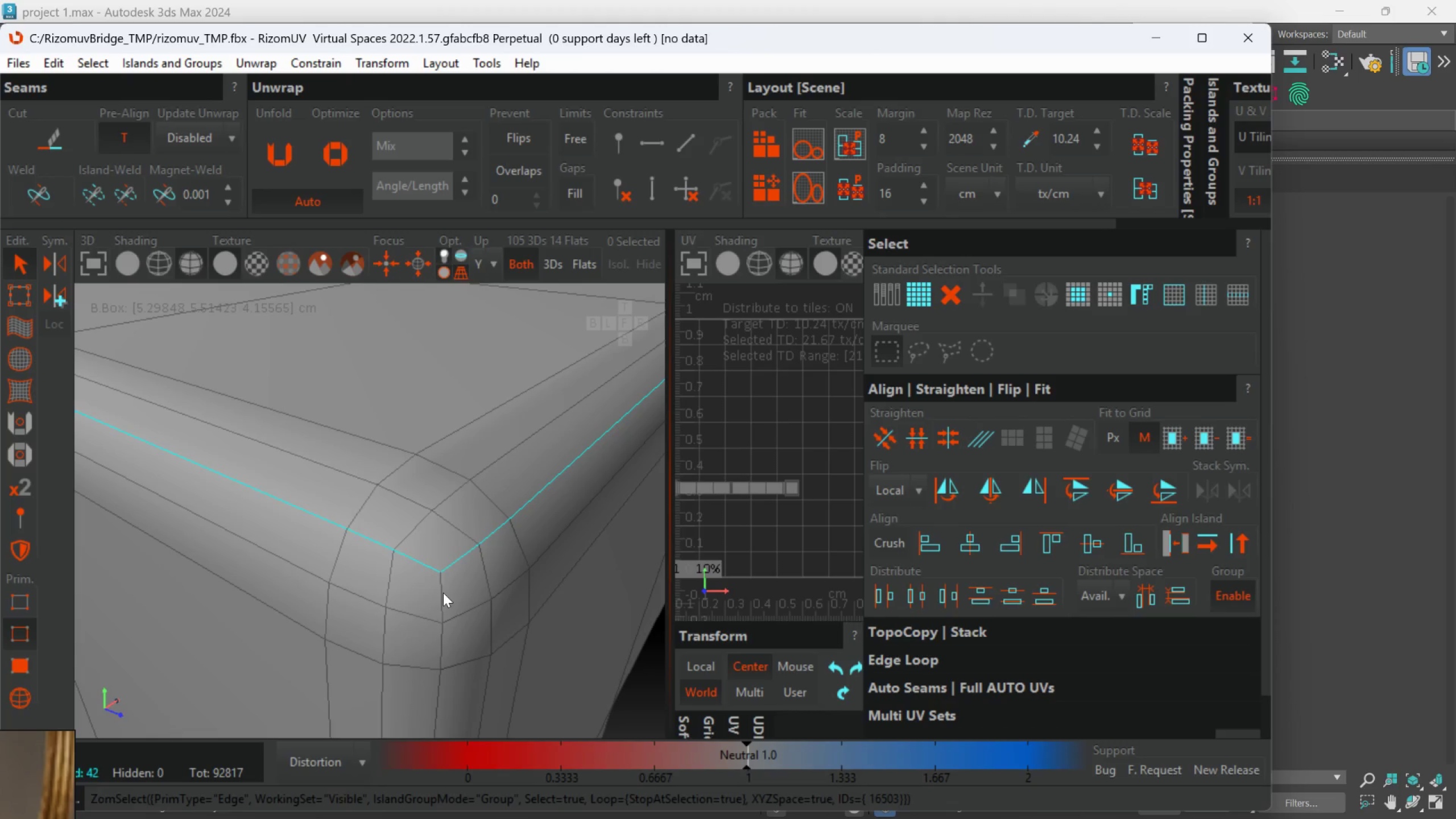 
double_click([443, 593])
 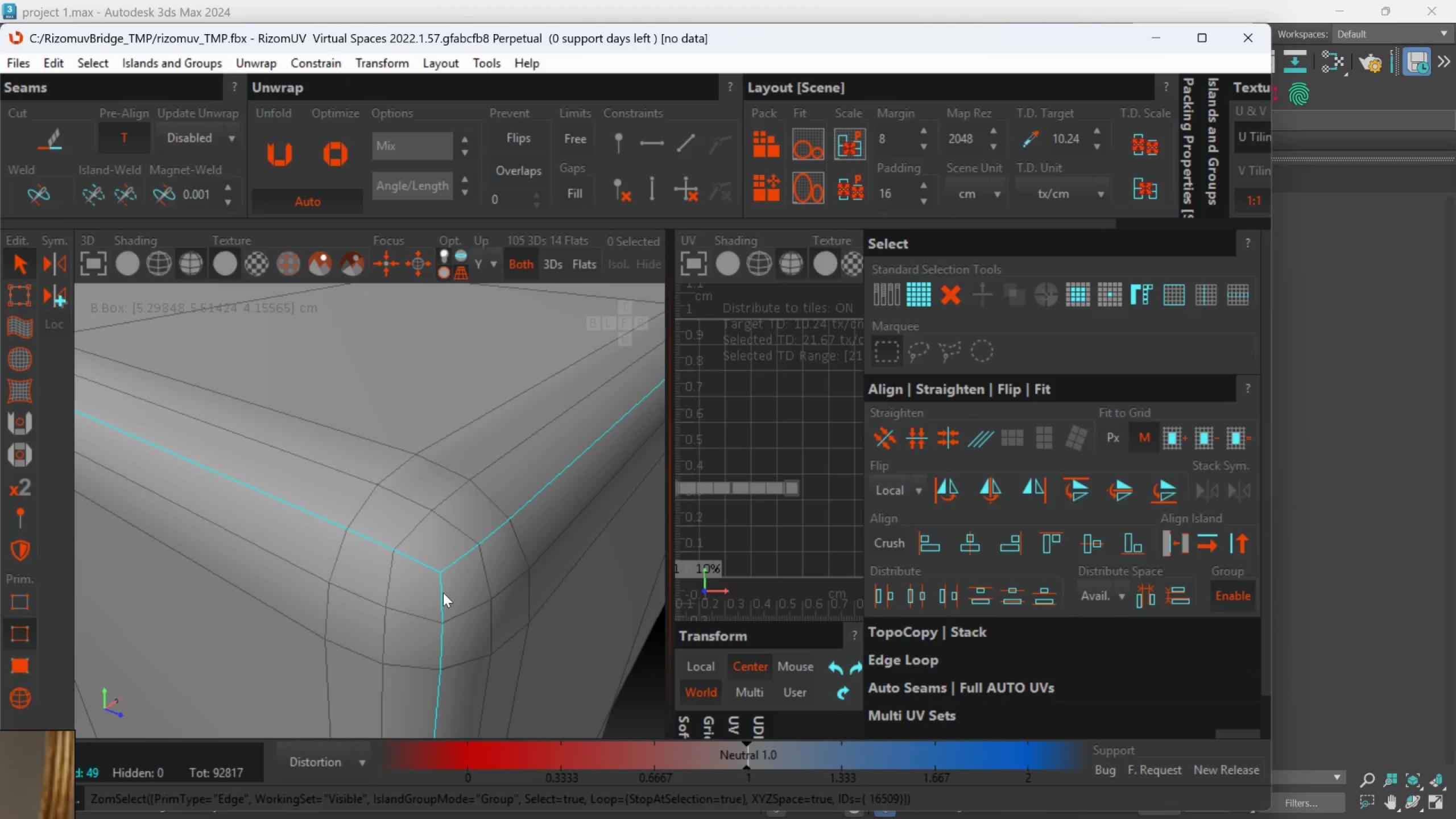 
hold_key(key=AltLeft, duration=0.41)
 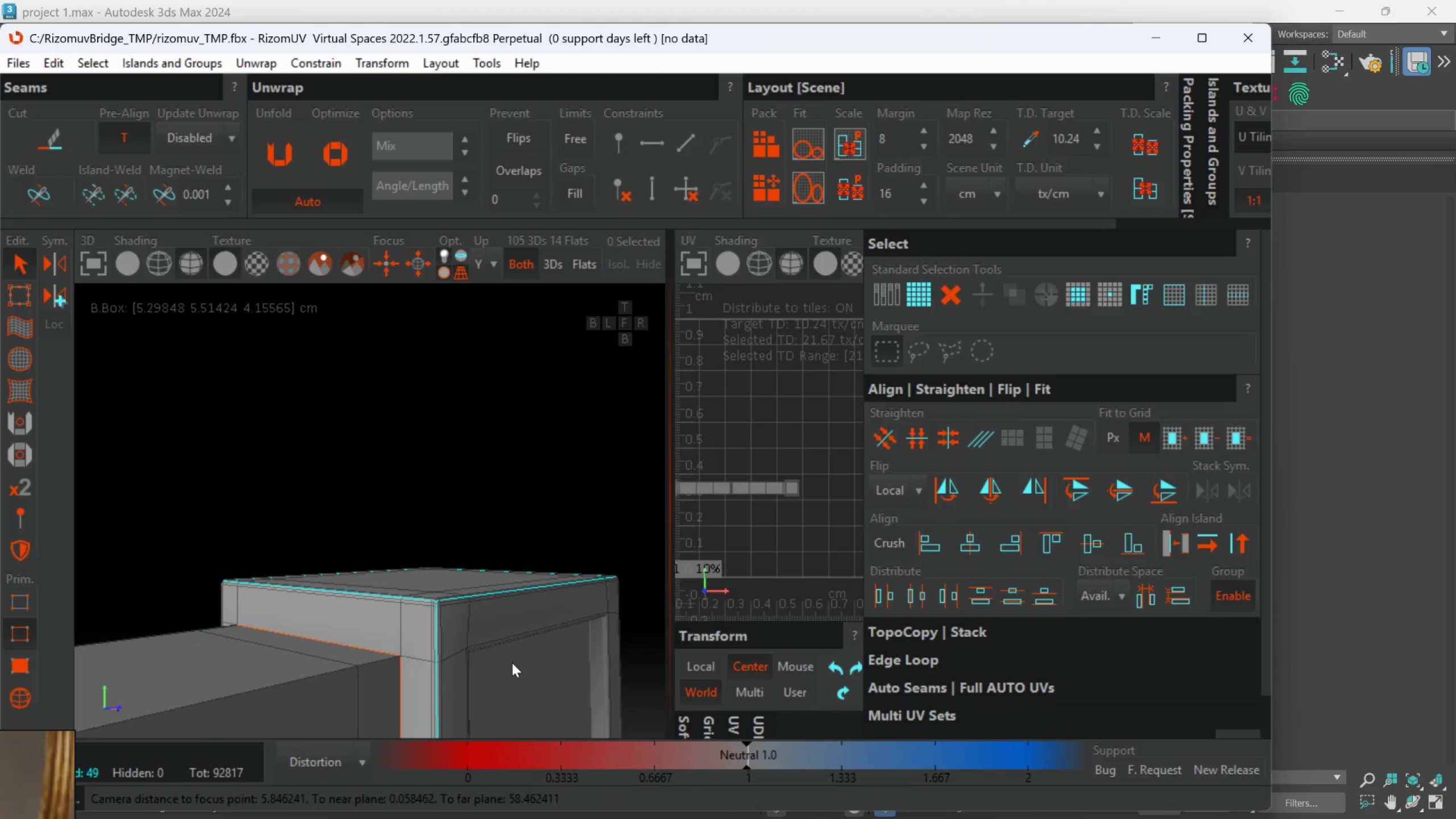 
scroll: coordinate [512, 663], scroll_direction: down, amount: 13.0
 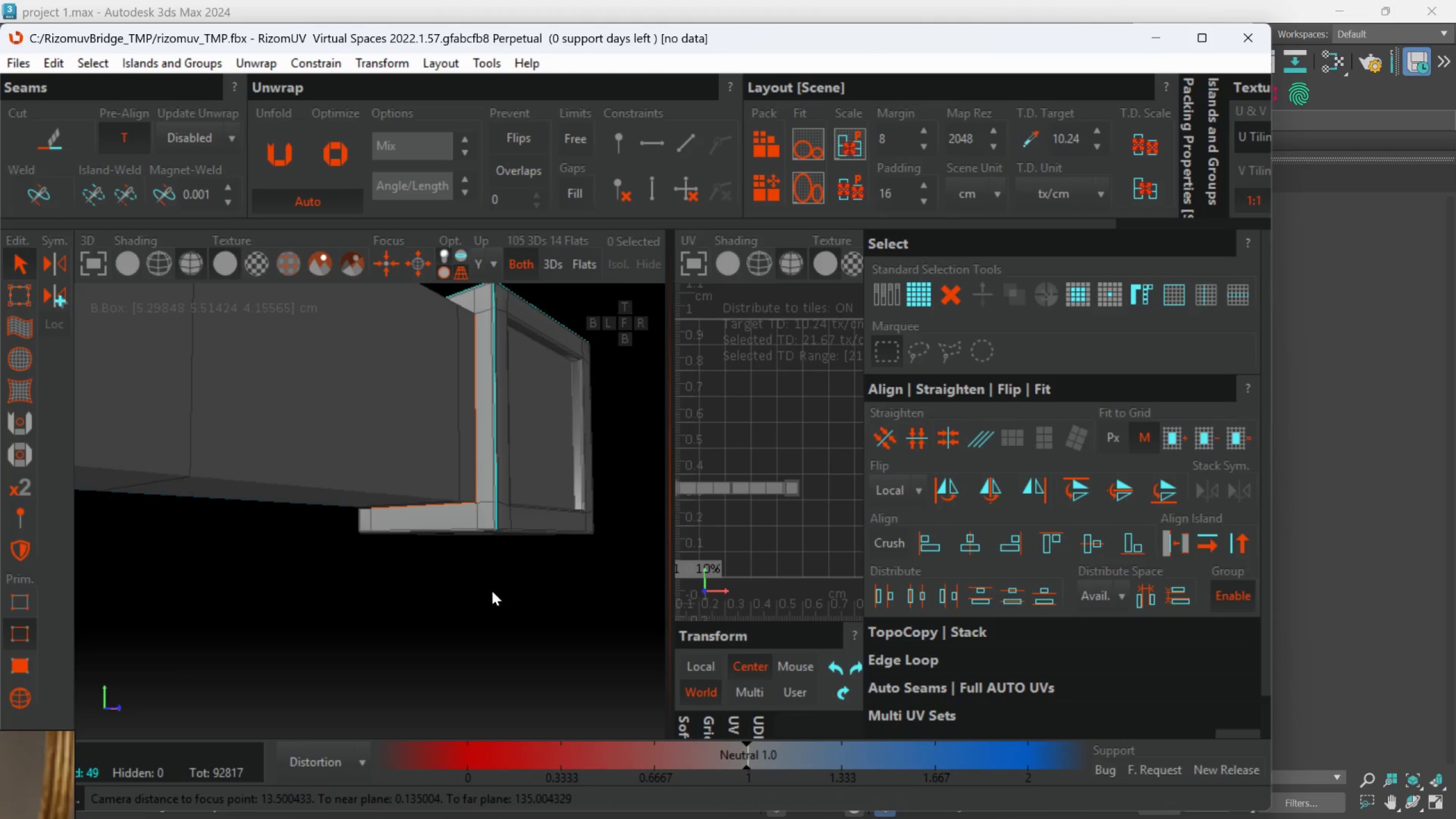 
hold_key(key=ControlLeft, duration=1.52)
left_click([365, 507])
 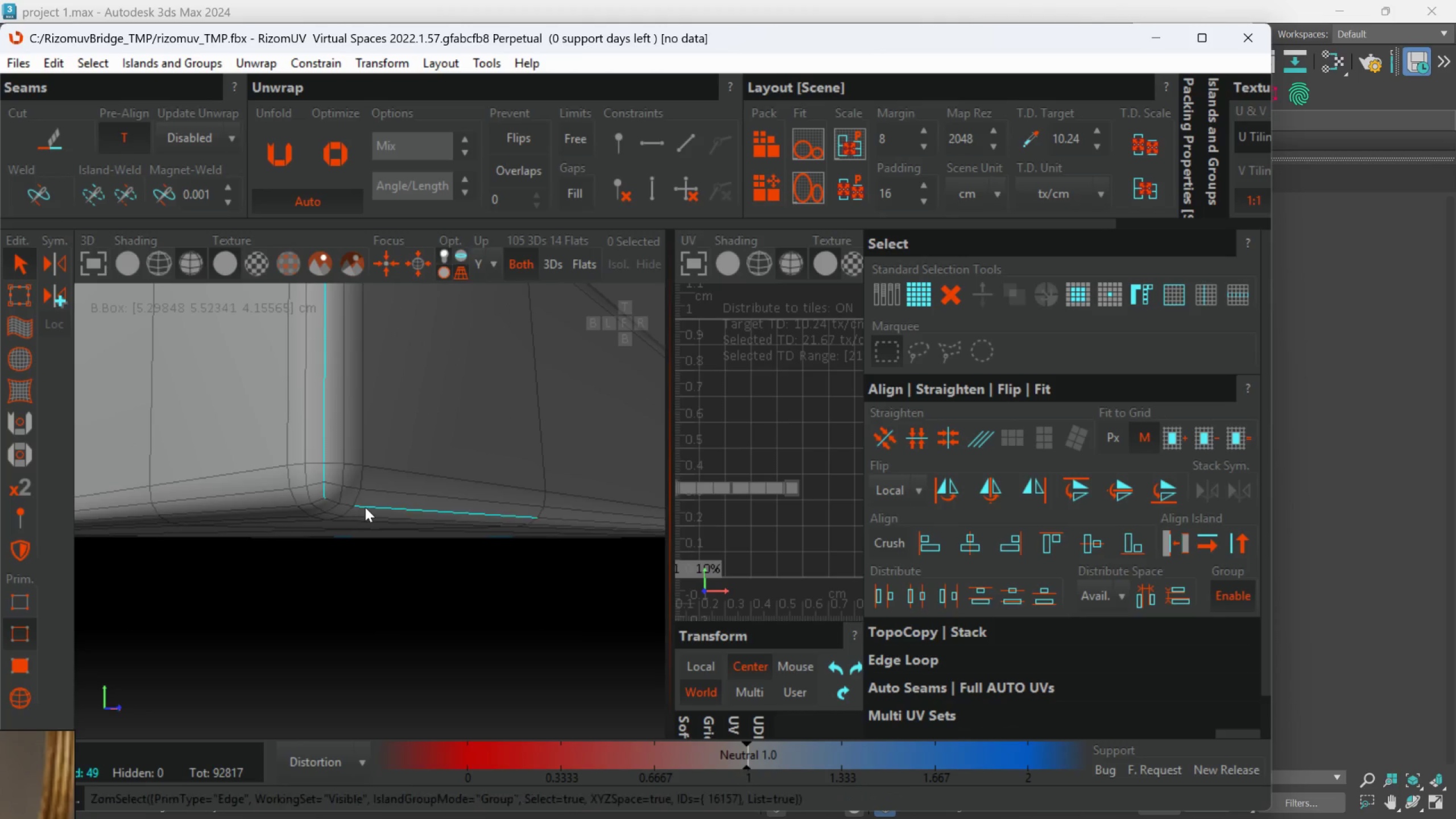 
scroll: coordinate [467, 489], scroll_direction: up, amount: 4.0
 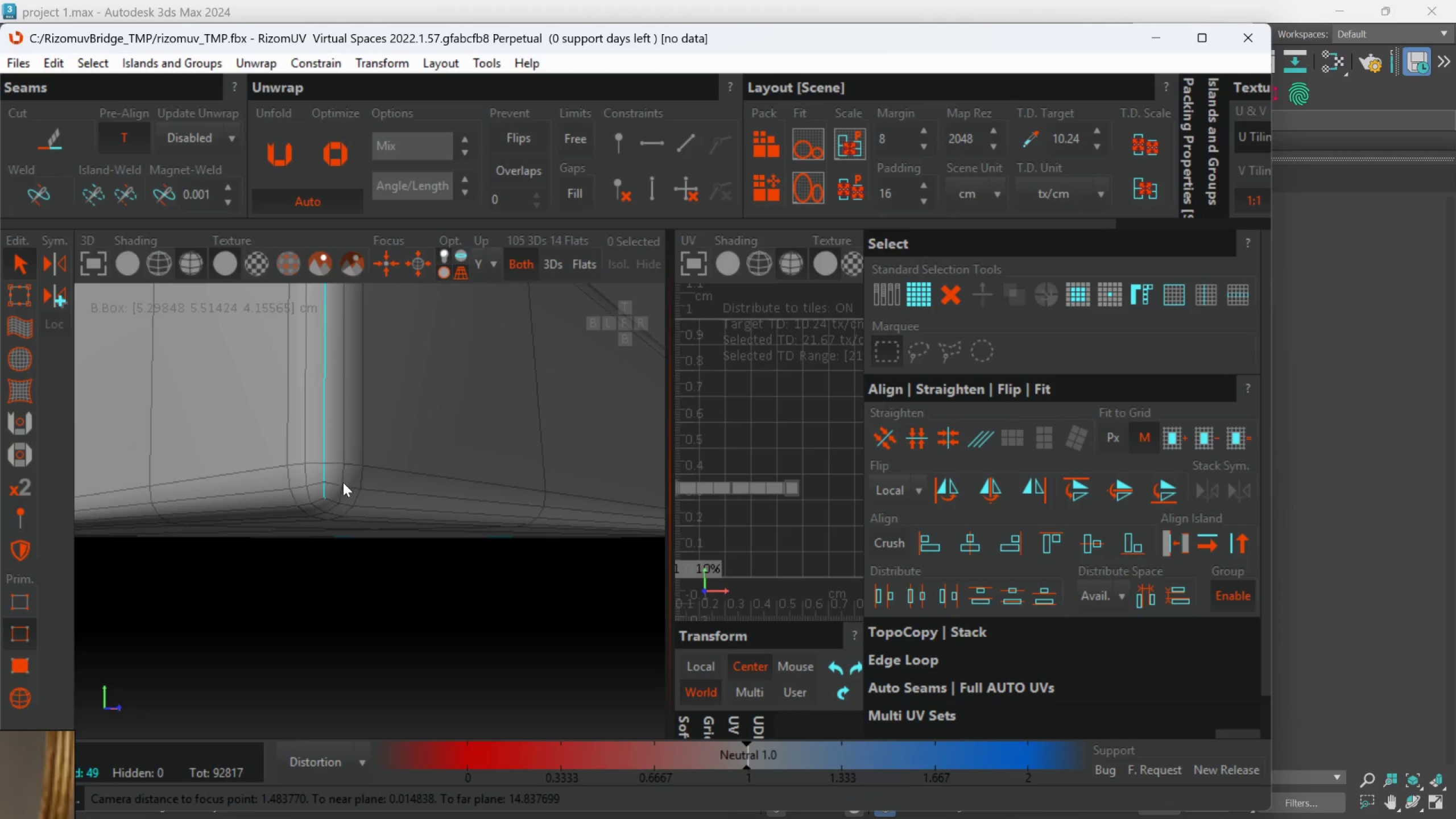 
double_click([365, 507])
 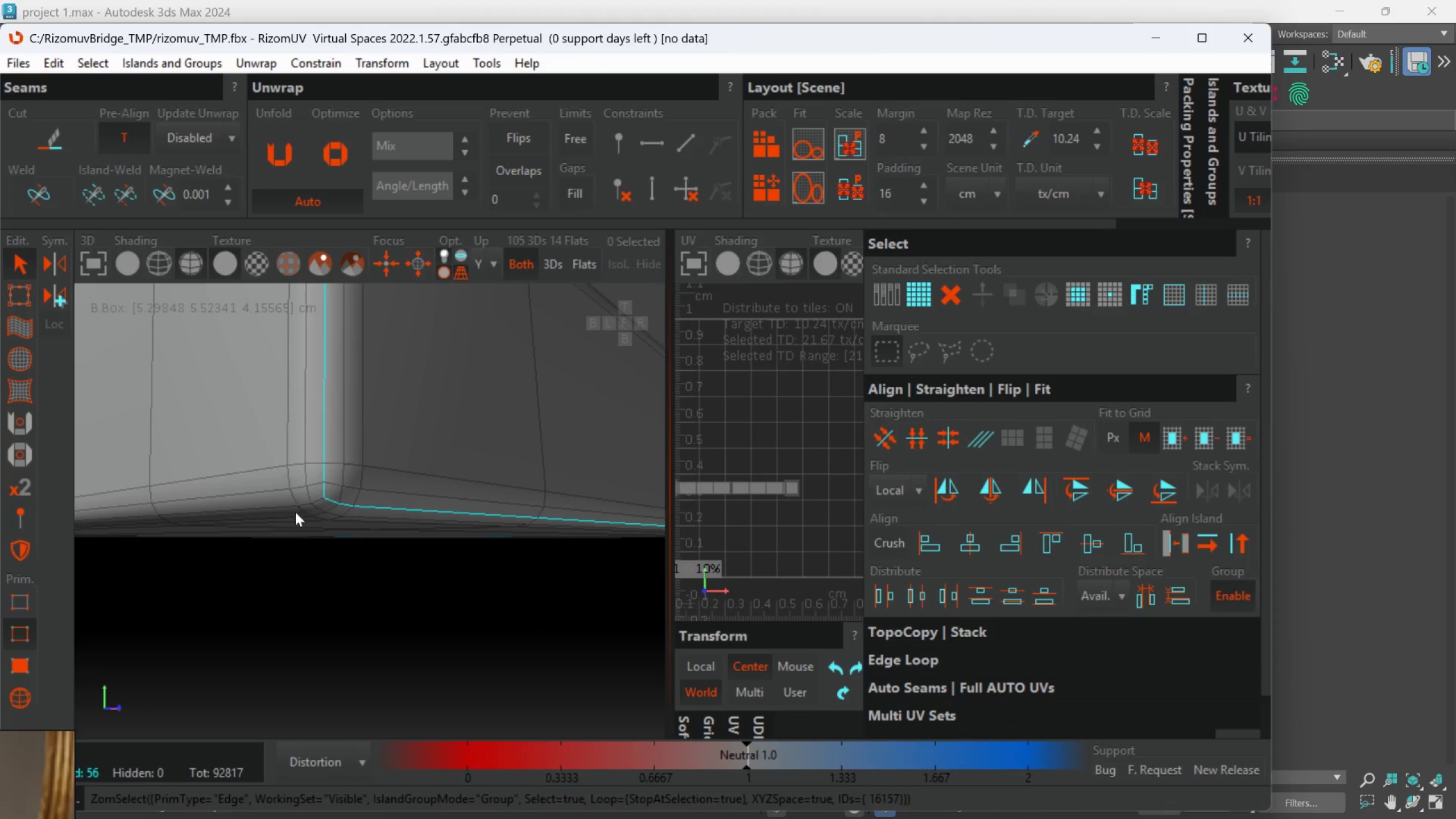 
hold_key(key=ControlLeft, duration=0.61)
left_click([270, 513])
 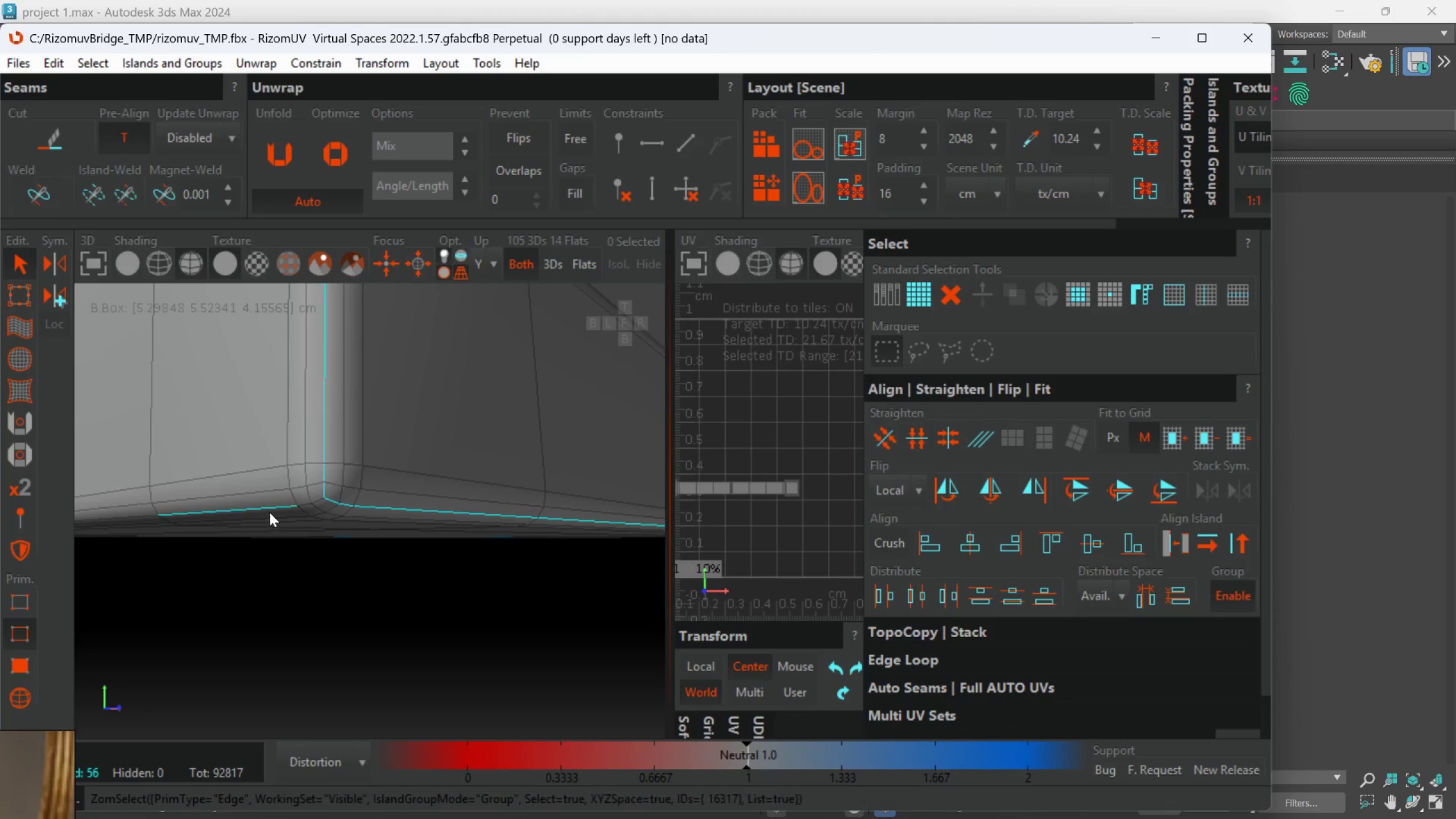 
double_click([270, 512])
 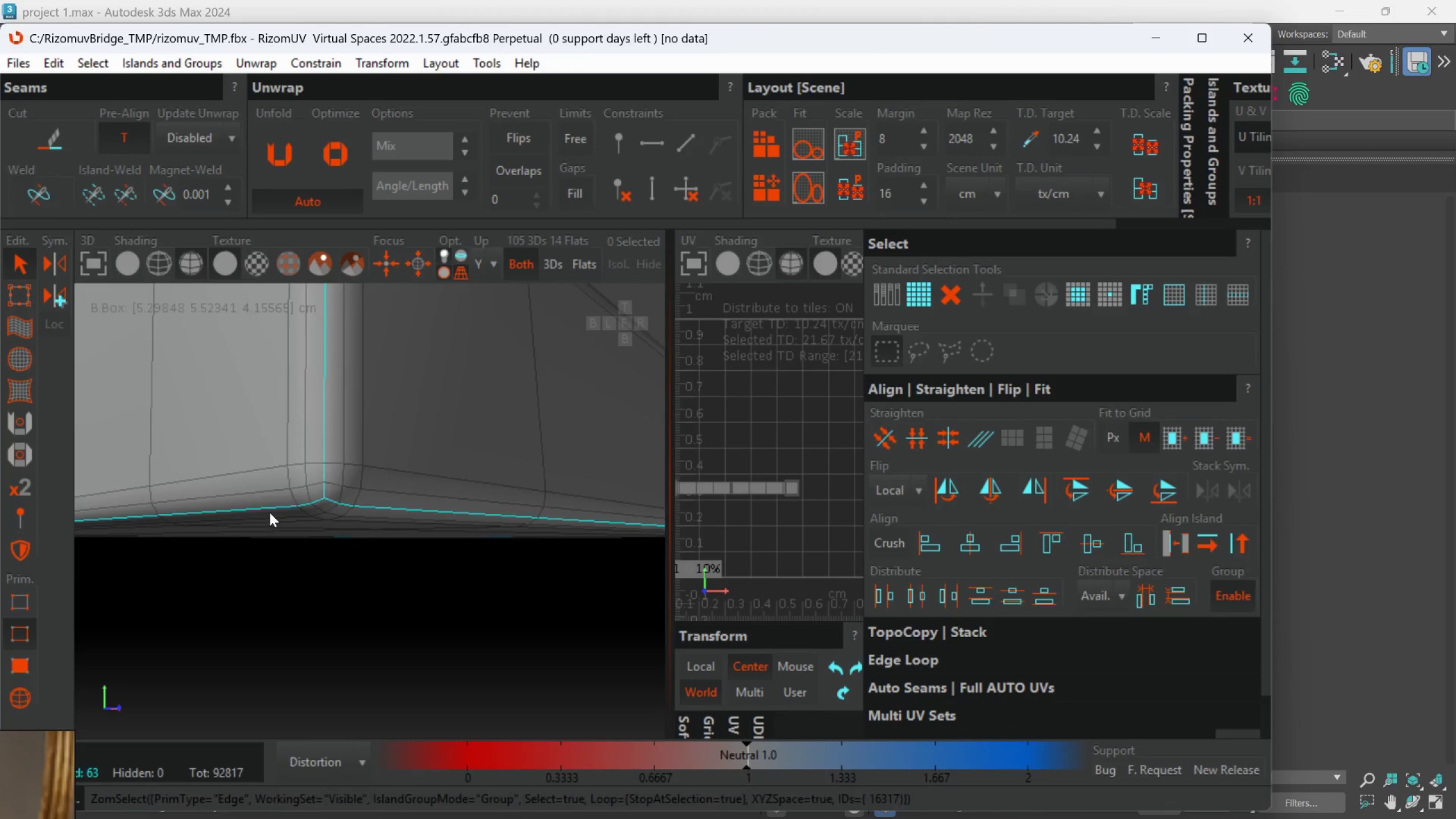 
hold_key(key=AltLeft, duration=0.97)
 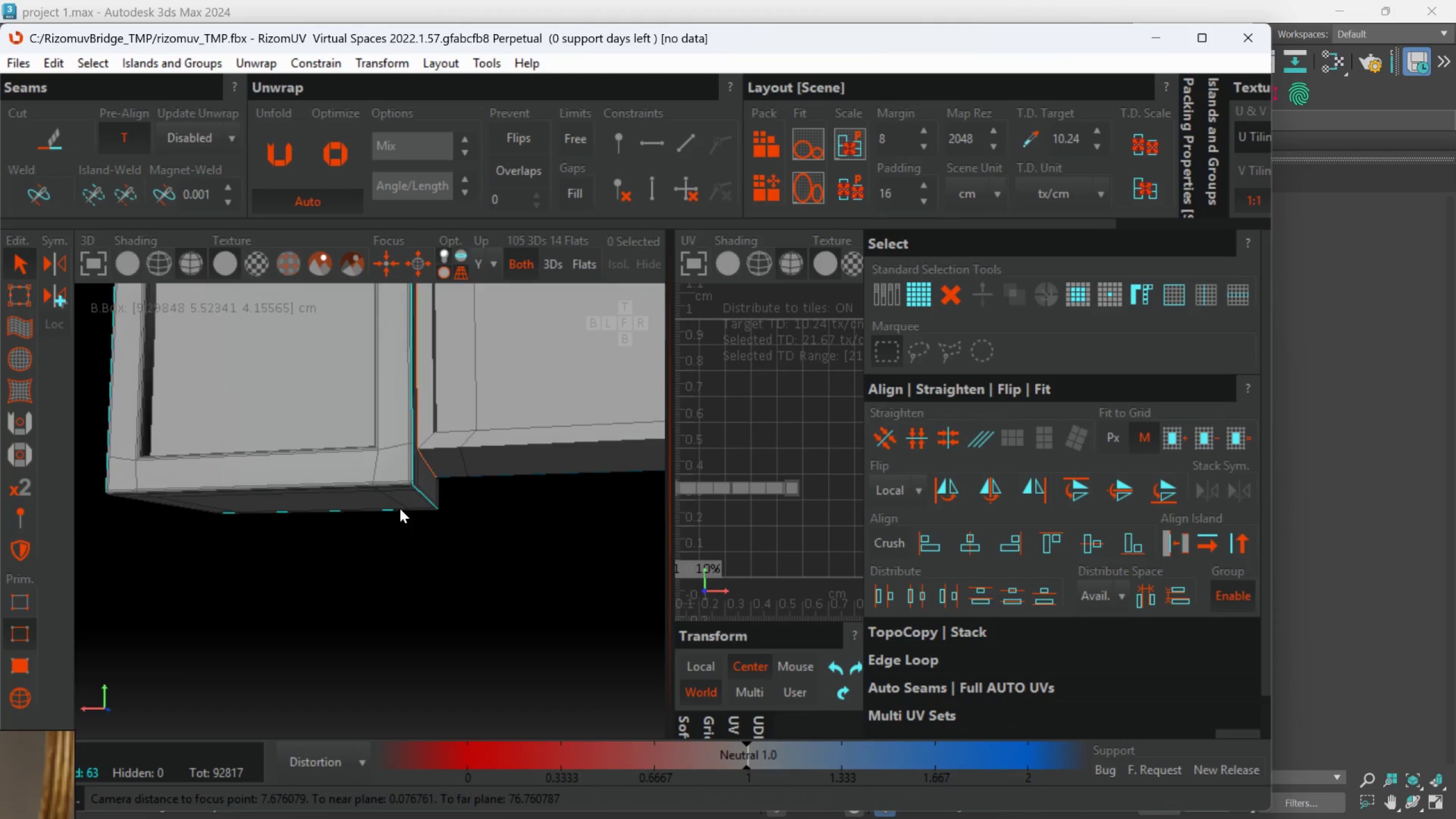 
scroll: coordinate [271, 515], scroll_direction: down, amount: 9.0
 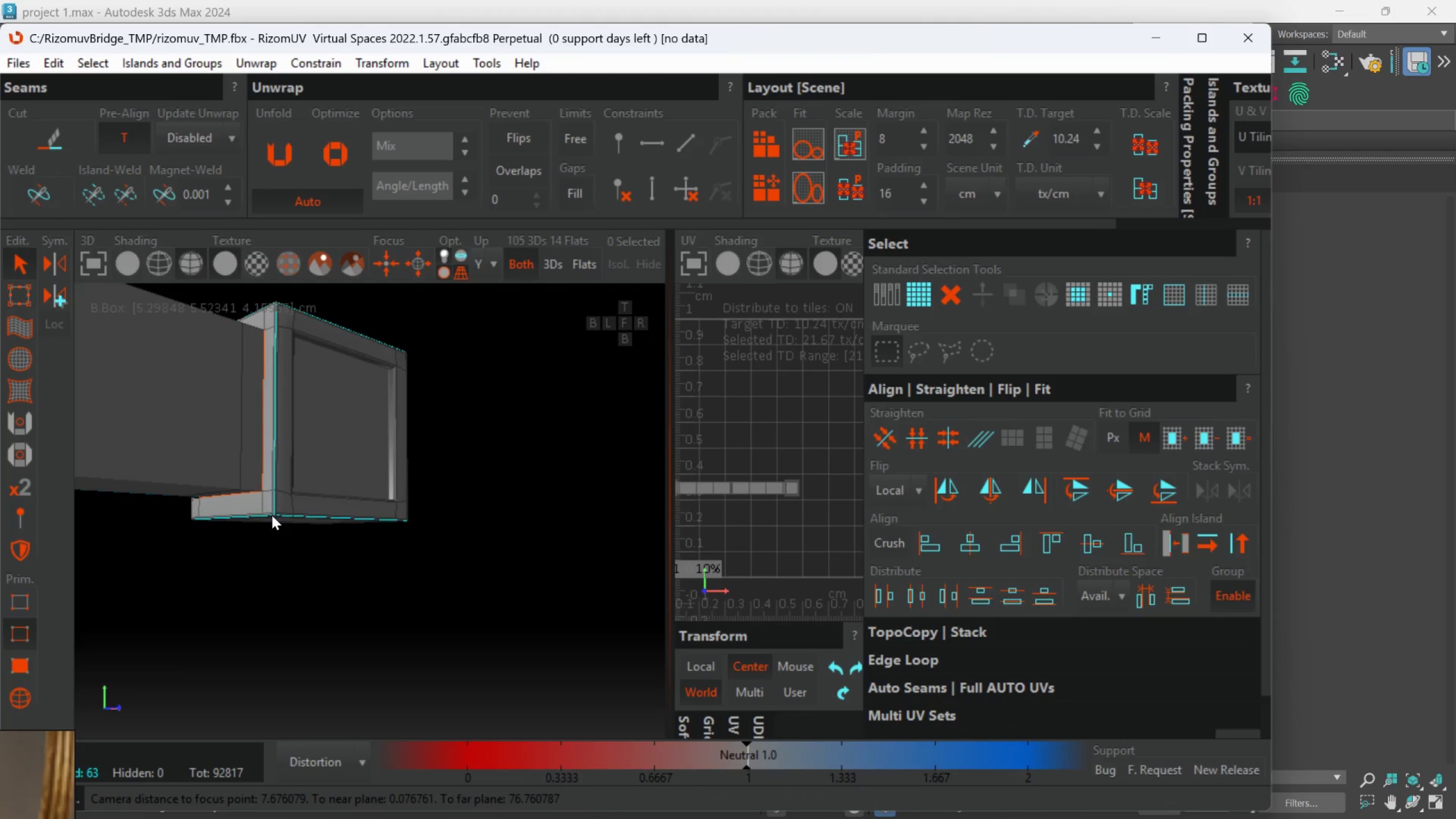 
scroll: coordinate [427, 441], scroll_direction: up, amount: 1.0
 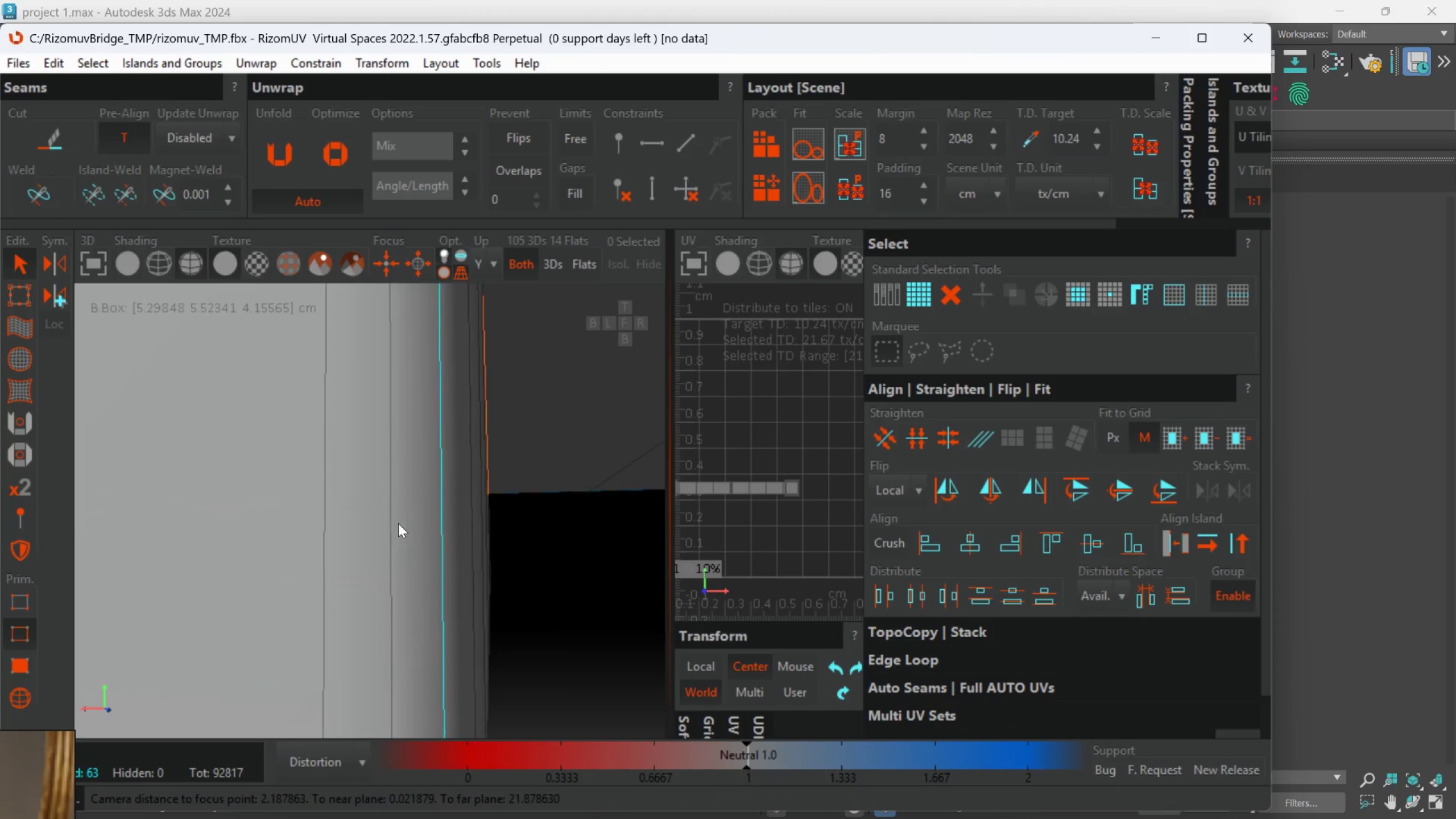 
hold_key(key=AltLeft, duration=0.48)
 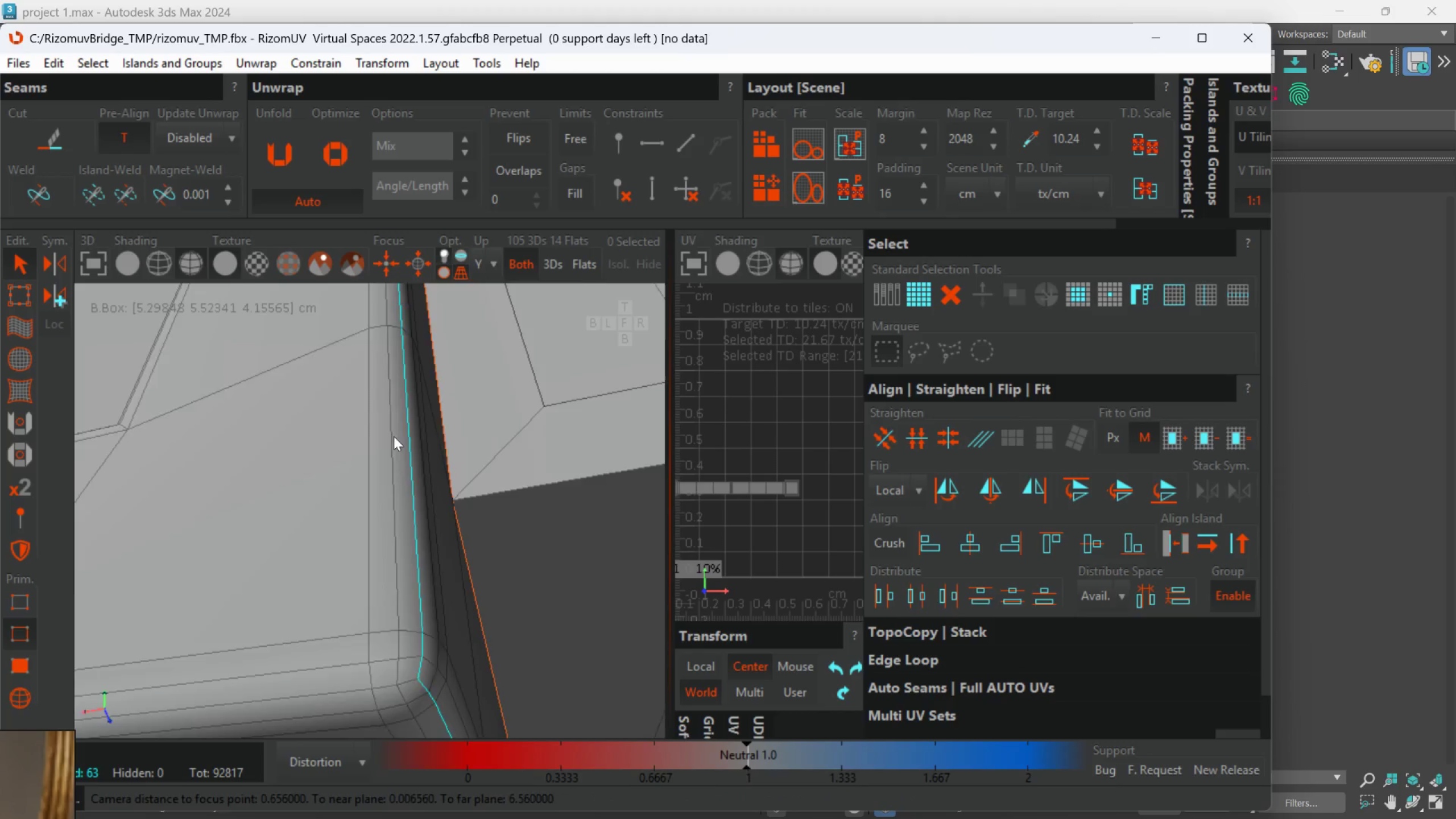 
scroll: coordinate [427, 509], scroll_direction: down, amount: 7.0
 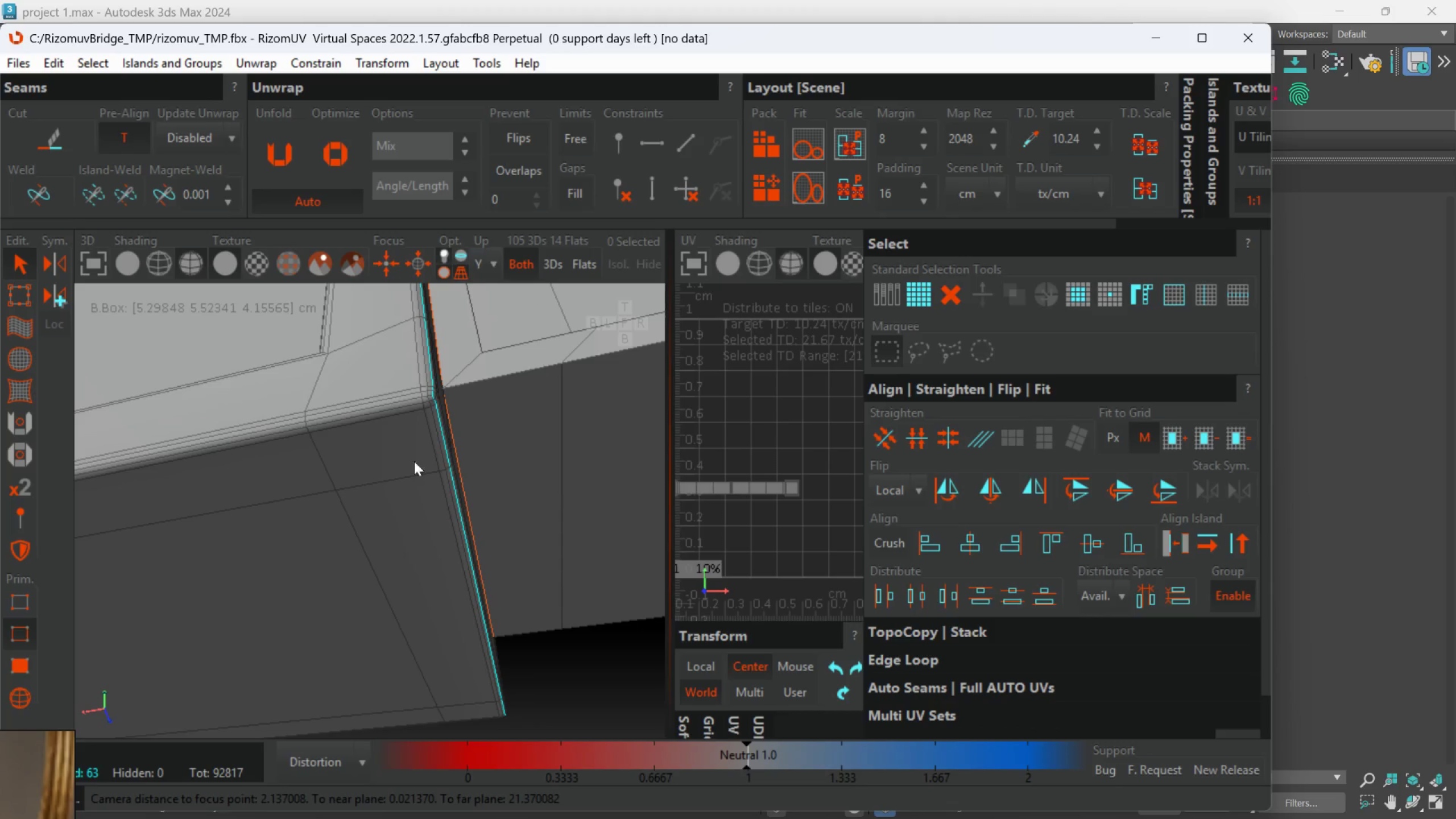 
hold_key(key=ControlLeft, duration=0.89)
left_click([379, 331])
 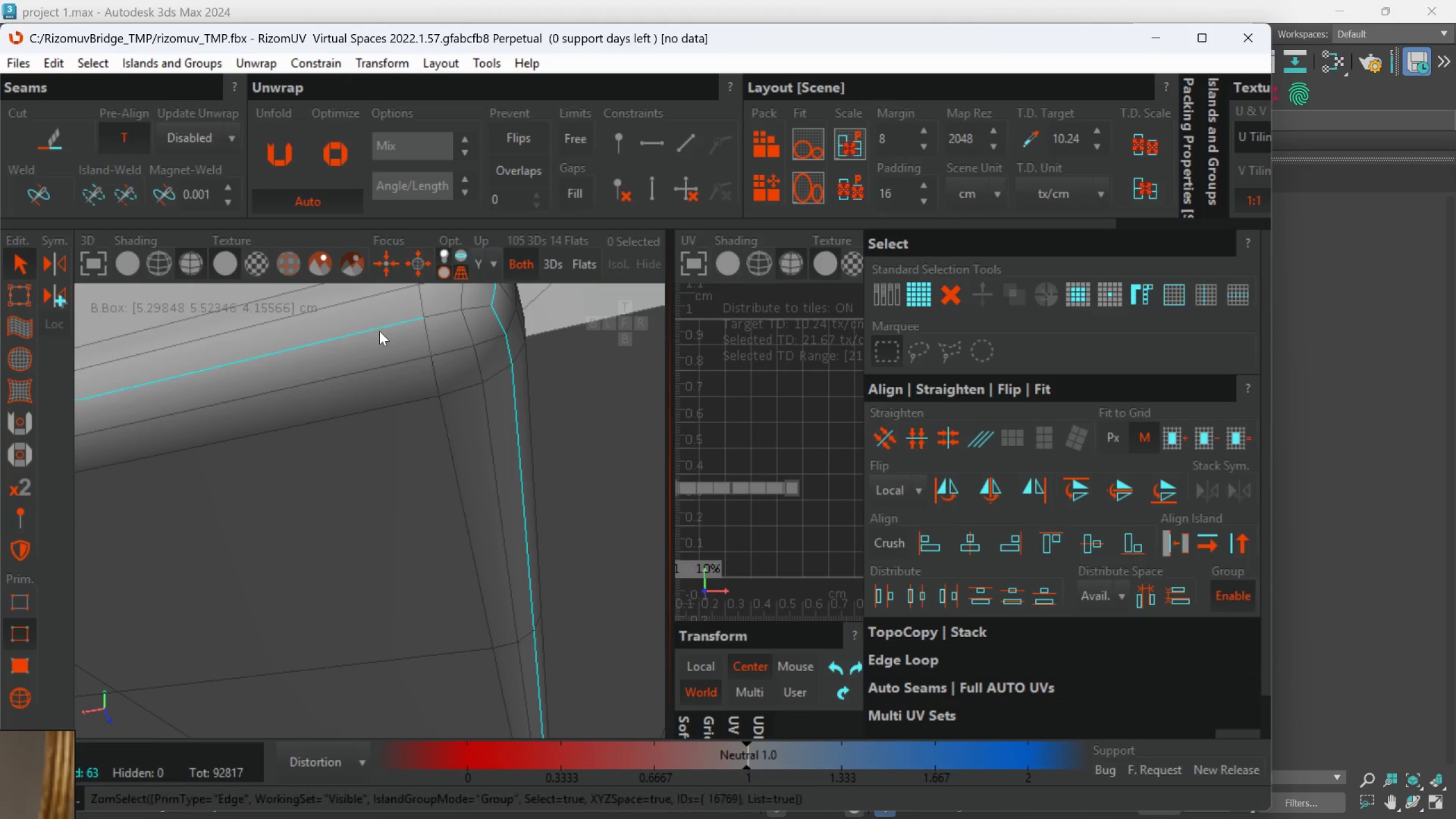 
double_click([379, 331])
 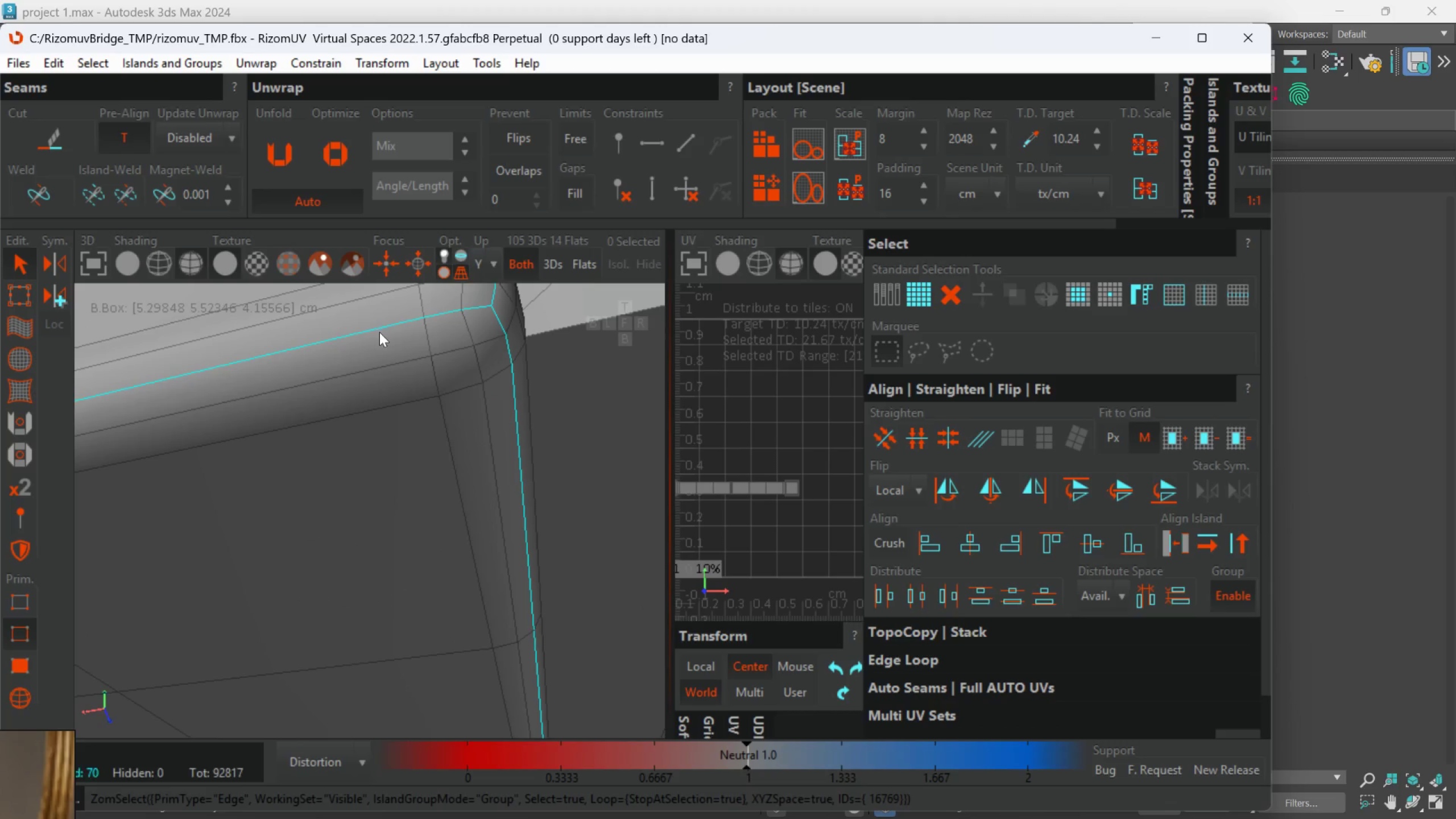 
scroll: coordinate [450, 361], scroll_direction: up, amount: 4.0
 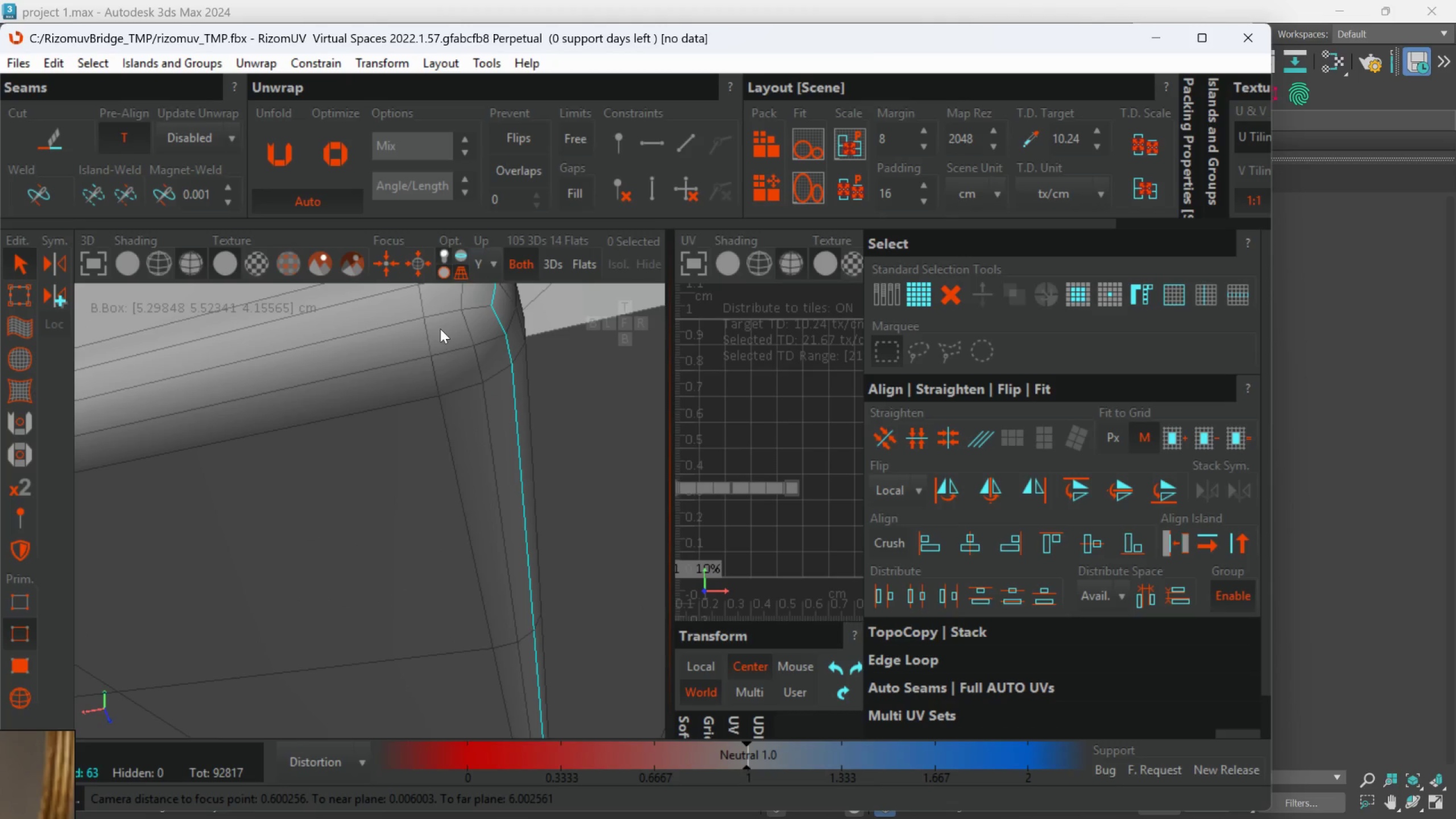 
hold_key(key=AltLeft, duration=0.77)
 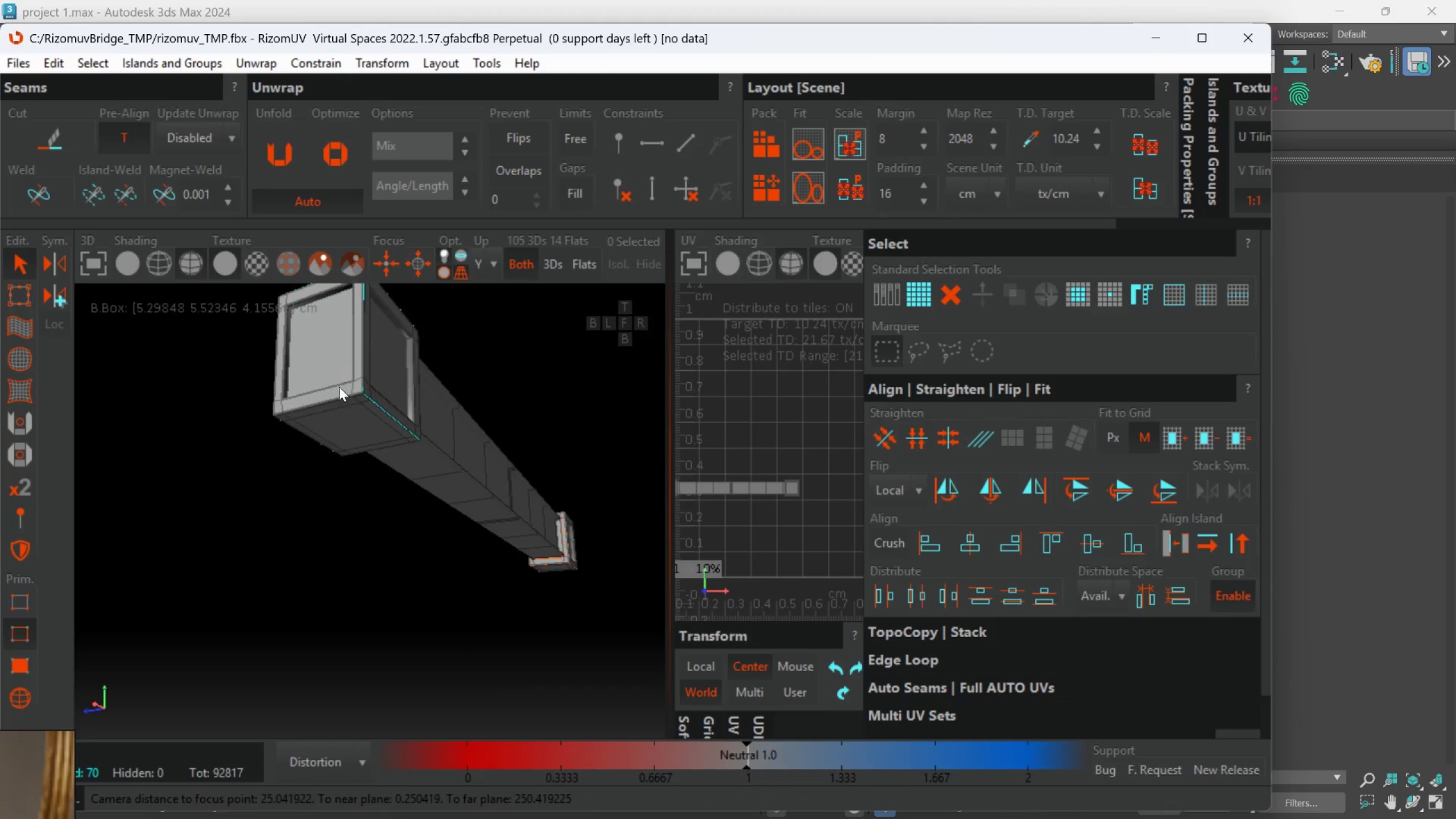 
scroll: coordinate [367, 419], scroll_direction: down, amount: 13.0
 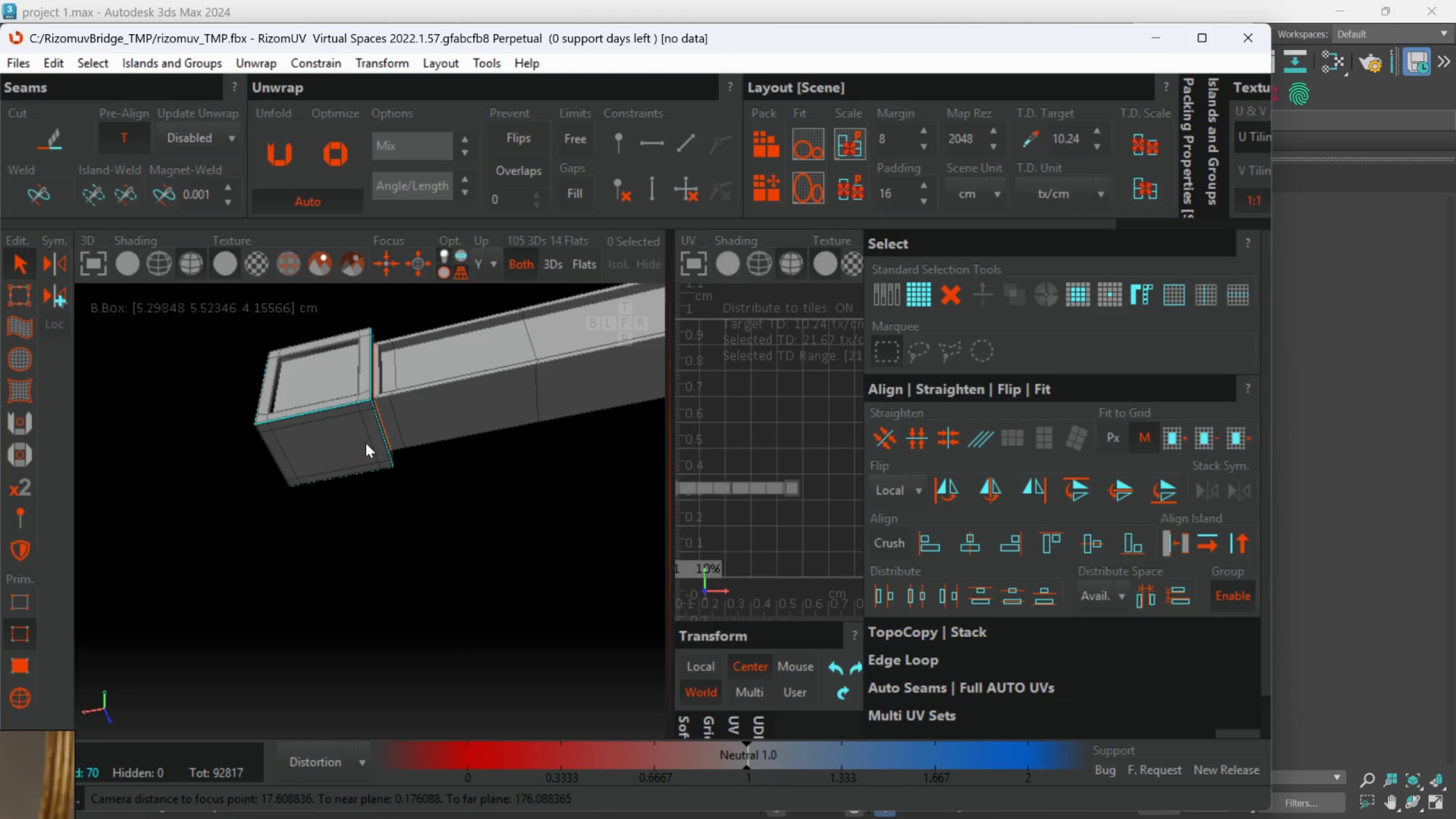 
scroll: coordinate [387, 399], scroll_direction: up, amount: 5.0
 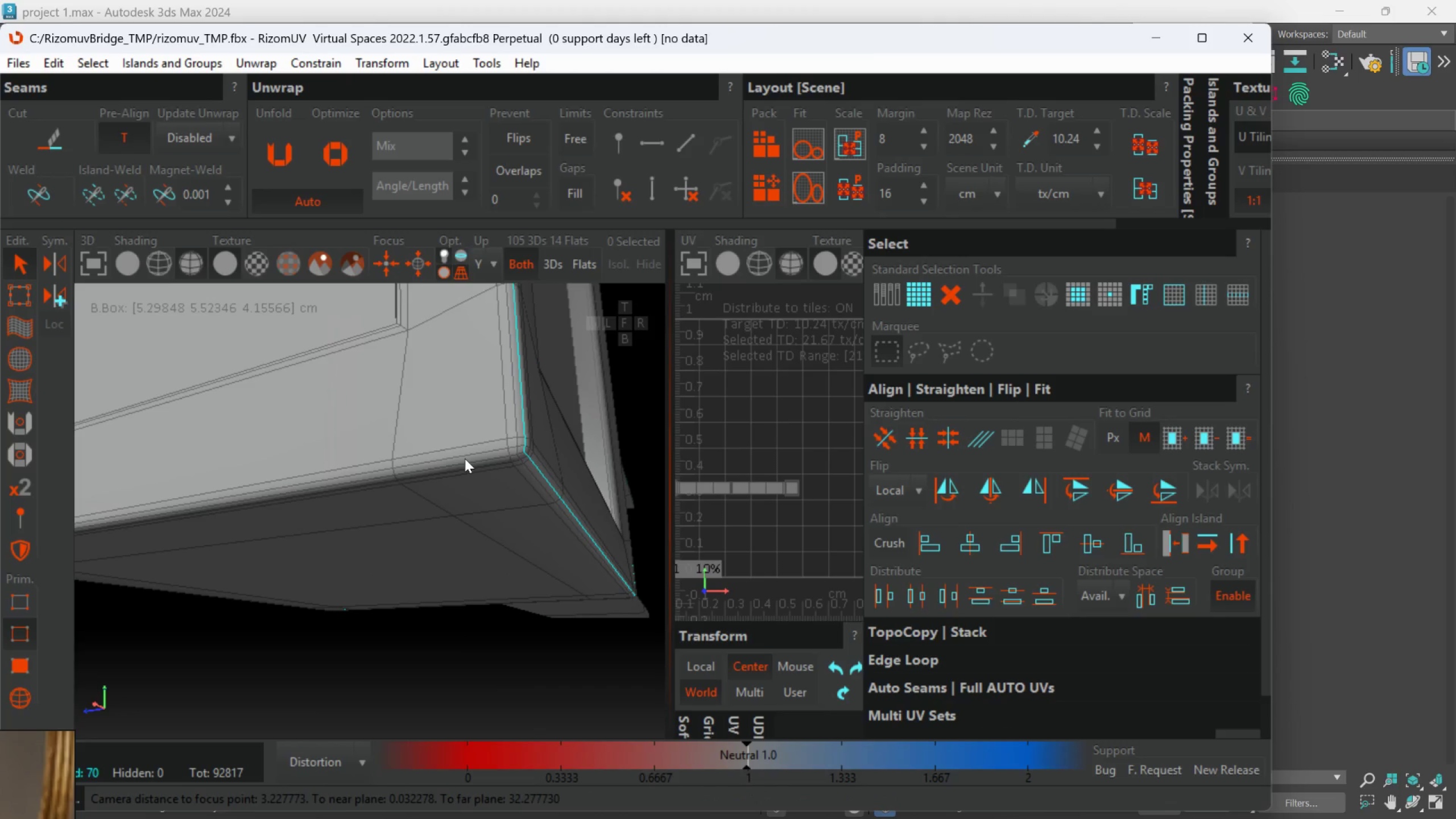 
key(Control+ControlLeft)
 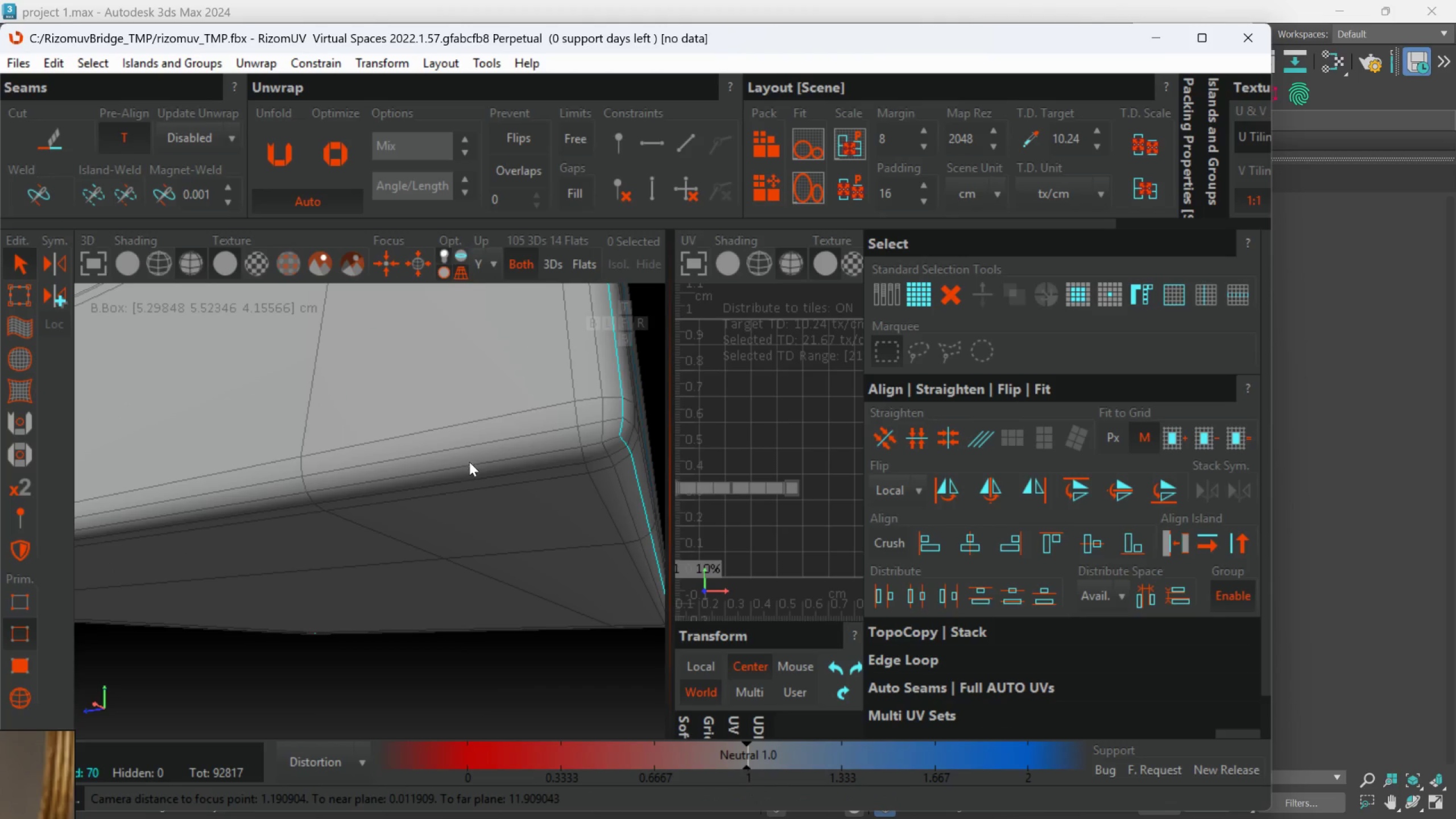 
key(Control+ControlLeft)
 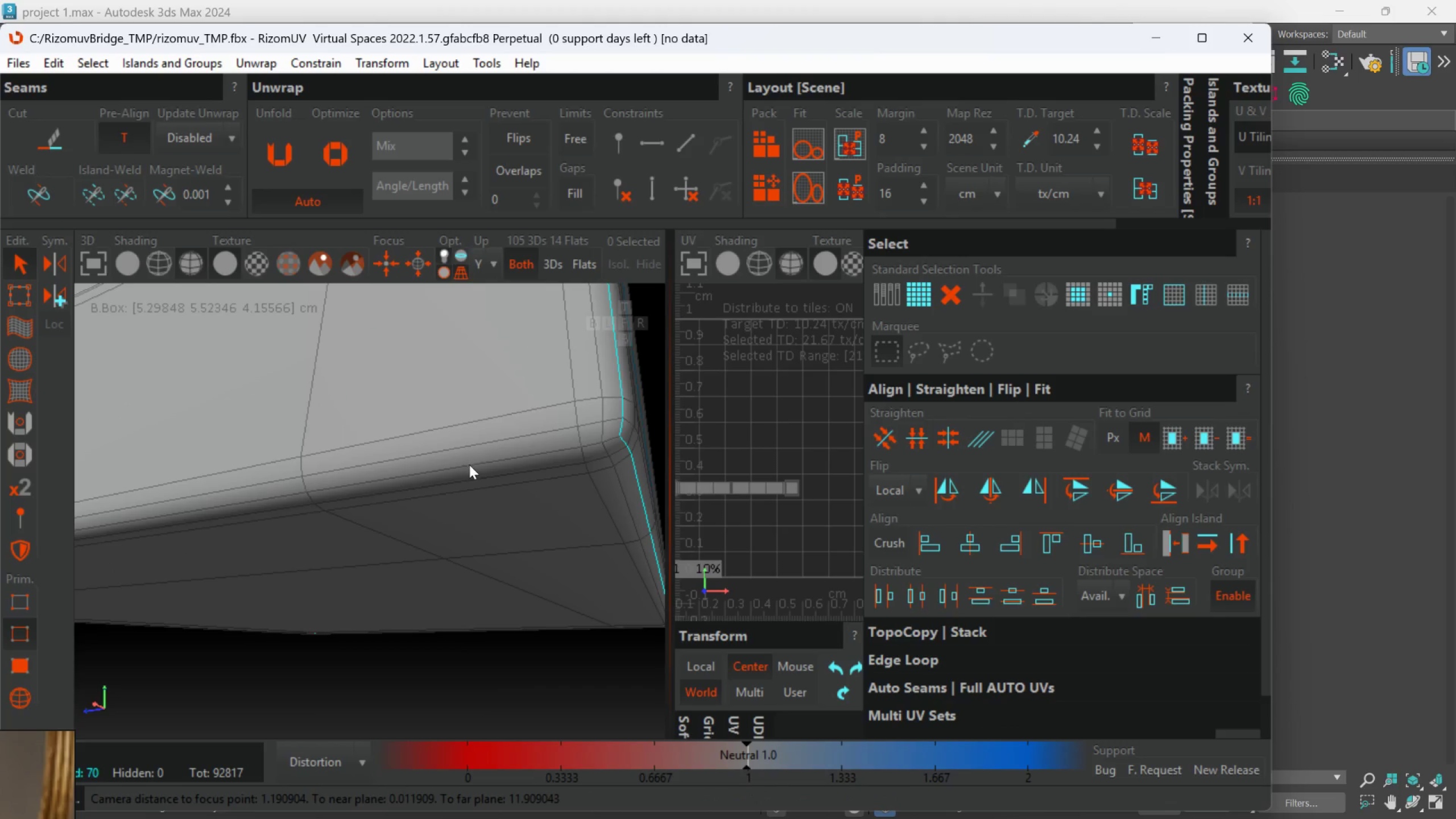 
key(Control+ControlLeft)
 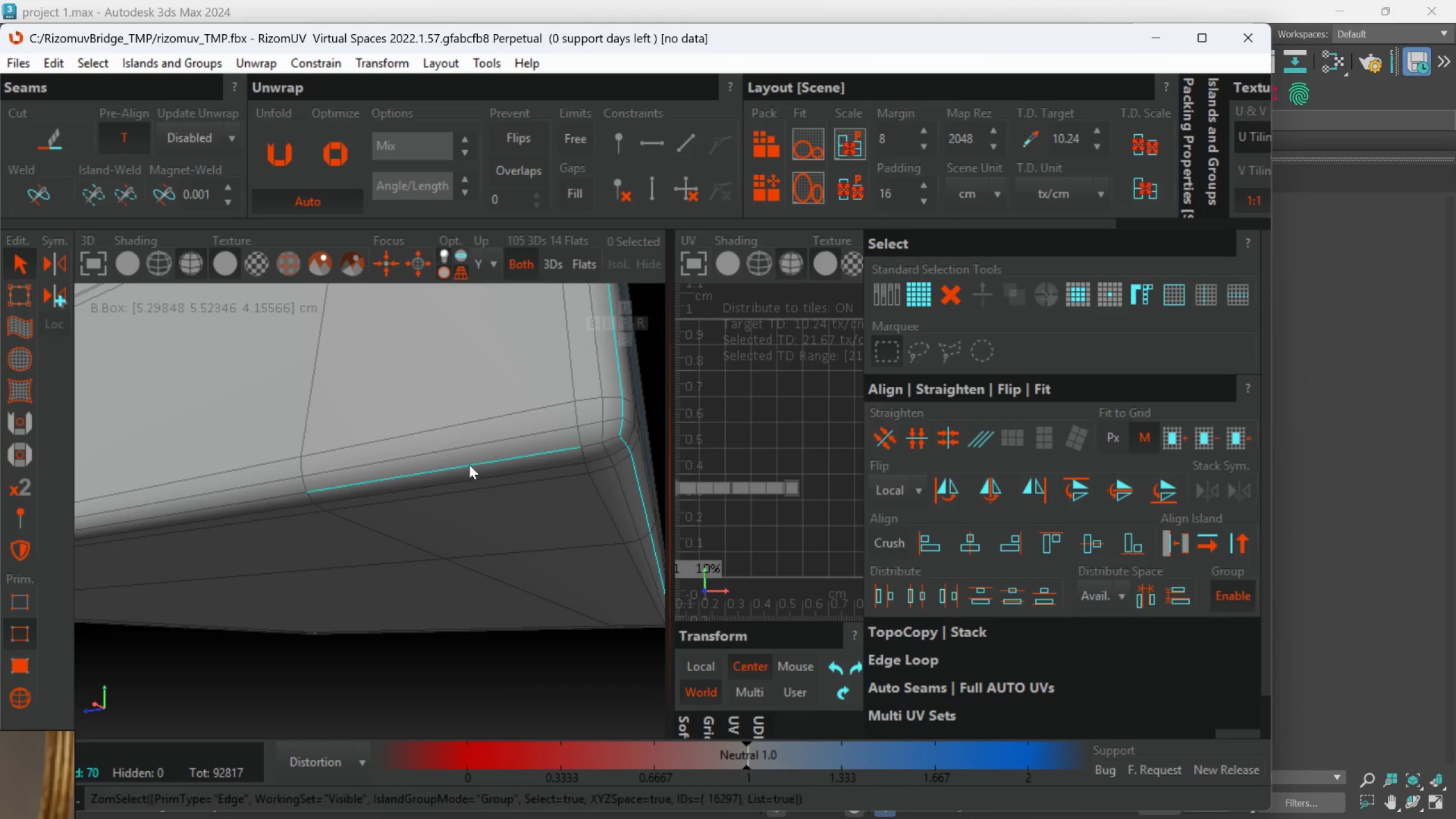 
double_click([469, 465])
 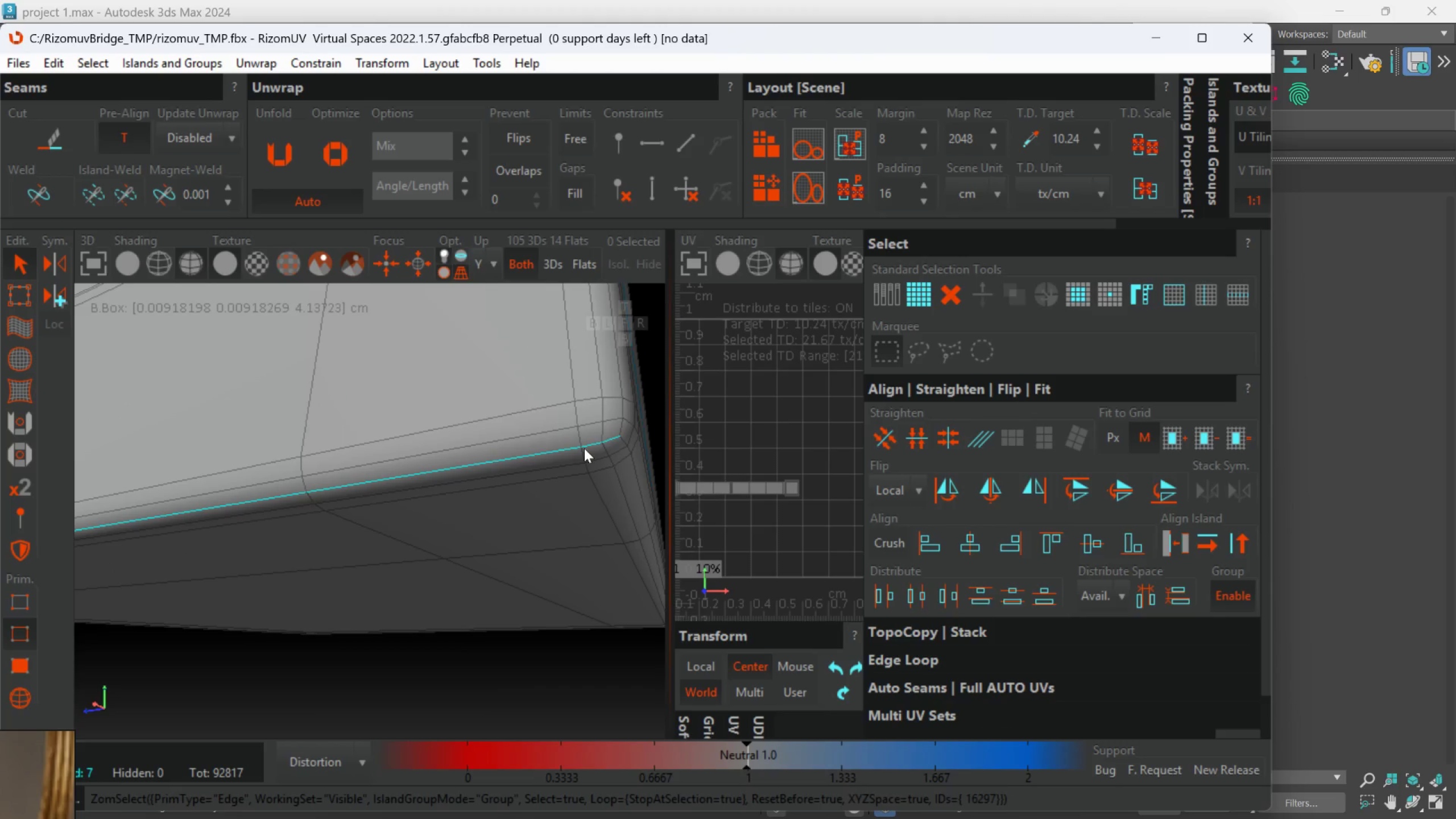 
scroll: coordinate [465, 461], scroll_direction: up, amount: 2.0
 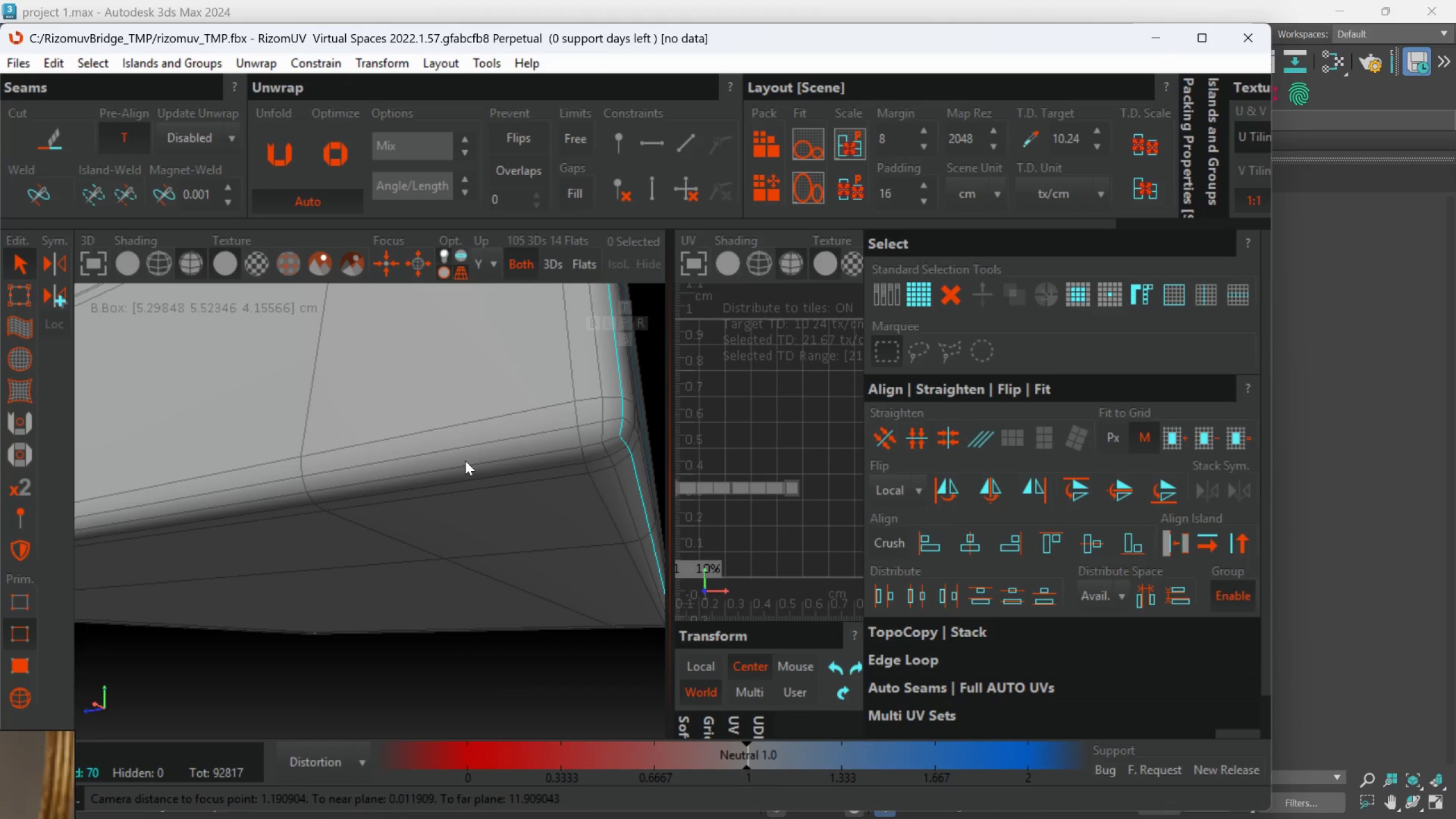 
key(Control+Z)
 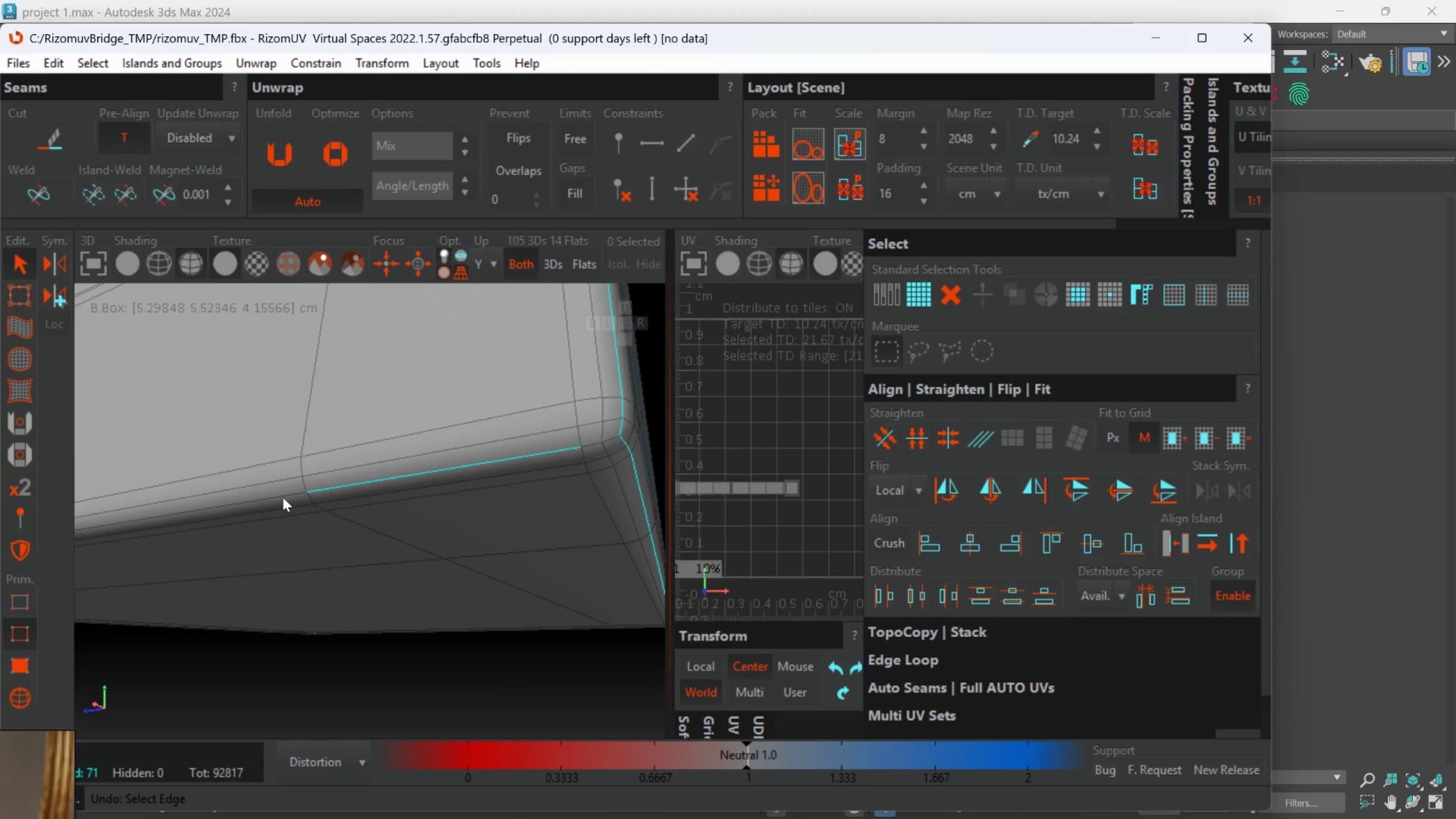 
double_click([282, 497])
 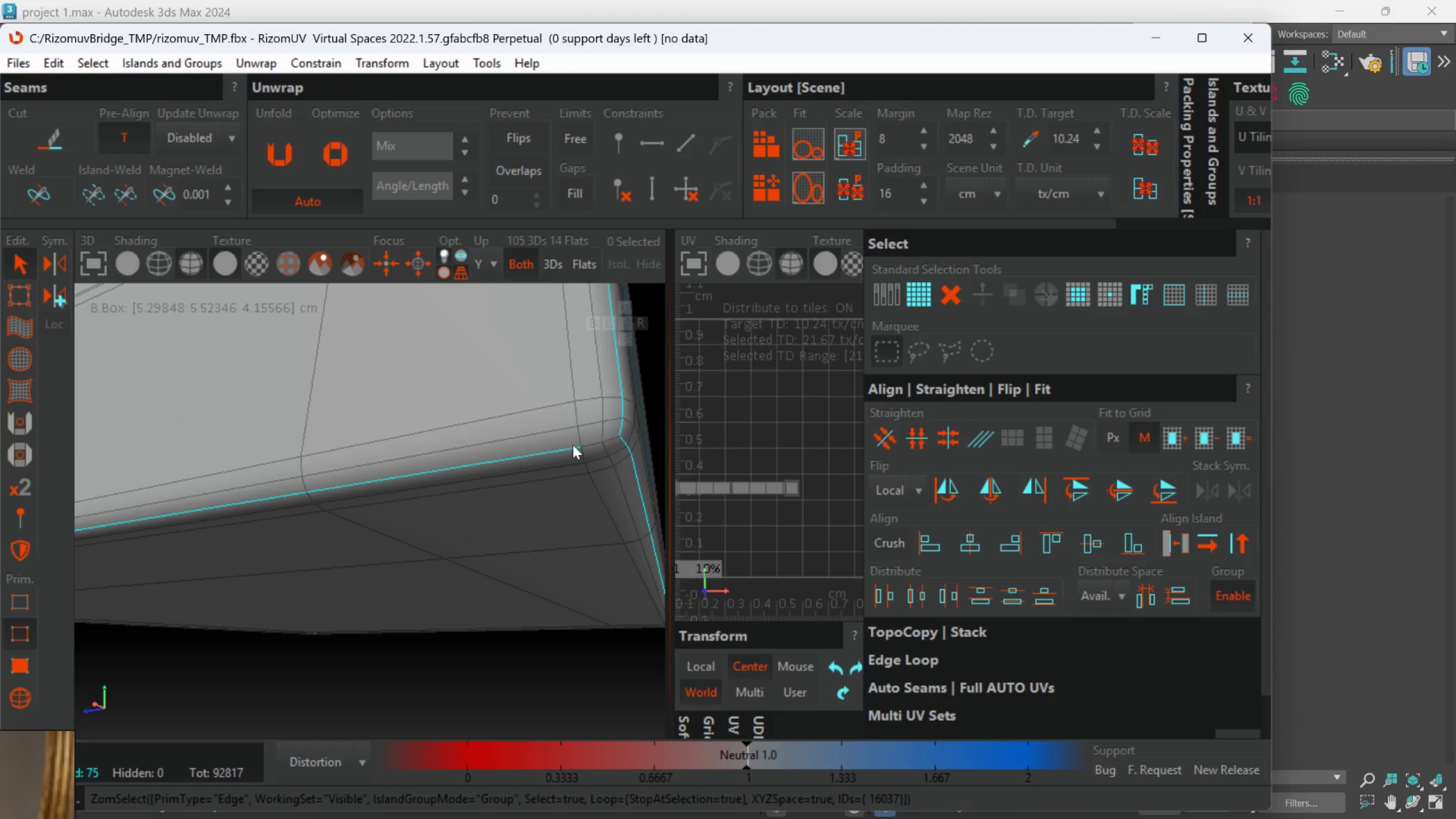 
hold_key(key=ControlLeft, duration=0.89)
double_click([589, 446])
 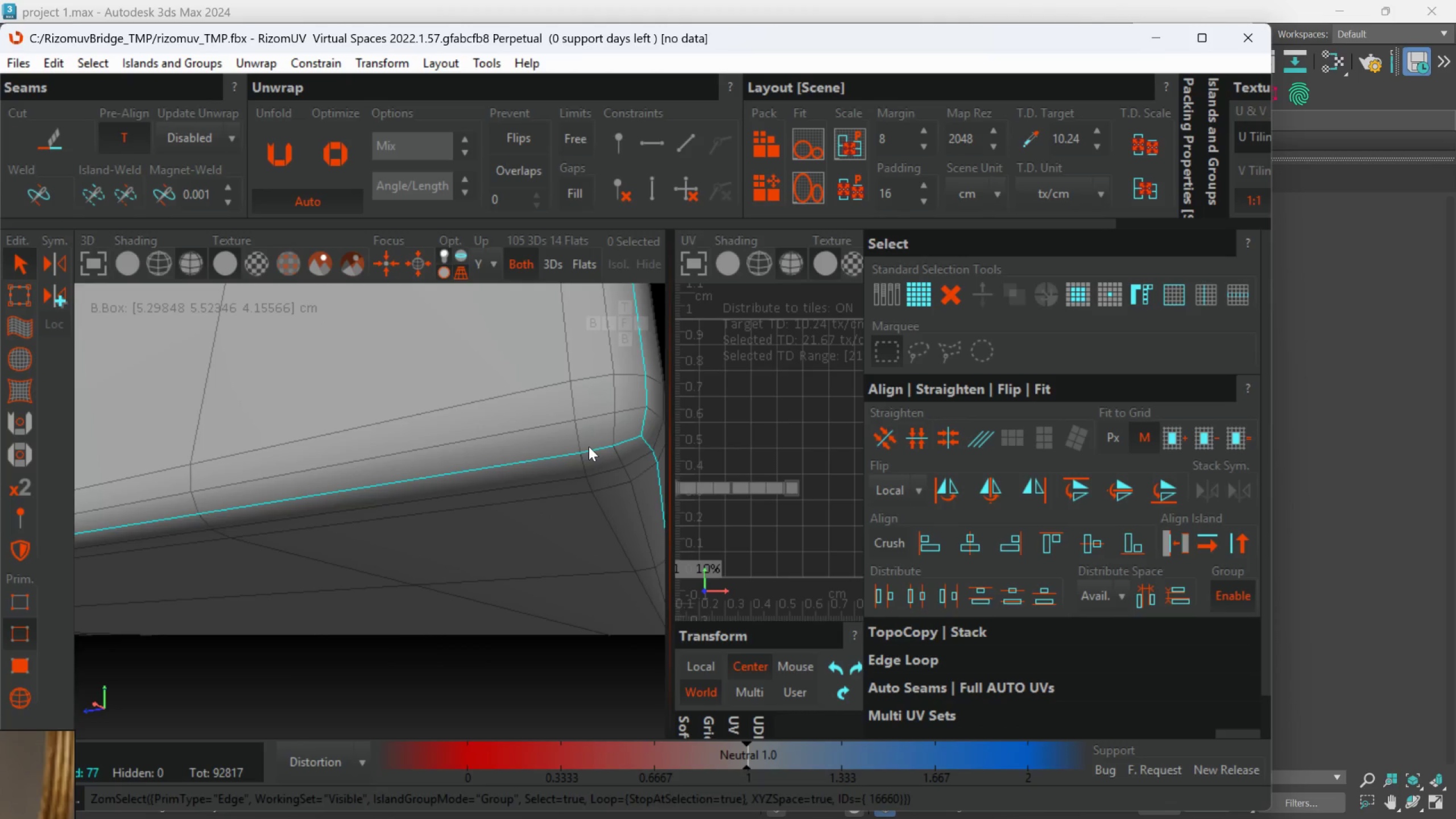 
scroll: coordinate [582, 436], scroll_direction: up, amount: 1.0
 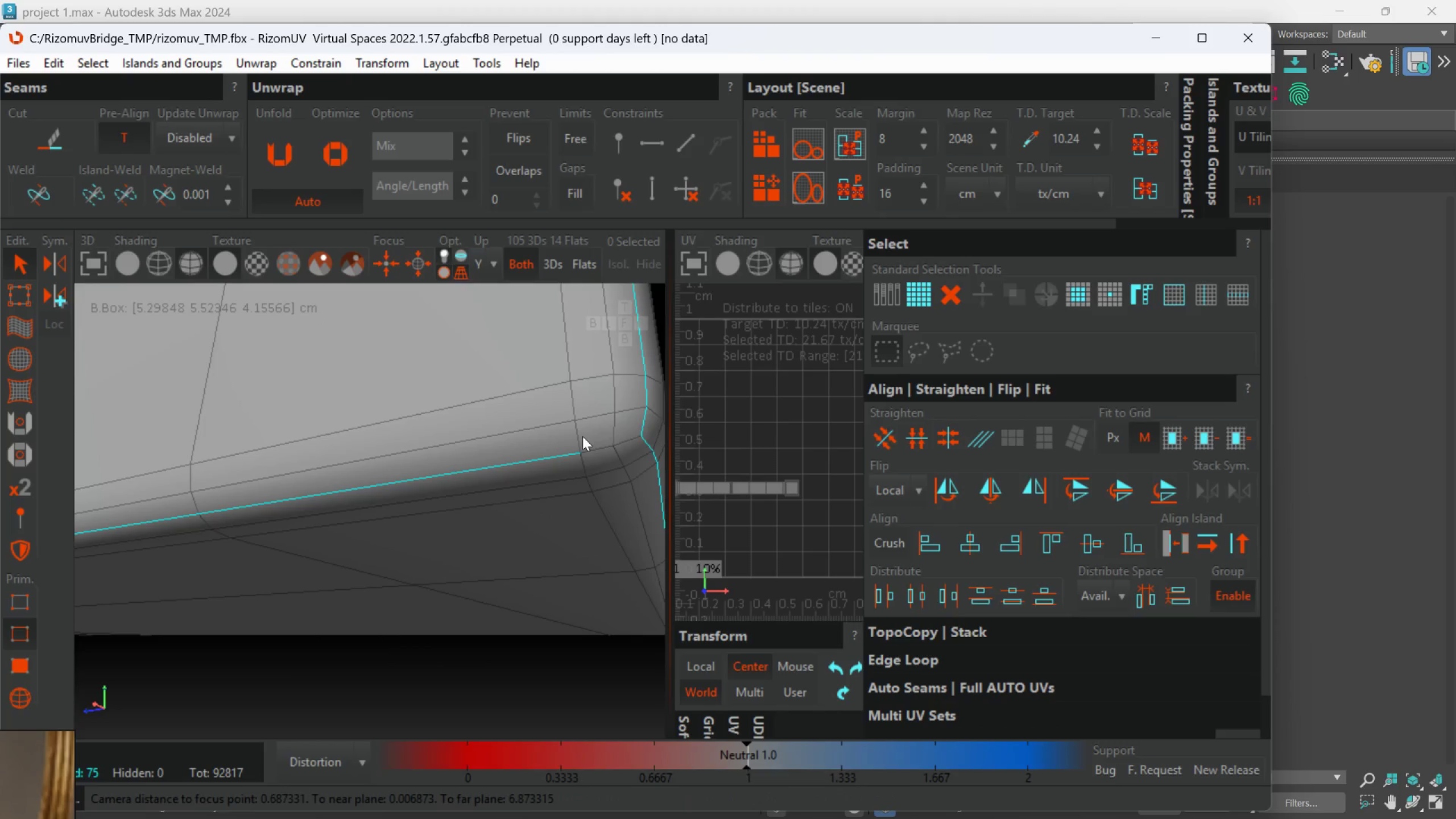 
hold_key(key=AltLeft, duration=0.58)
 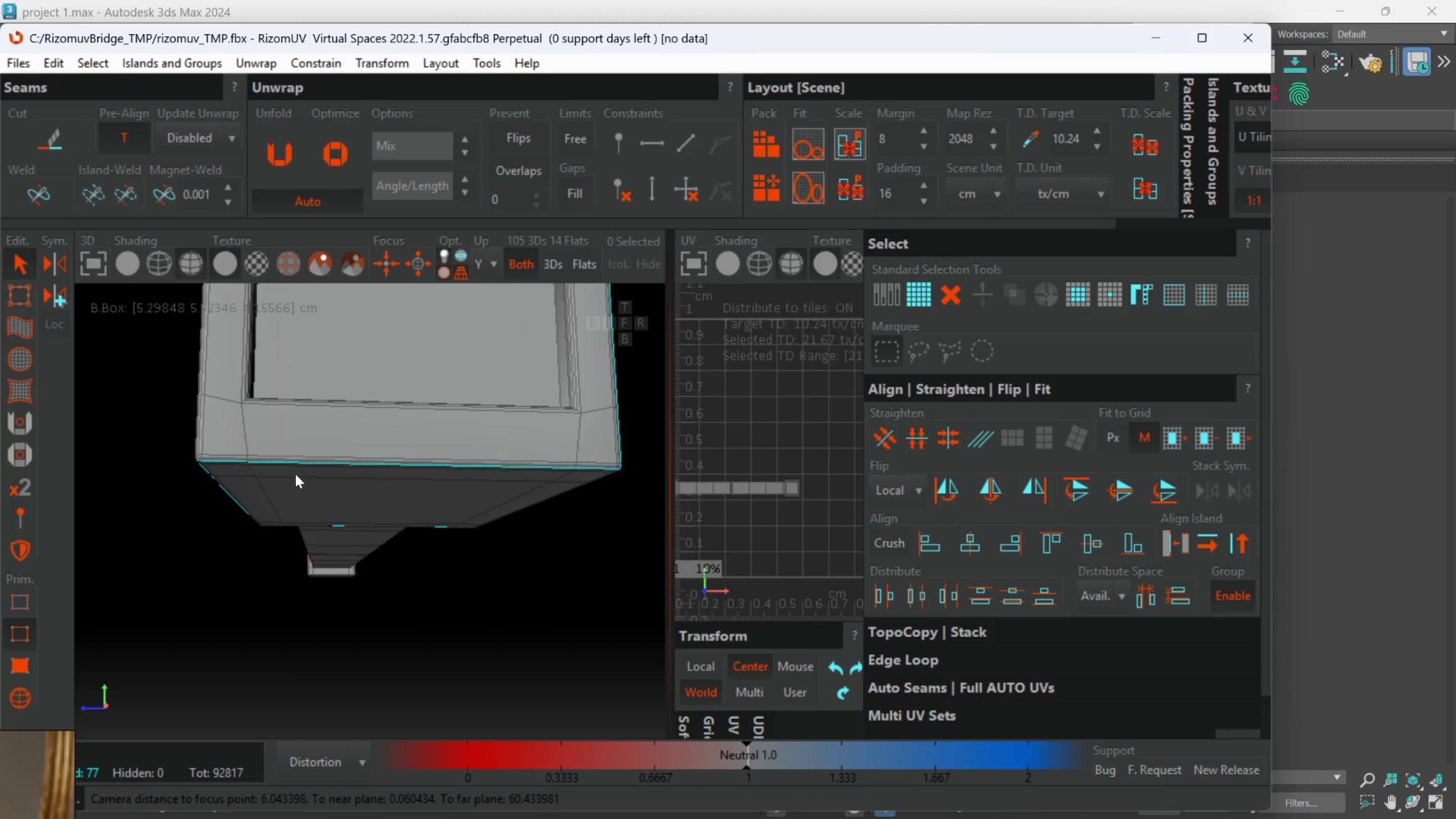 
scroll: coordinate [580, 461], scroll_direction: down, amount: 8.0
 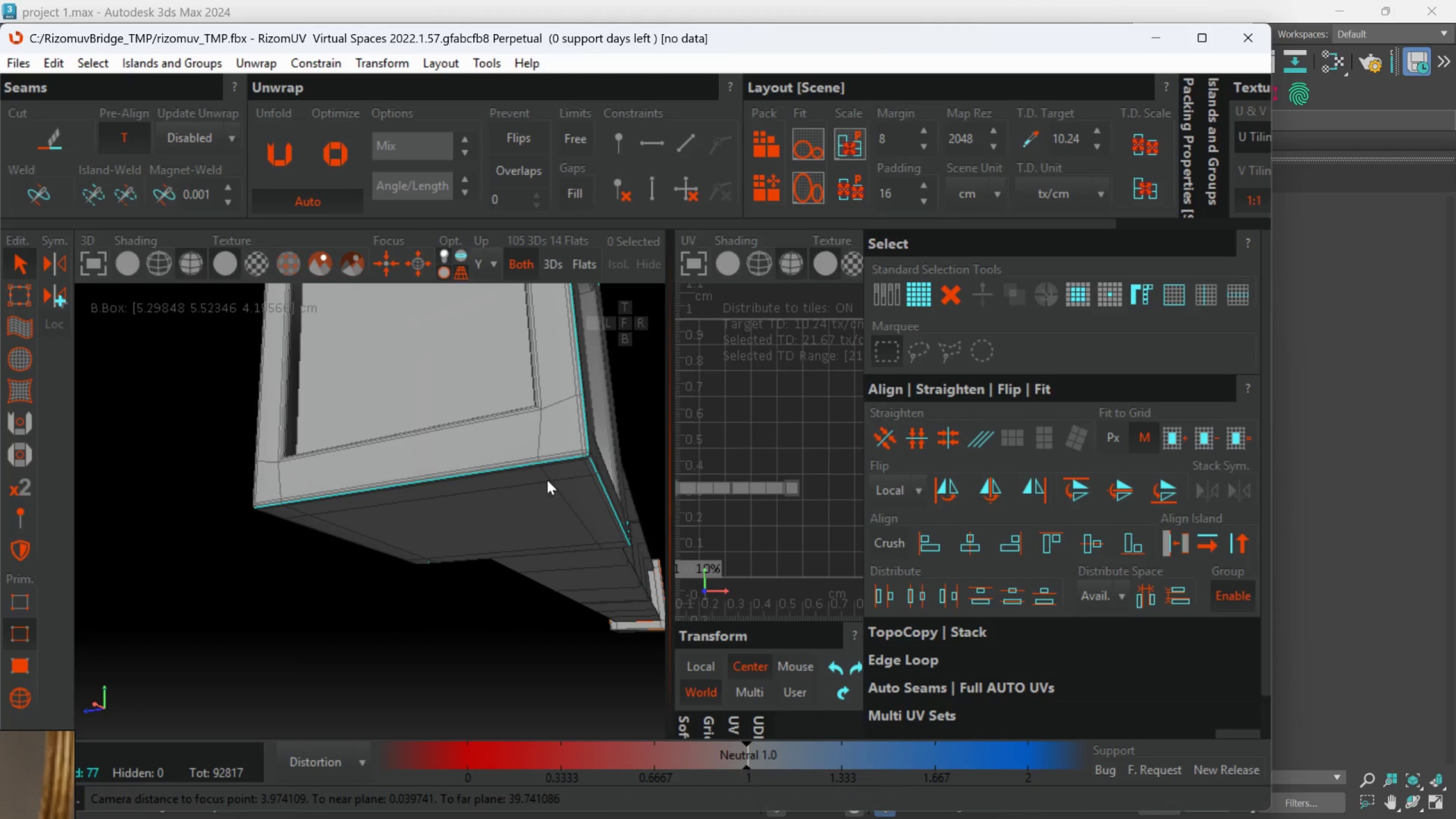 
hold_key(key=AltLeft, duration=0.42)
 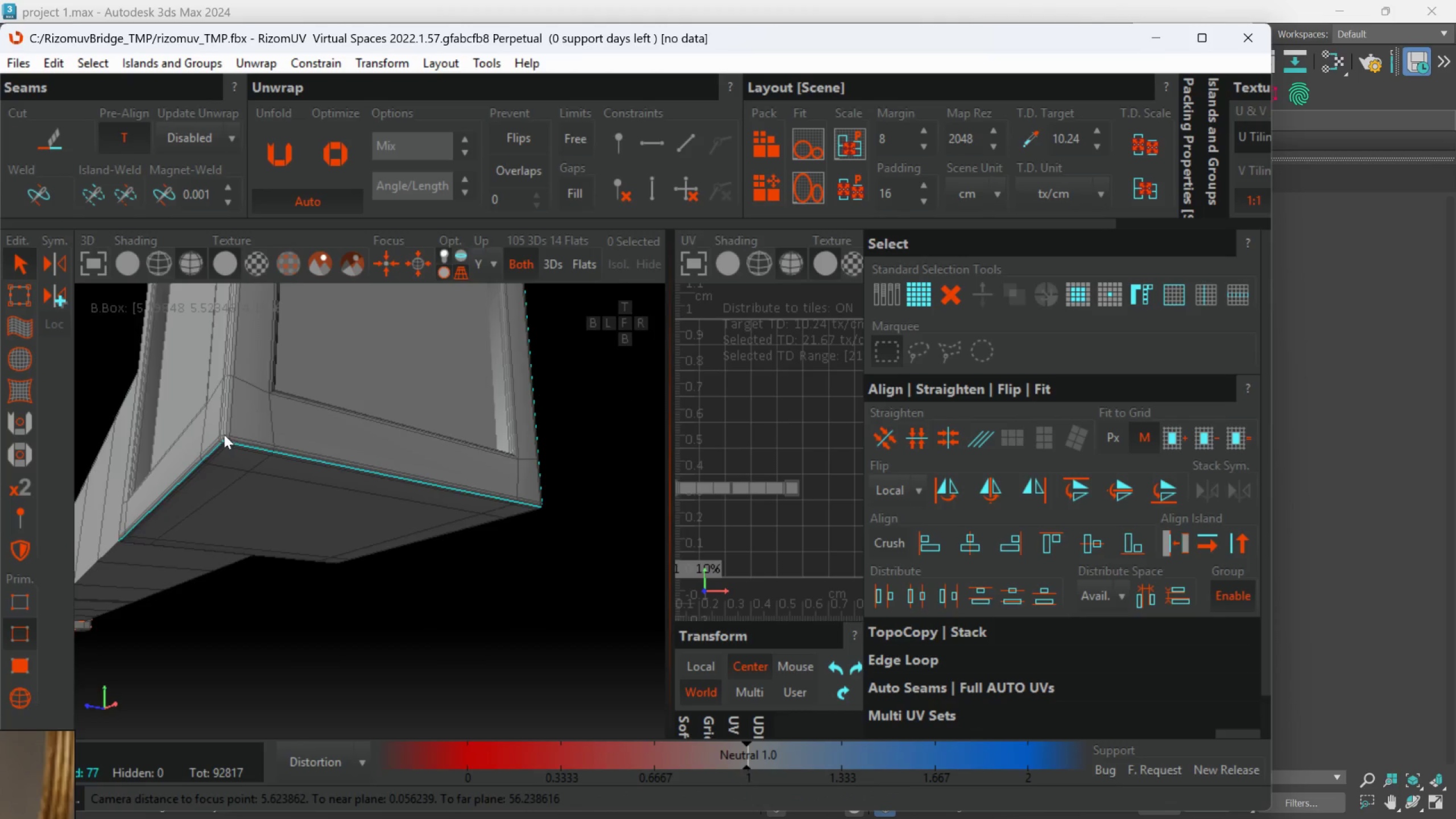 
hold_key(key=ControlLeft, duration=1.5)
left_click([216, 427])
 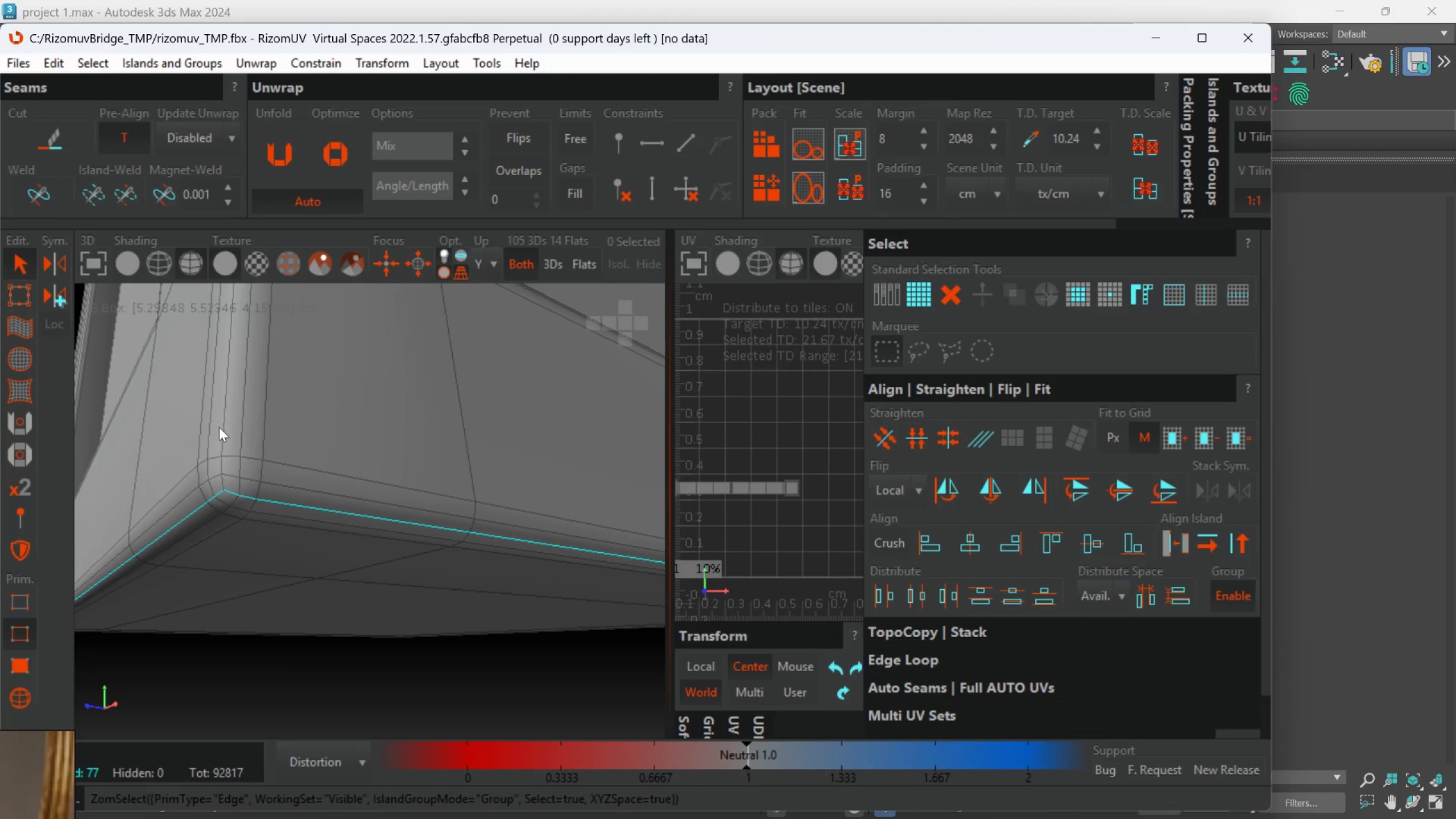 
scroll: coordinate [214, 427], scroll_direction: up, amount: 4.0
 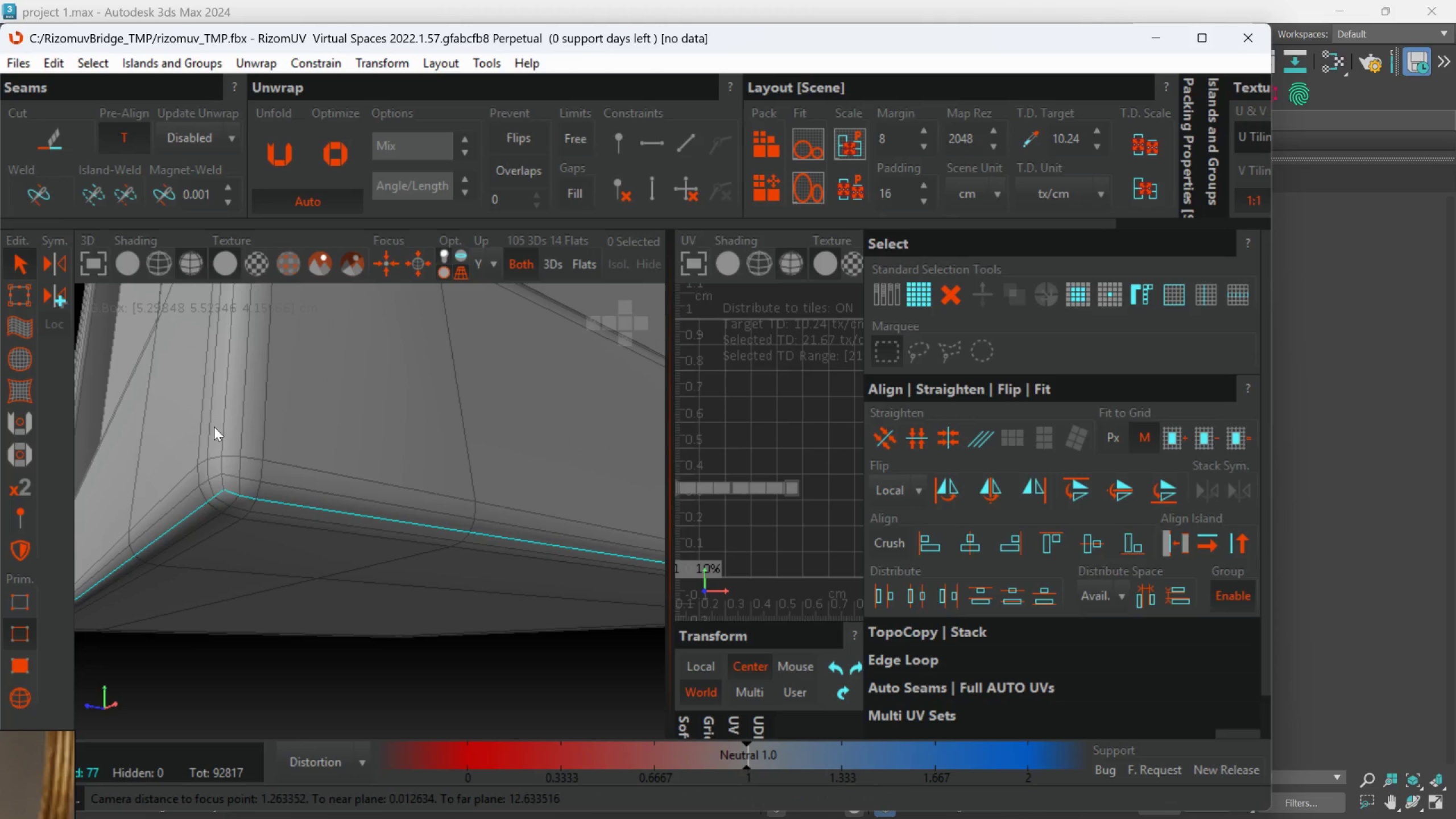 
triple_click([219, 427])
 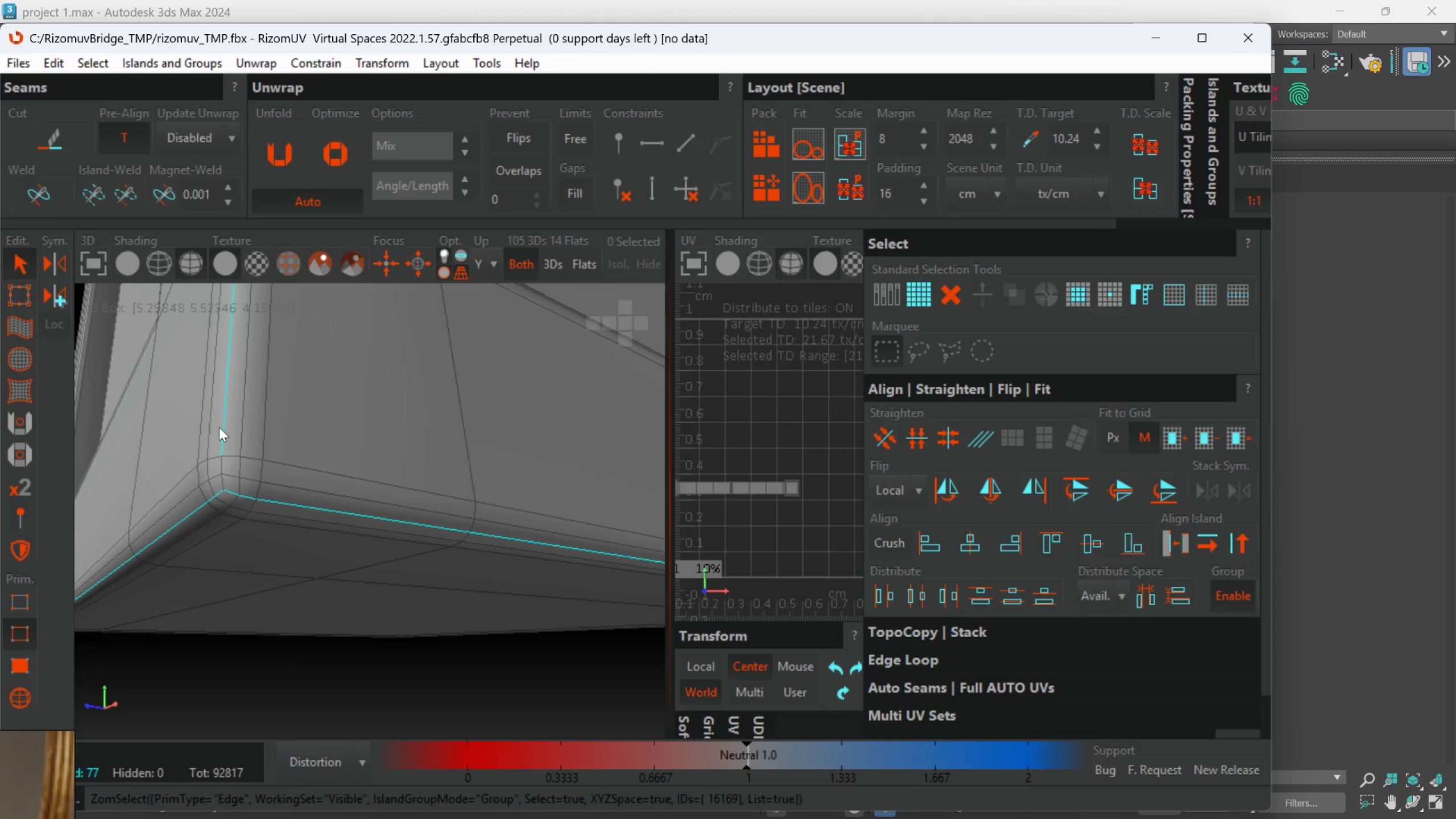 
triple_click([219, 427])
 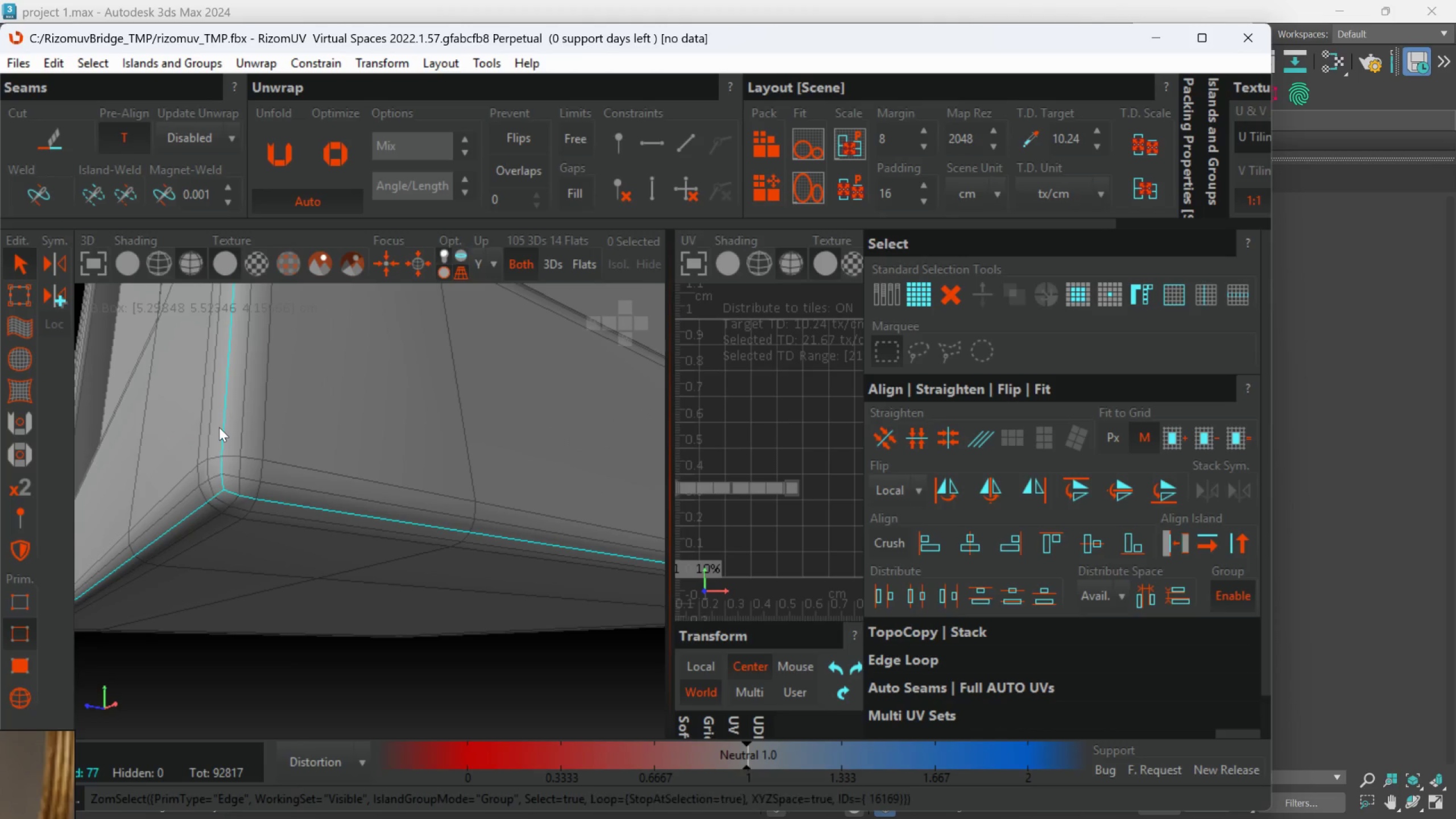 
key(Control+ControlLeft)
 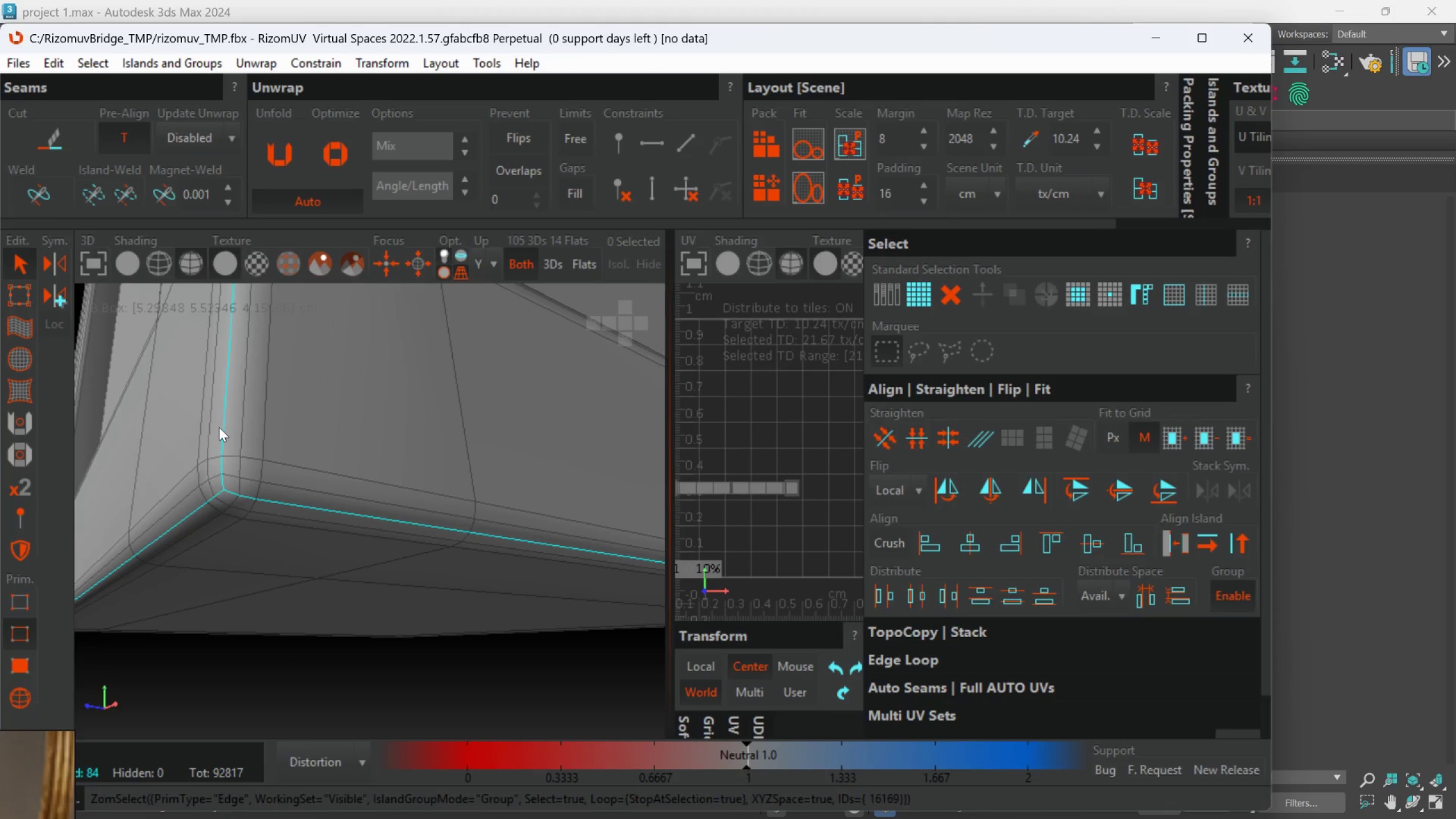 
key(Control+ControlLeft)
 